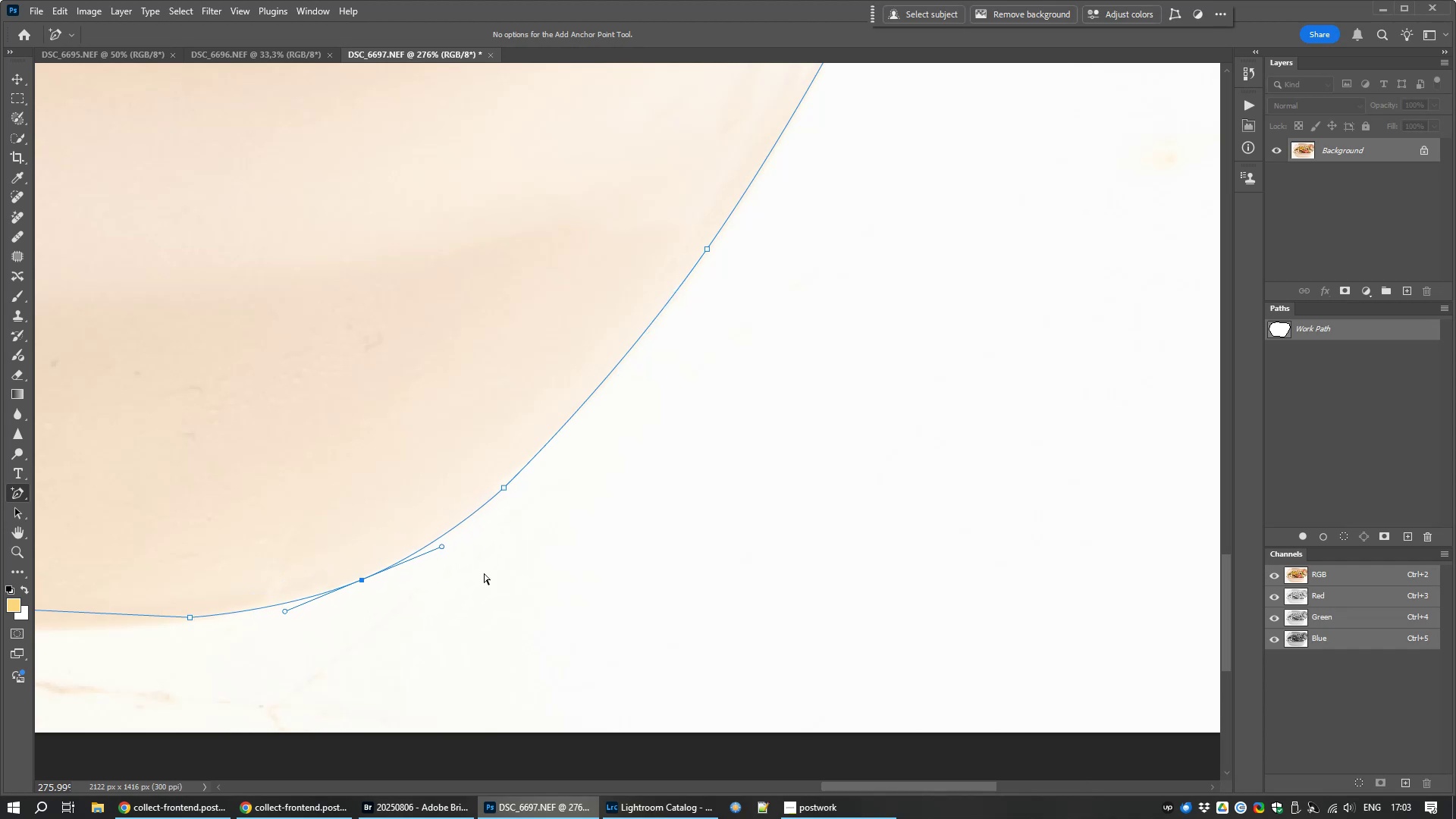 
wait(6.27)
 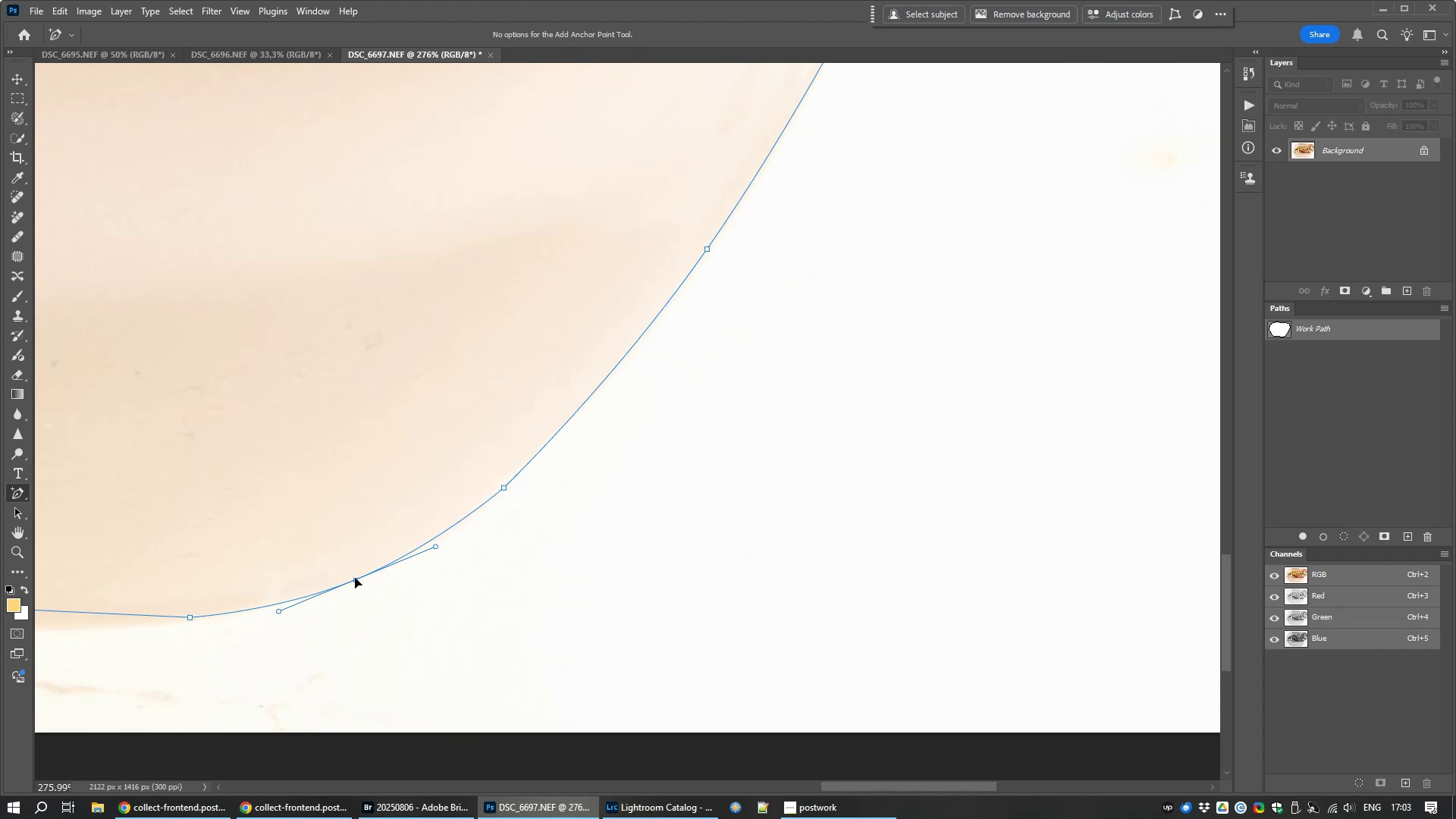 
left_click_drag(start_coordinate=[439, 545], to_coordinate=[456, 538])
 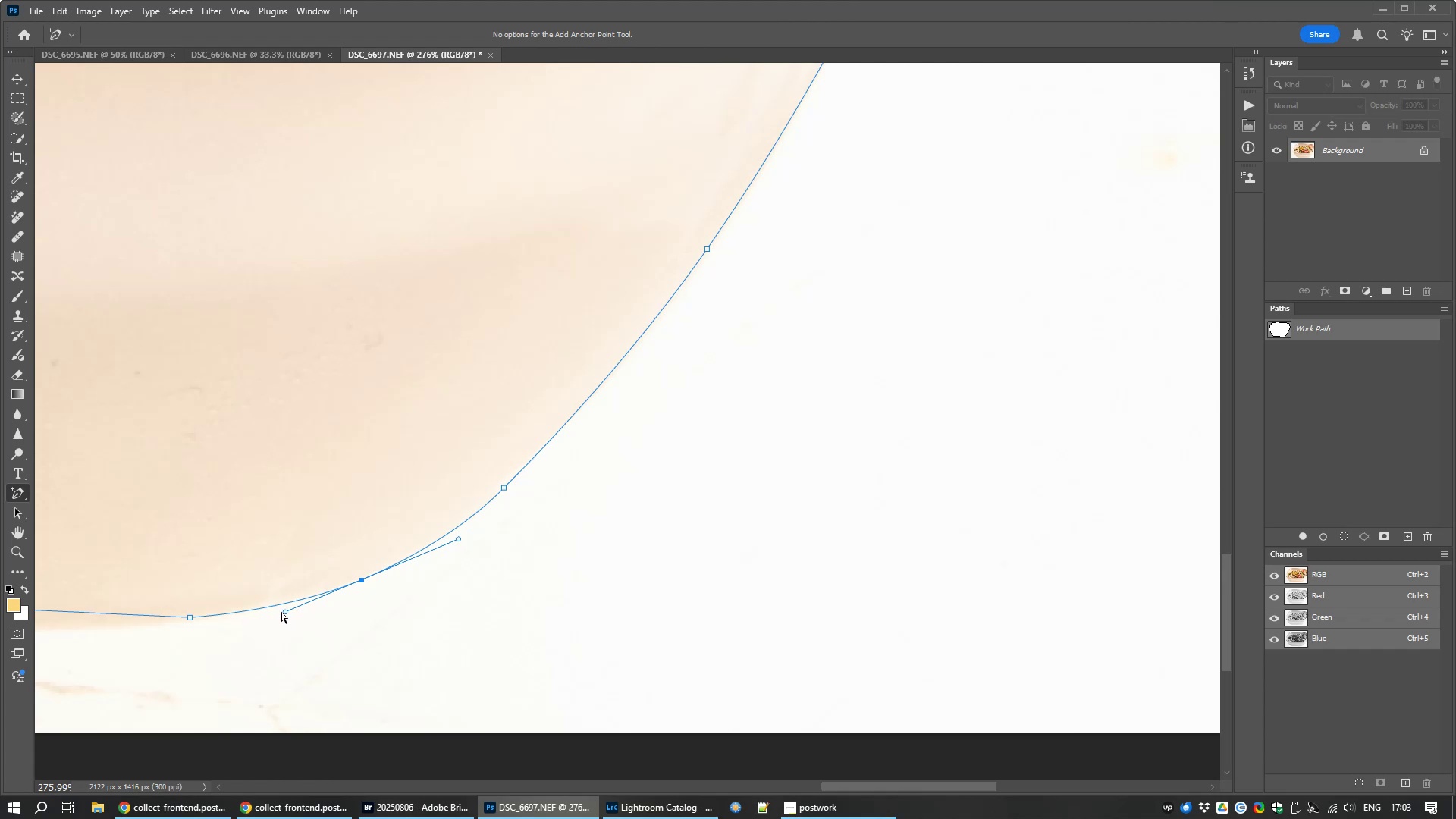 
left_click([281, 612])
 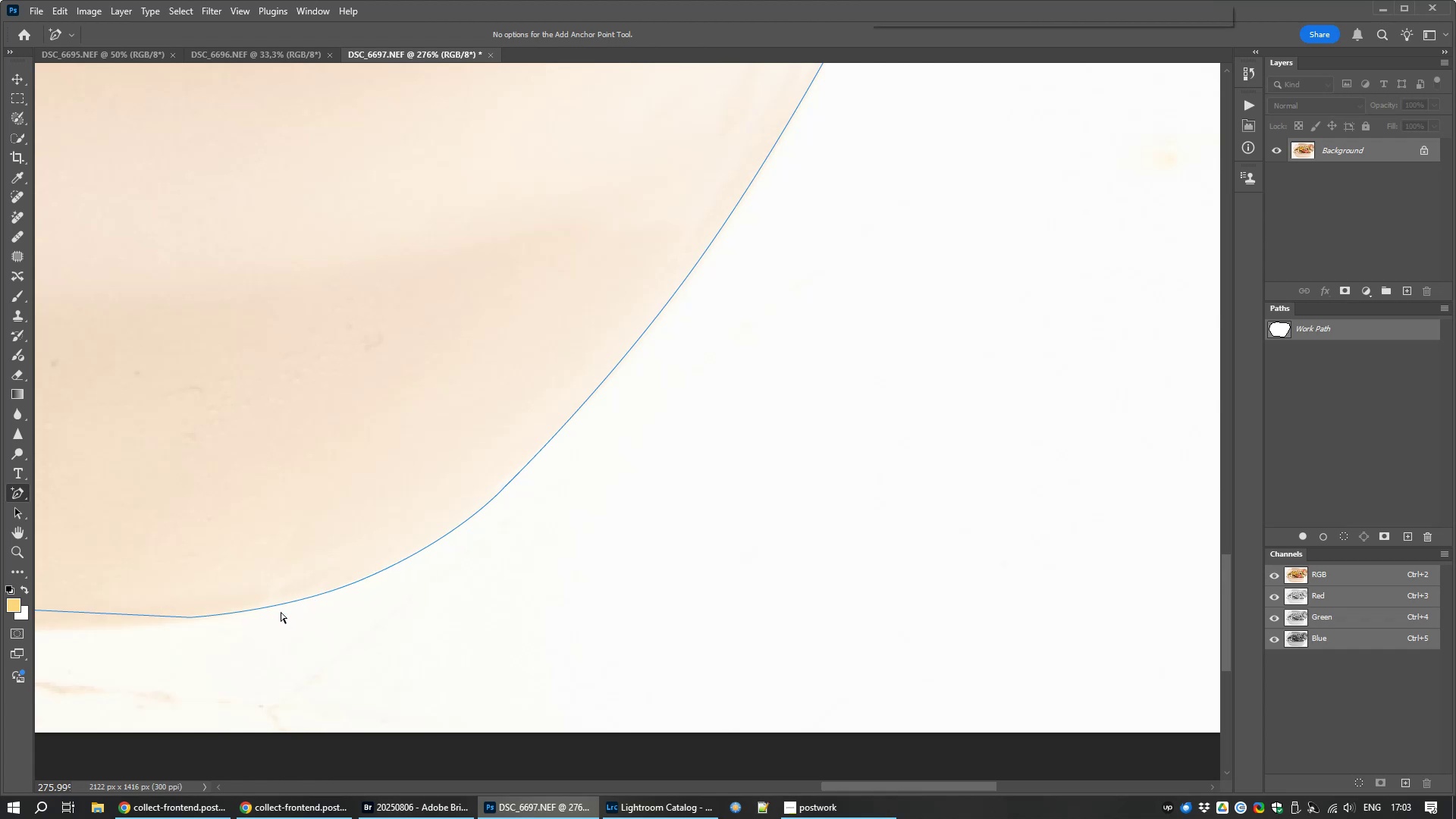 
hold_key(key=Space, duration=1.52)
 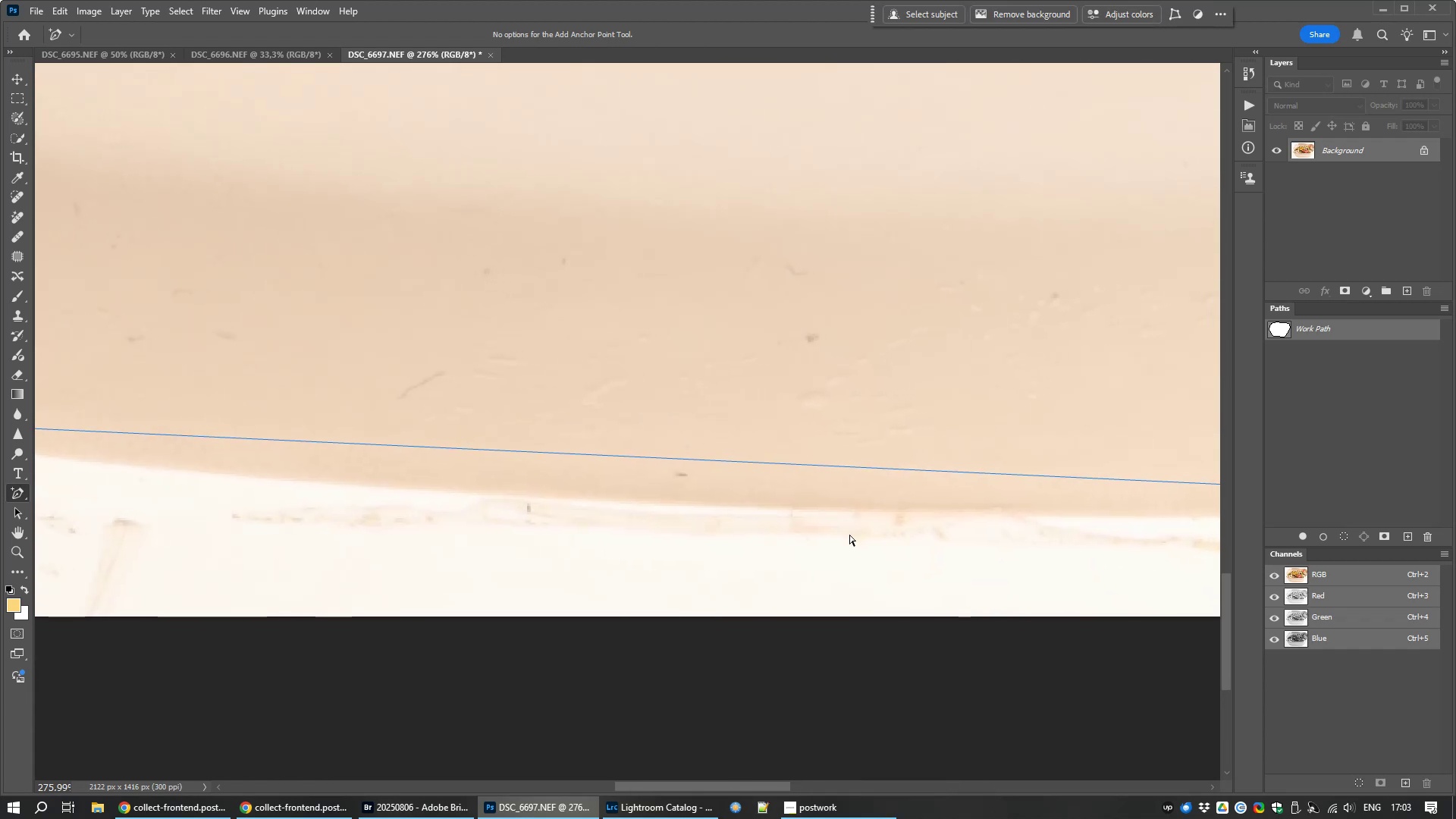 
left_click_drag(start_coordinate=[364, 654], to_coordinate=[1012, 431])
 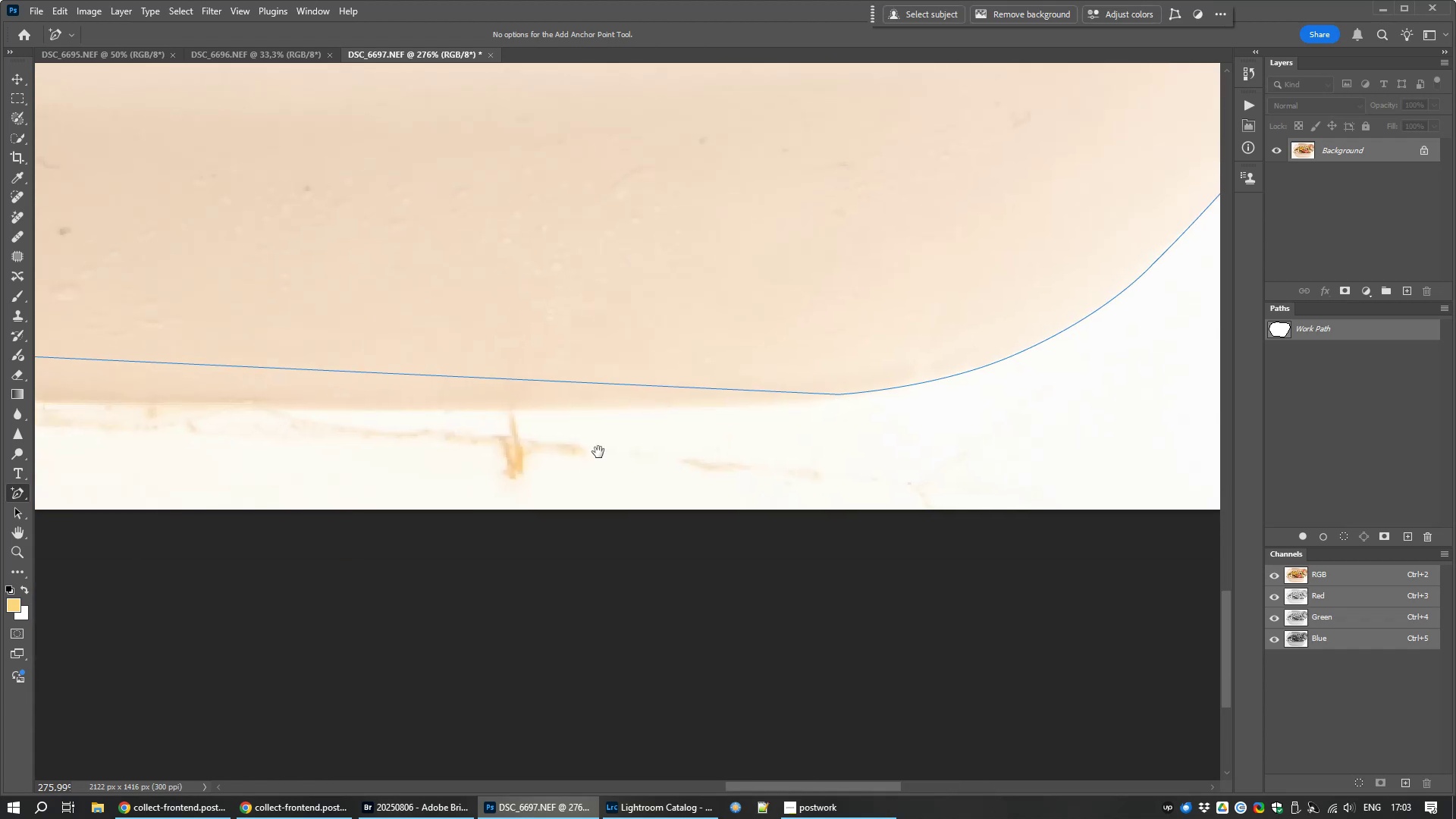 
left_click_drag(start_coordinate=[474, 457], to_coordinate=[1222, 563])
 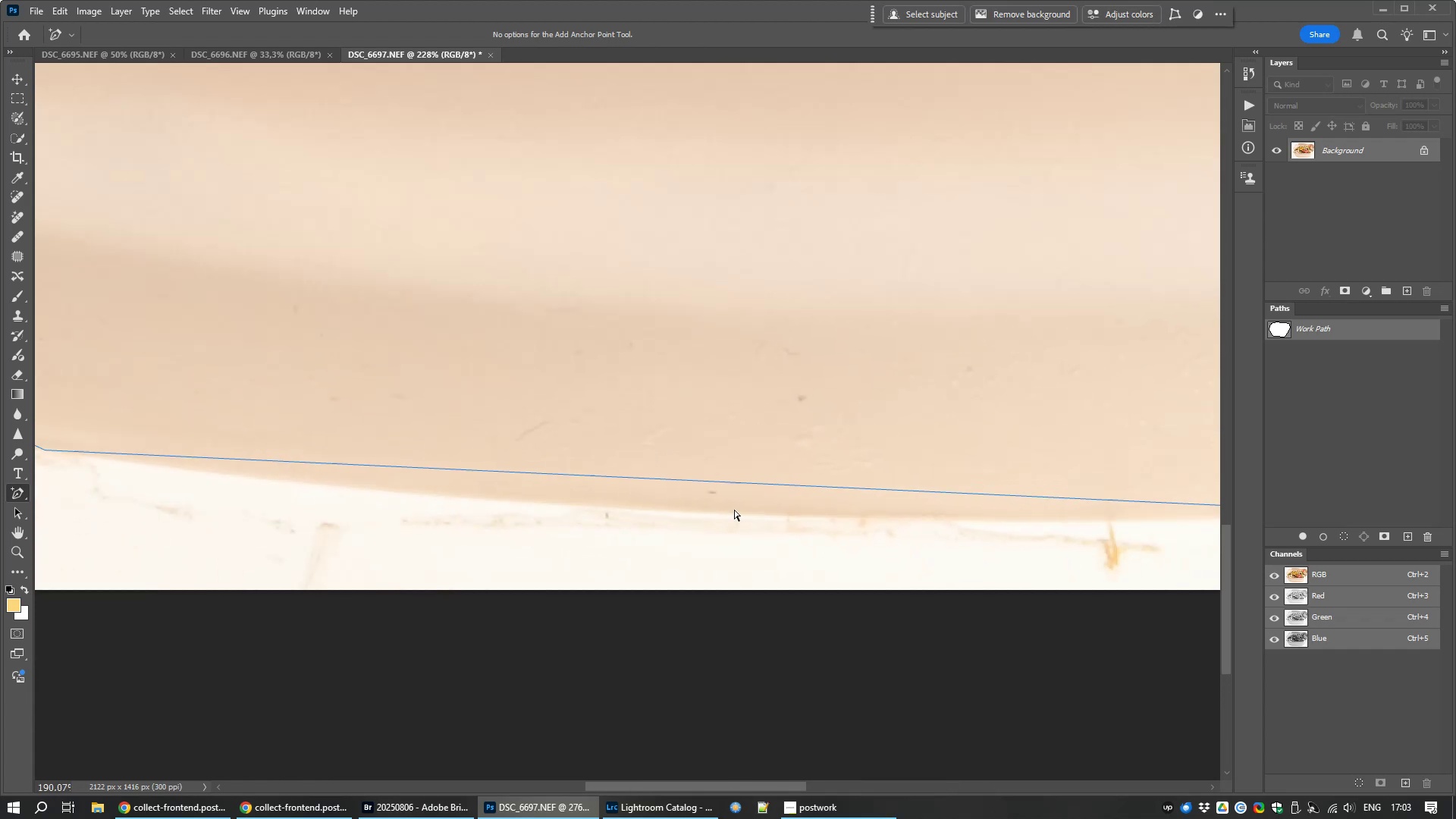 
key(Space)
 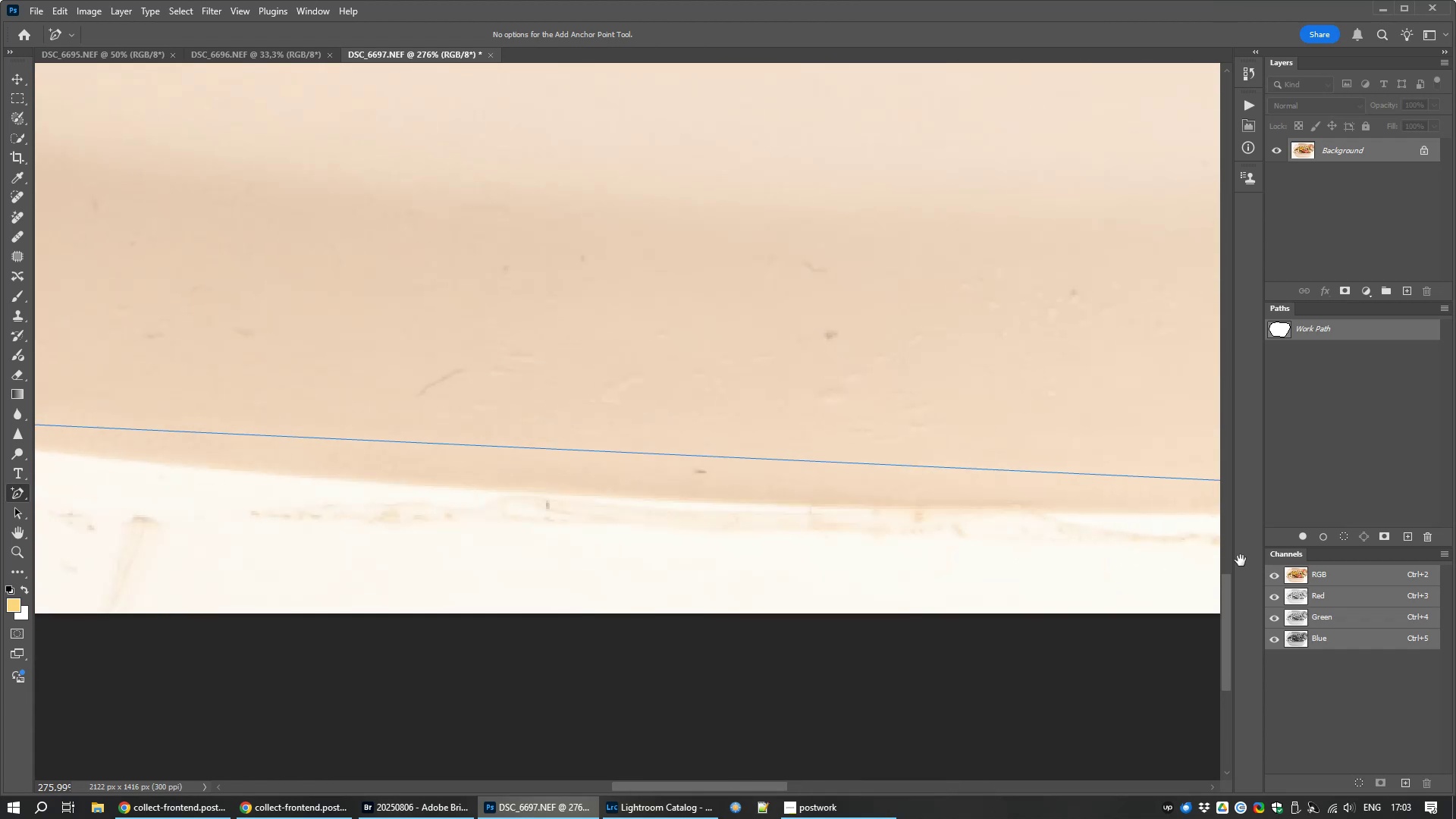 
key(Space)
 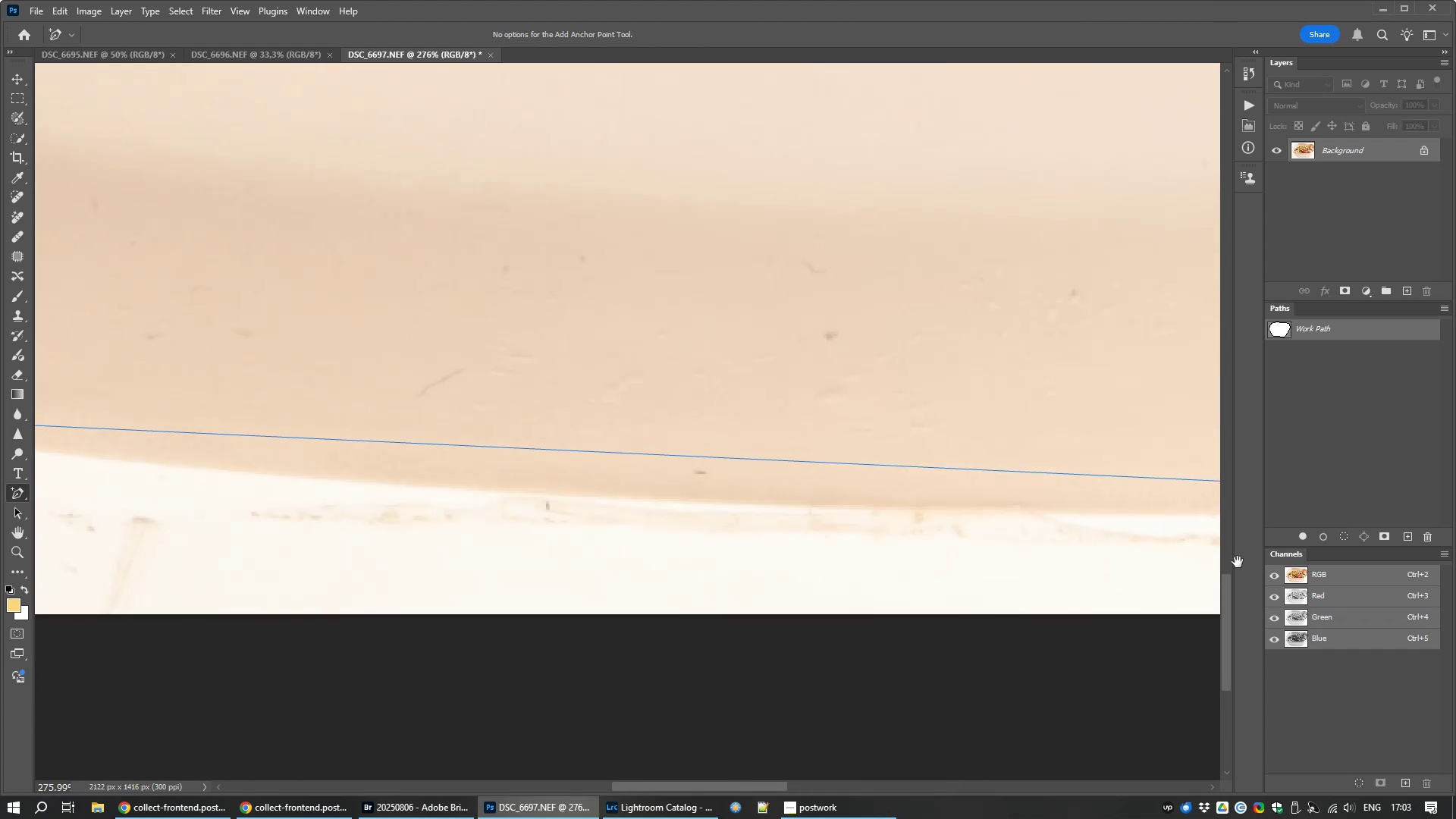 
key(Space)
 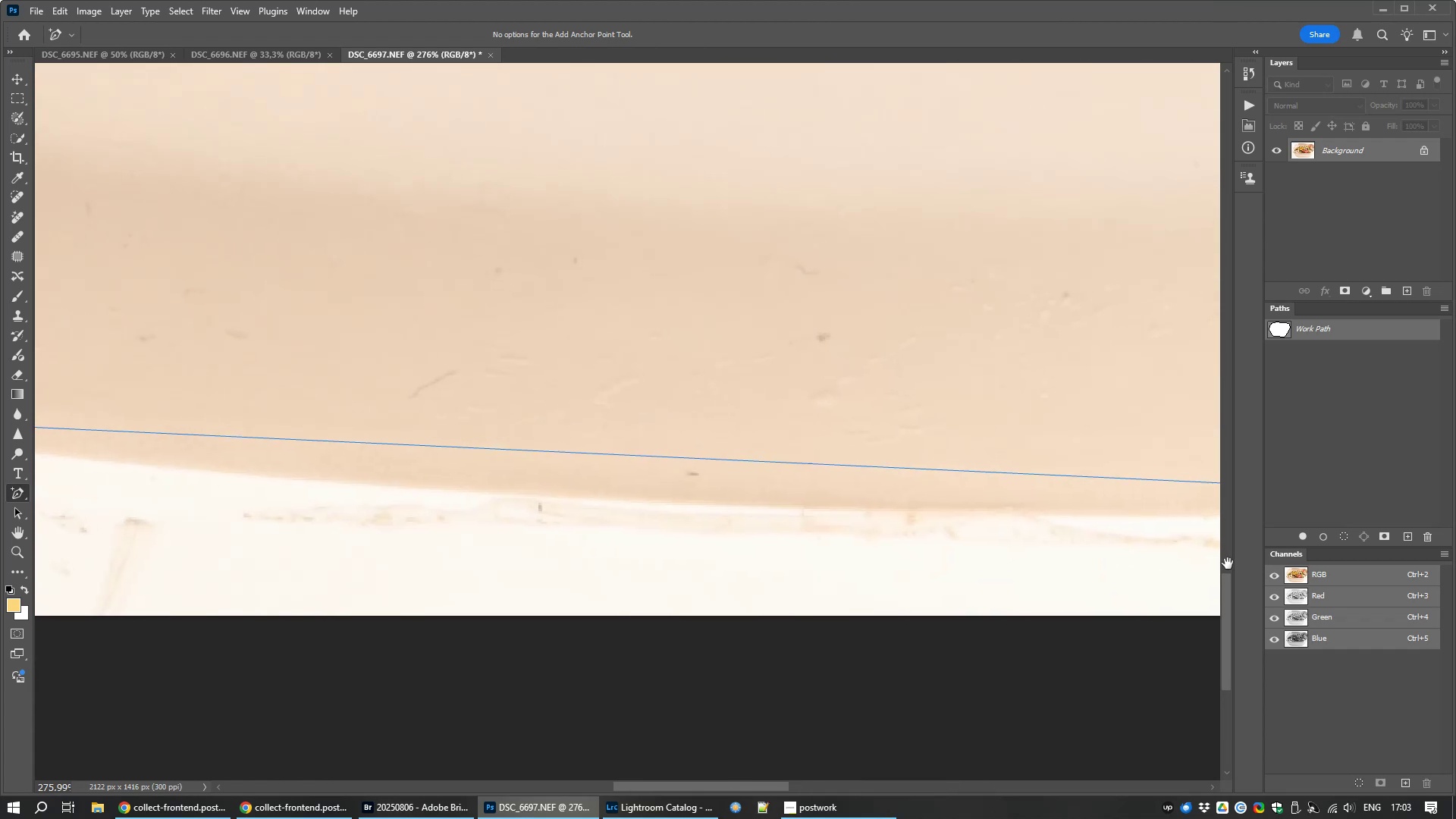 
key(Space)
 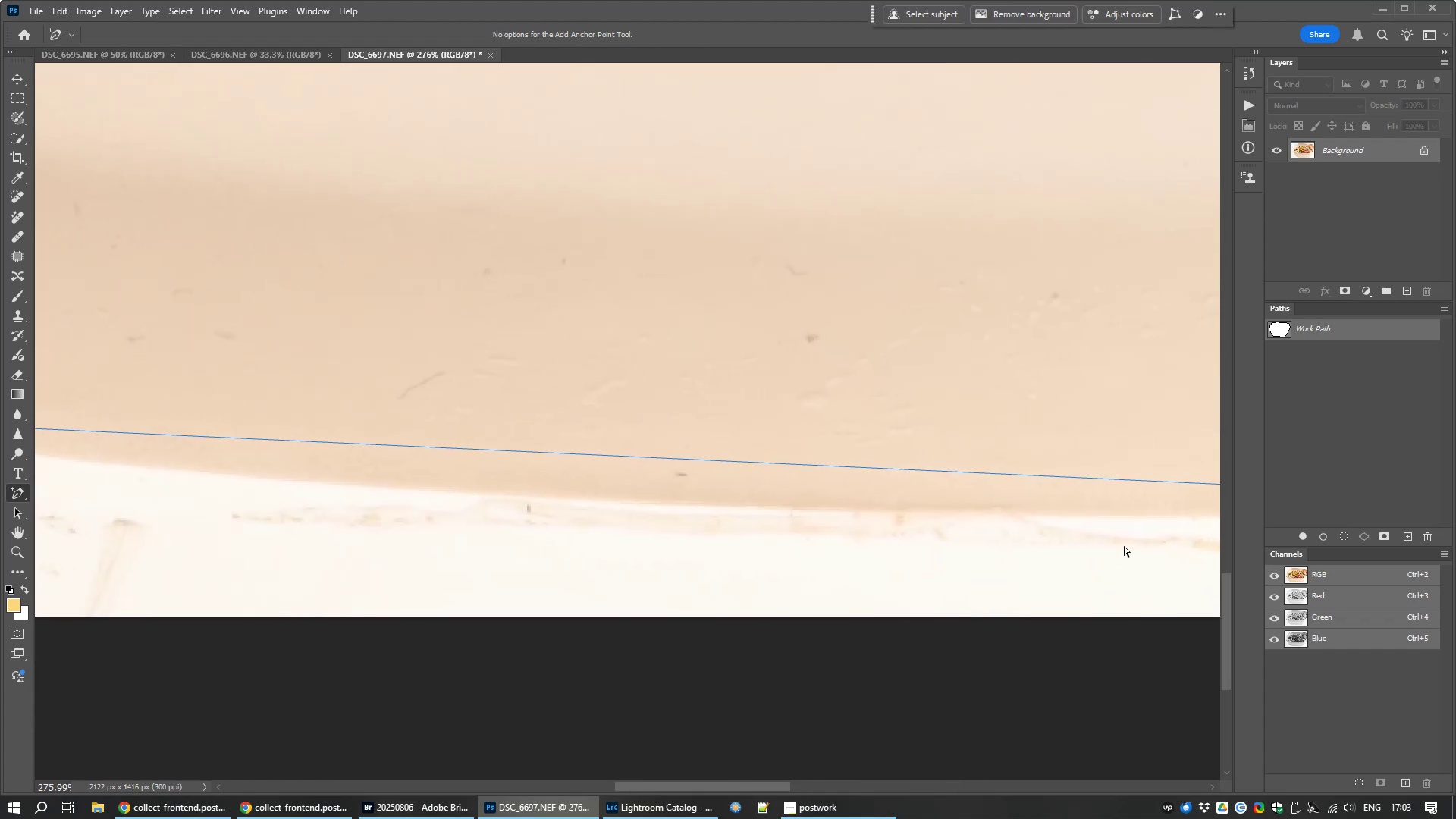 
key(Space)
 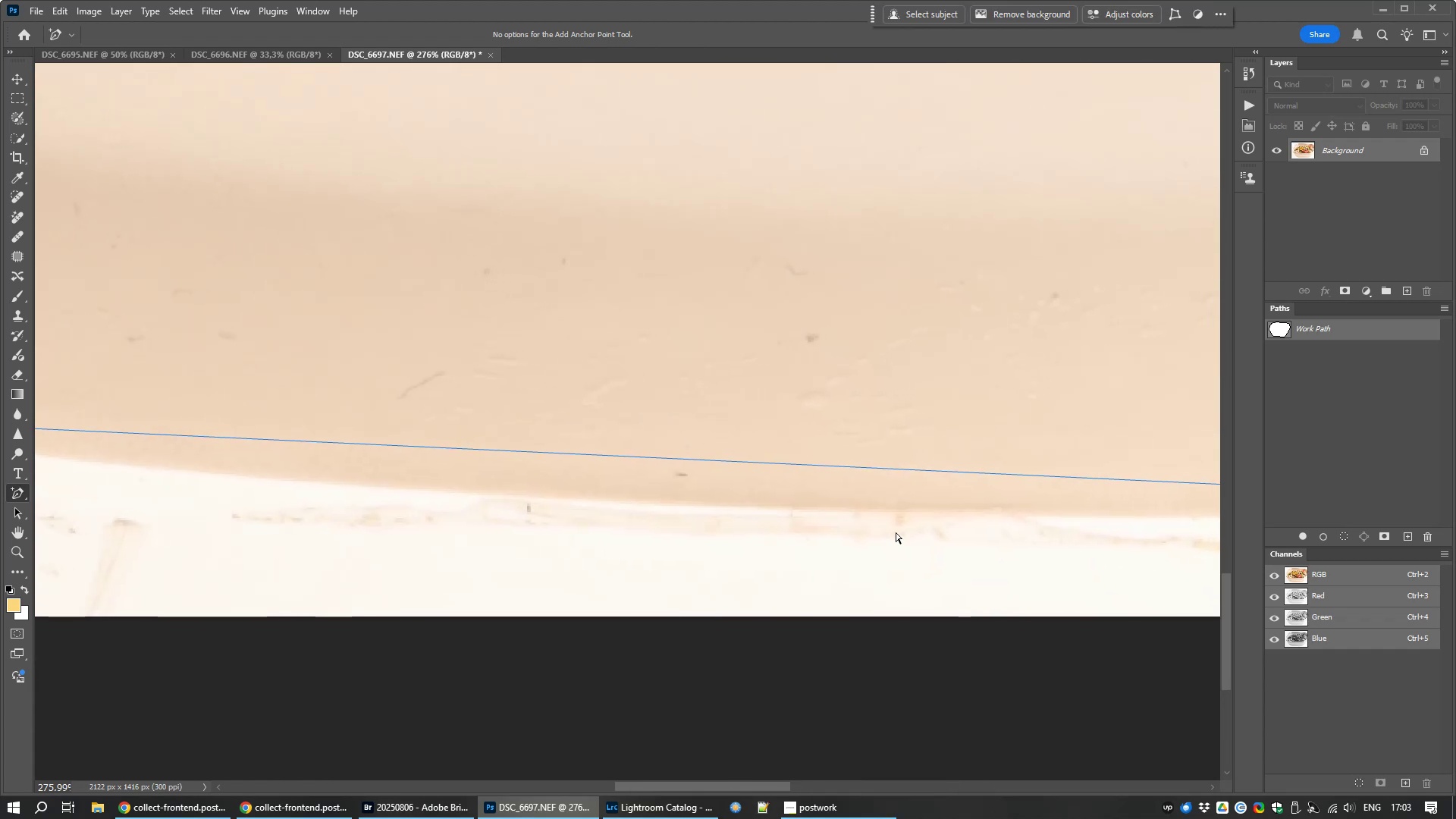 
scroll: coordinate [730, 507], scroll_direction: down, amount: 7.0
 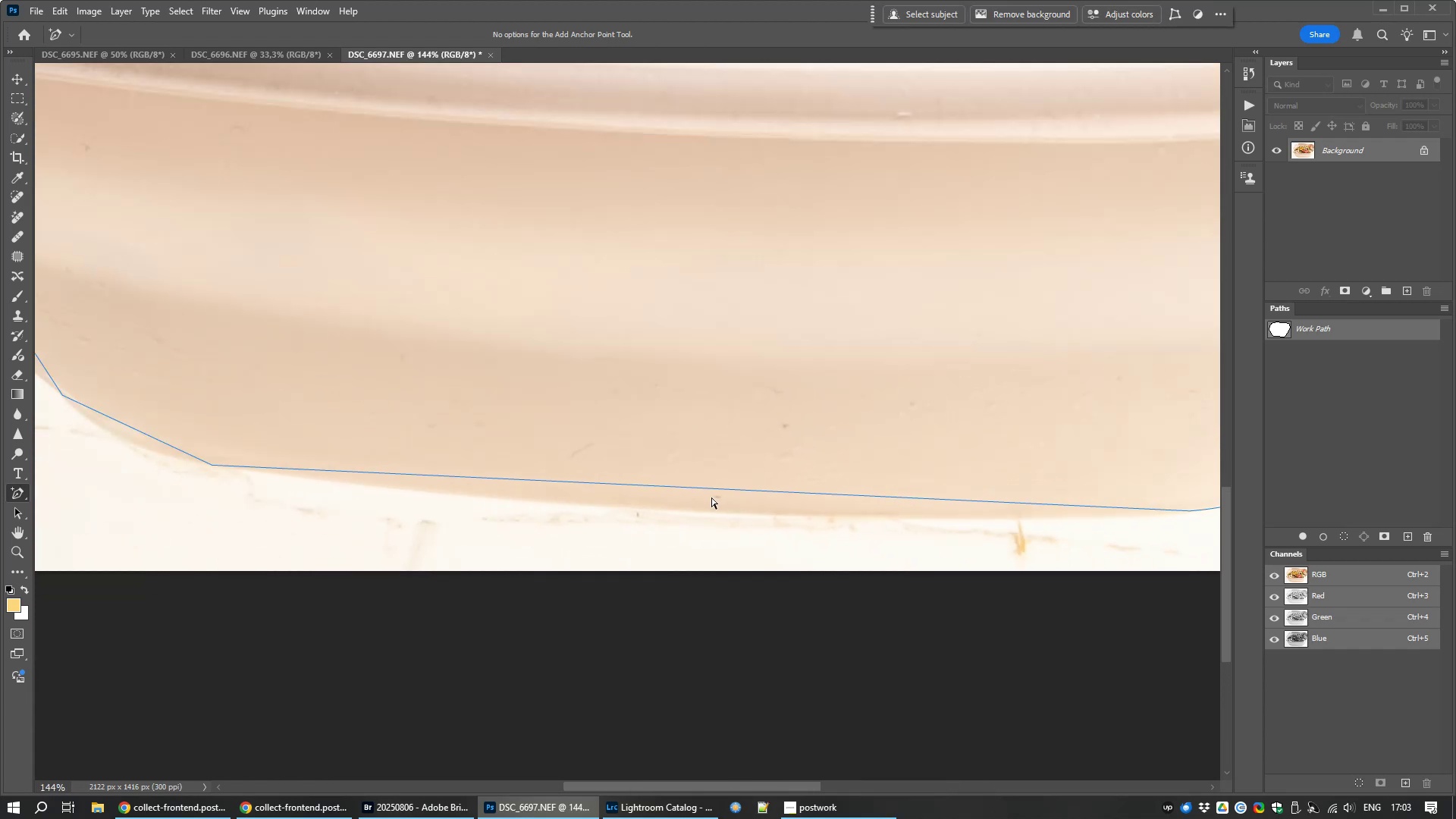 
hold_key(key=Space, duration=0.78)
 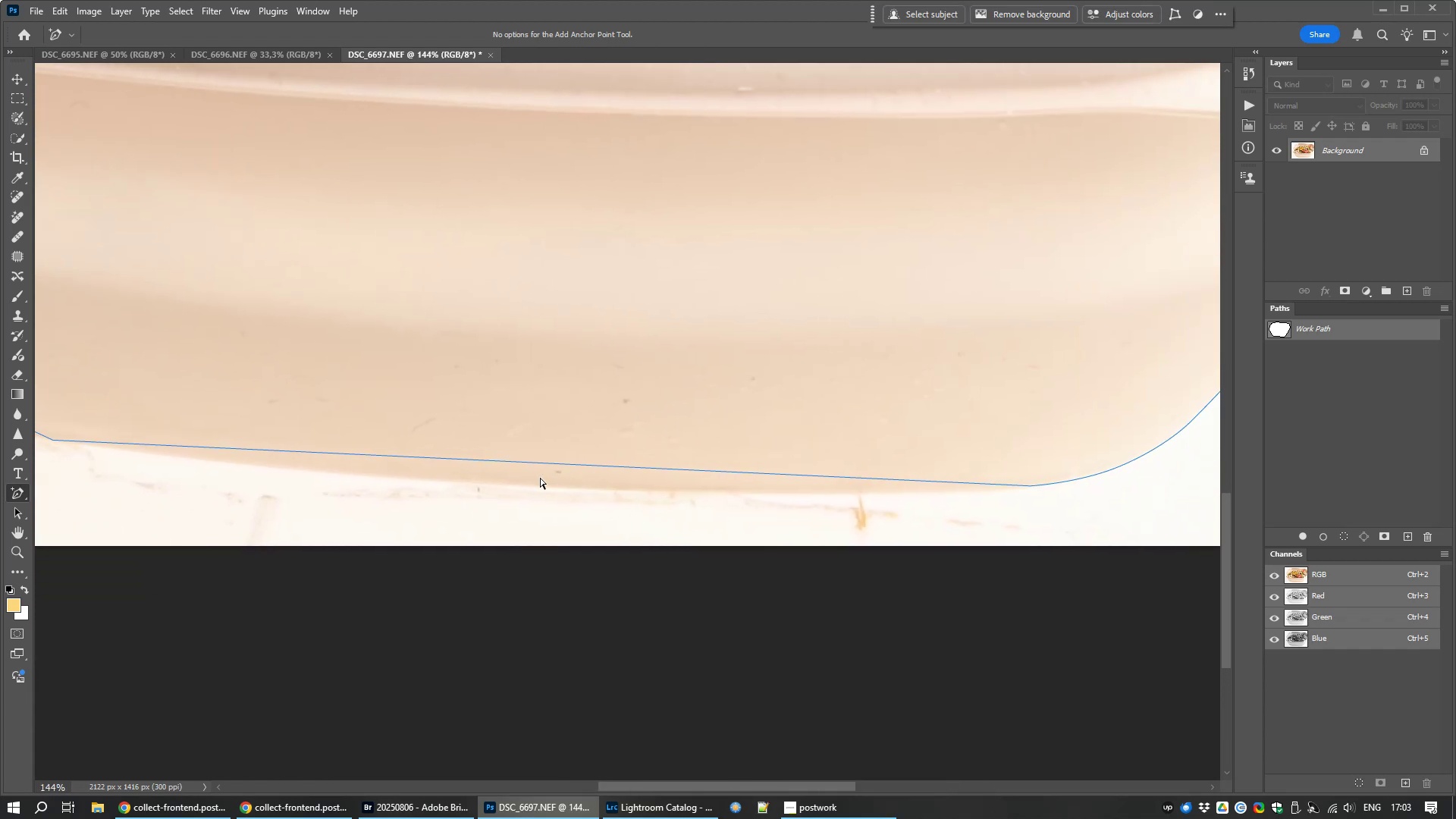 
left_click_drag(start_coordinate=[852, 535], to_coordinate=[693, 510])
 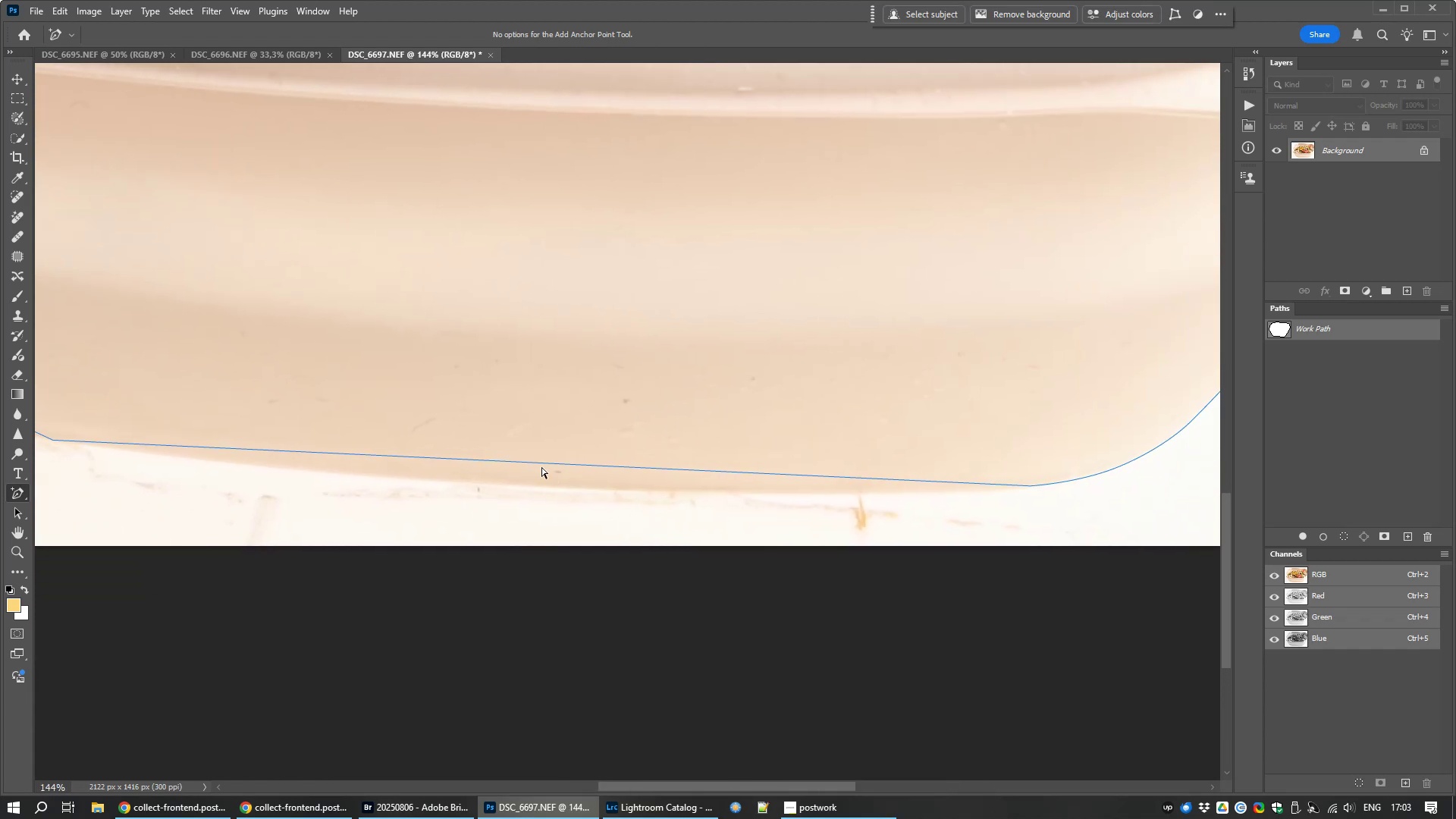 
left_click([541, 462])
 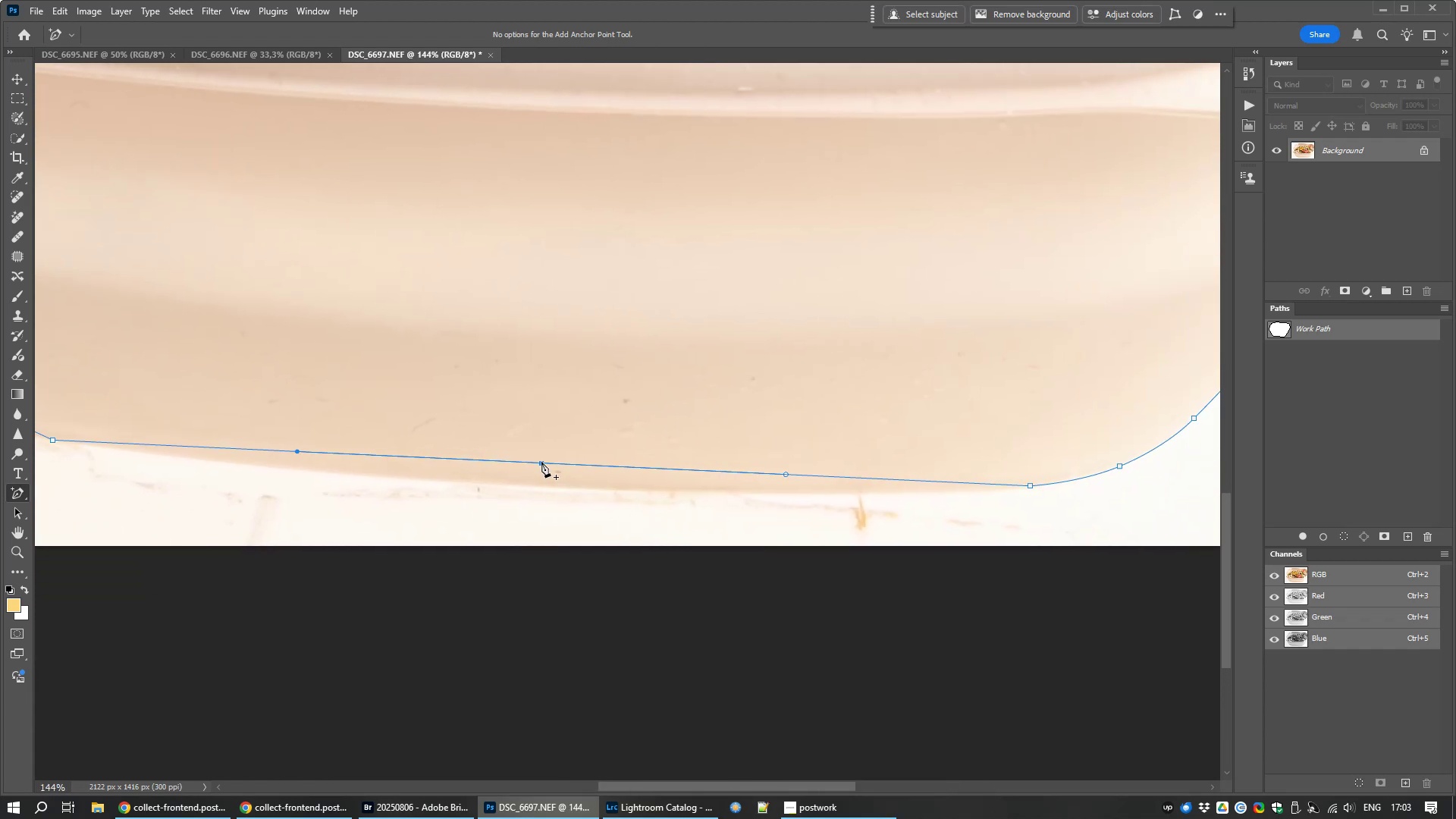 
left_click_drag(start_coordinate=[541, 462], to_coordinate=[535, 484])
 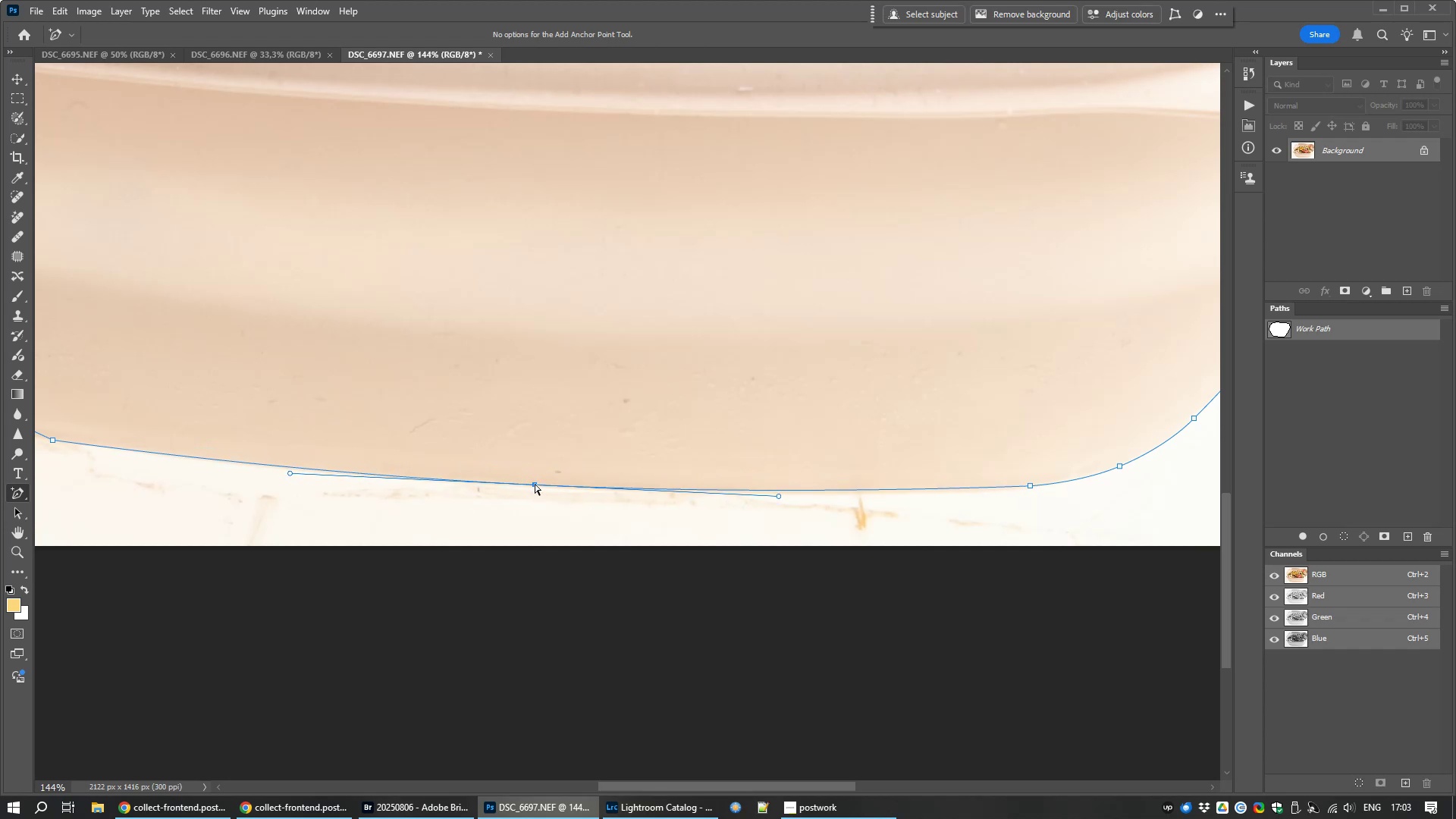 
hold_key(key=Space, duration=0.97)
 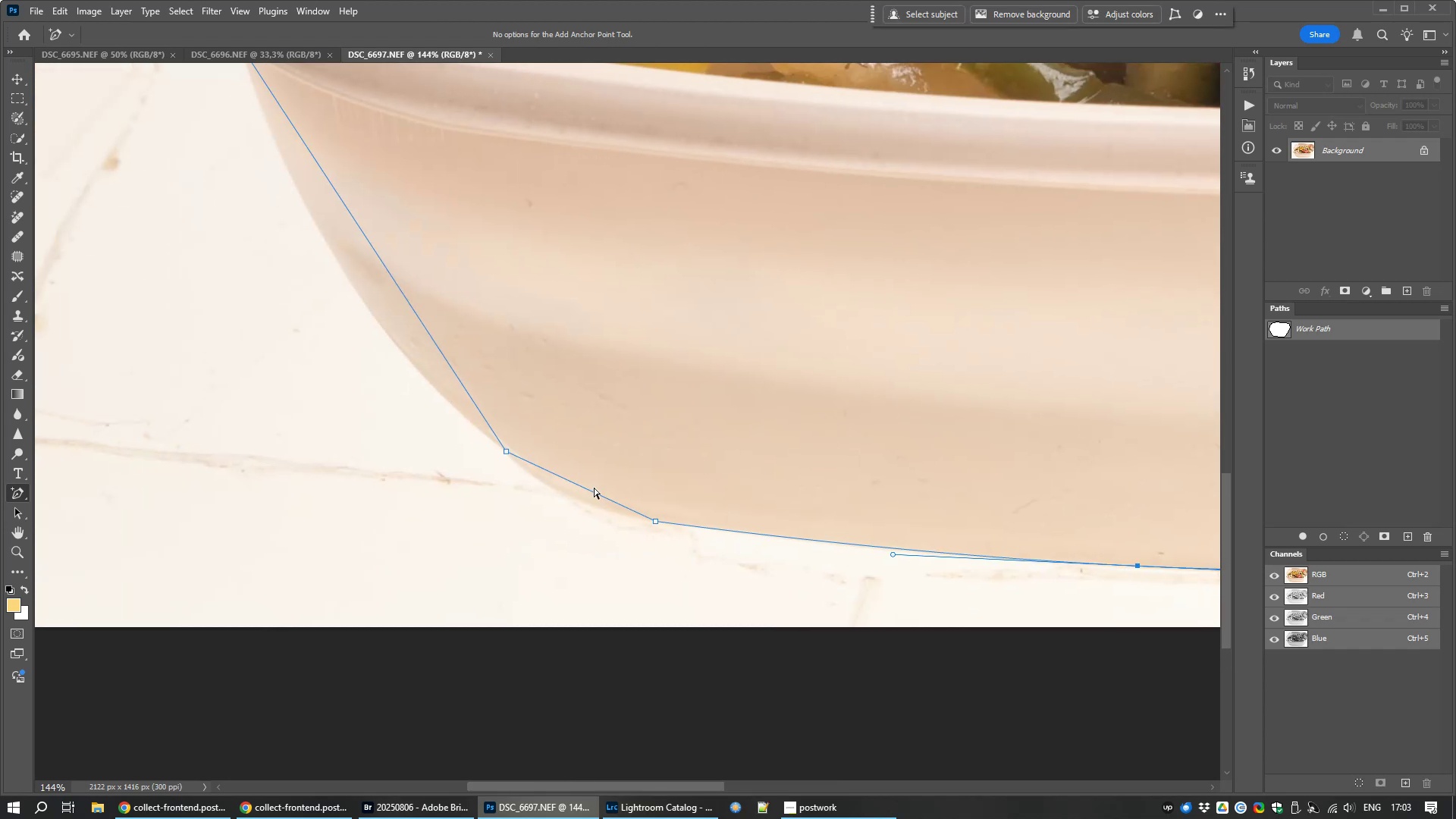 
left_click_drag(start_coordinate=[503, 494], to_coordinate=[1106, 576])
 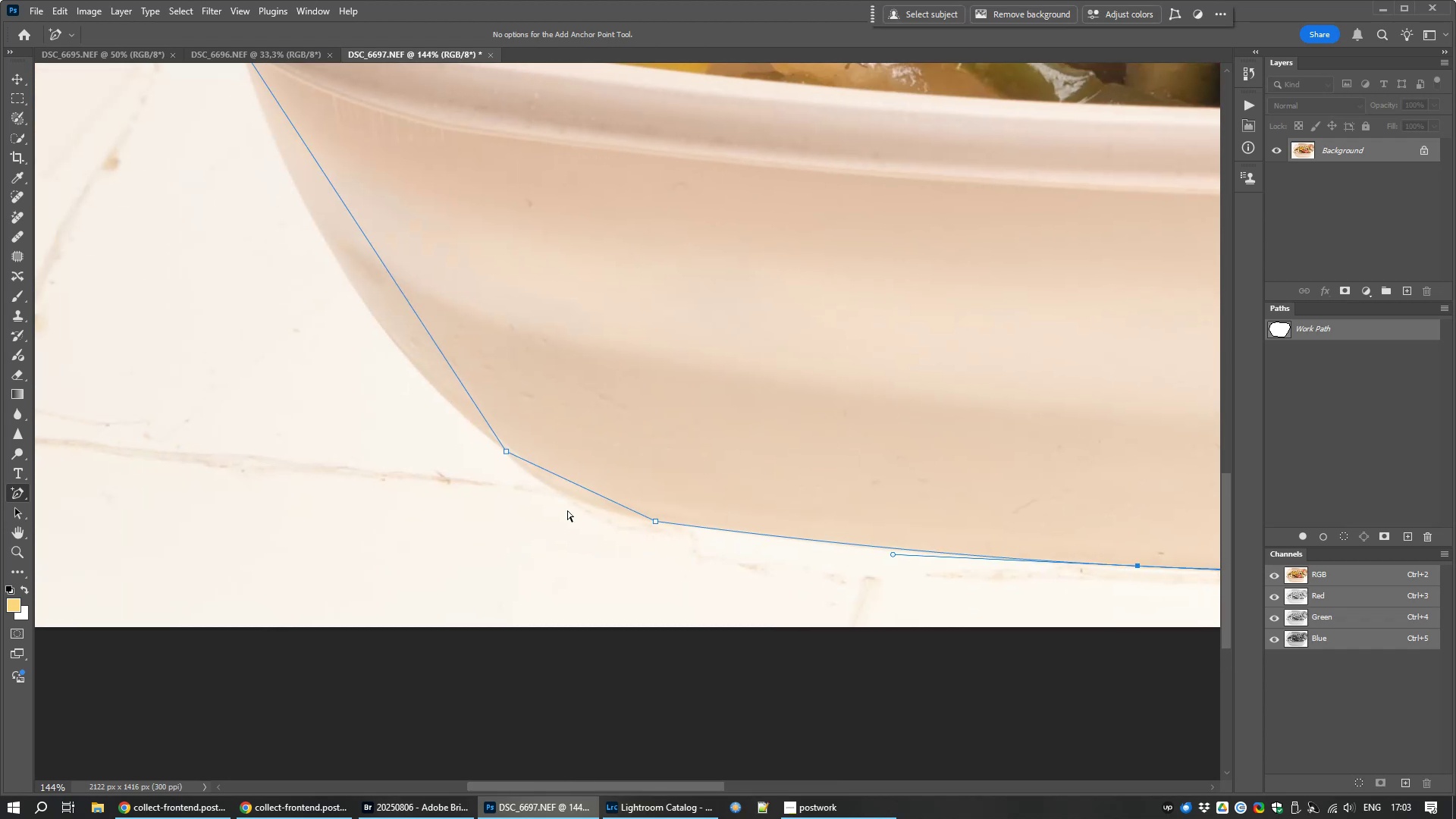 
scroll: coordinate [571, 470], scroll_direction: up, amount: 10.0
 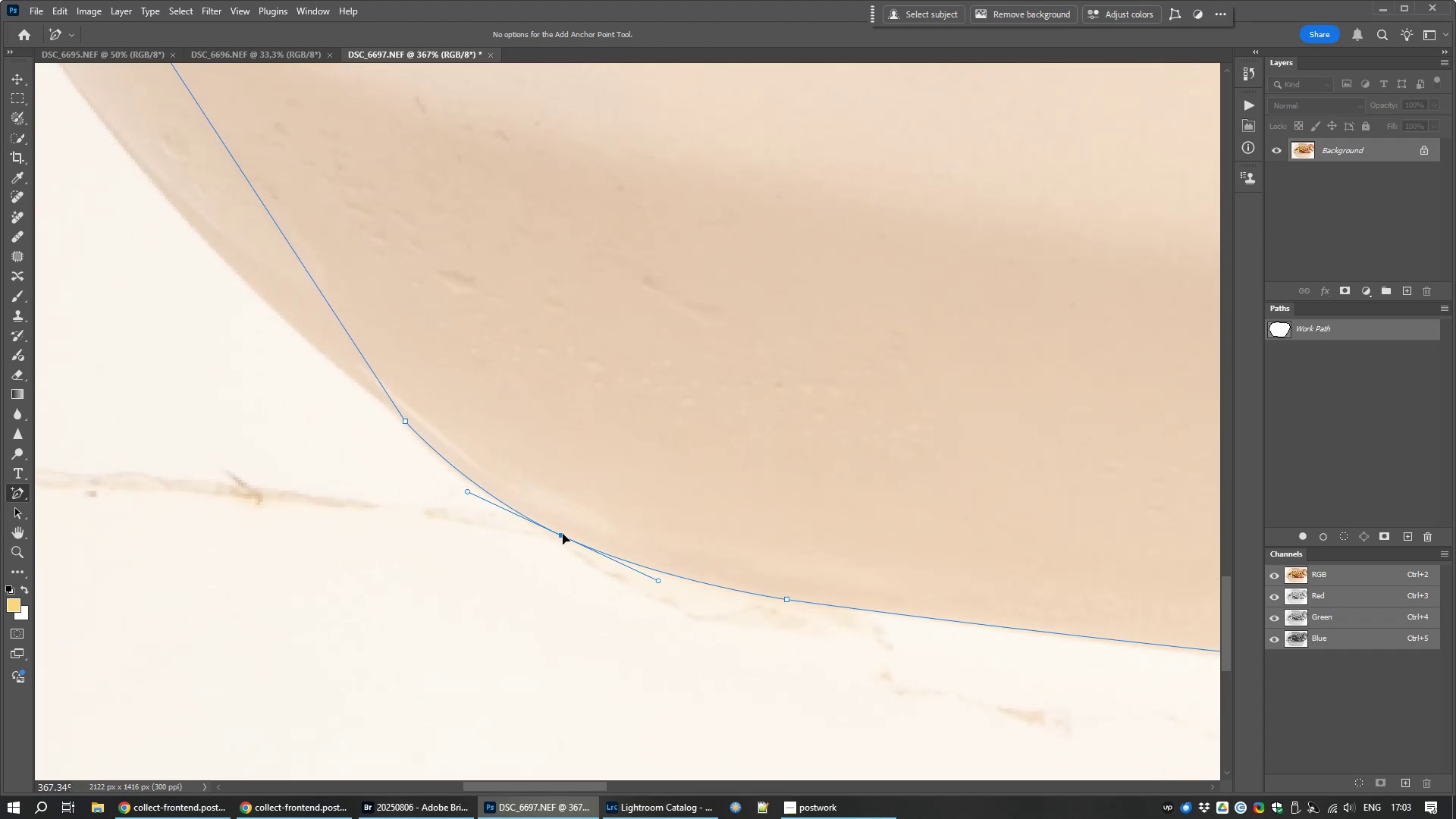 
hold_key(key=Space, duration=0.49)
 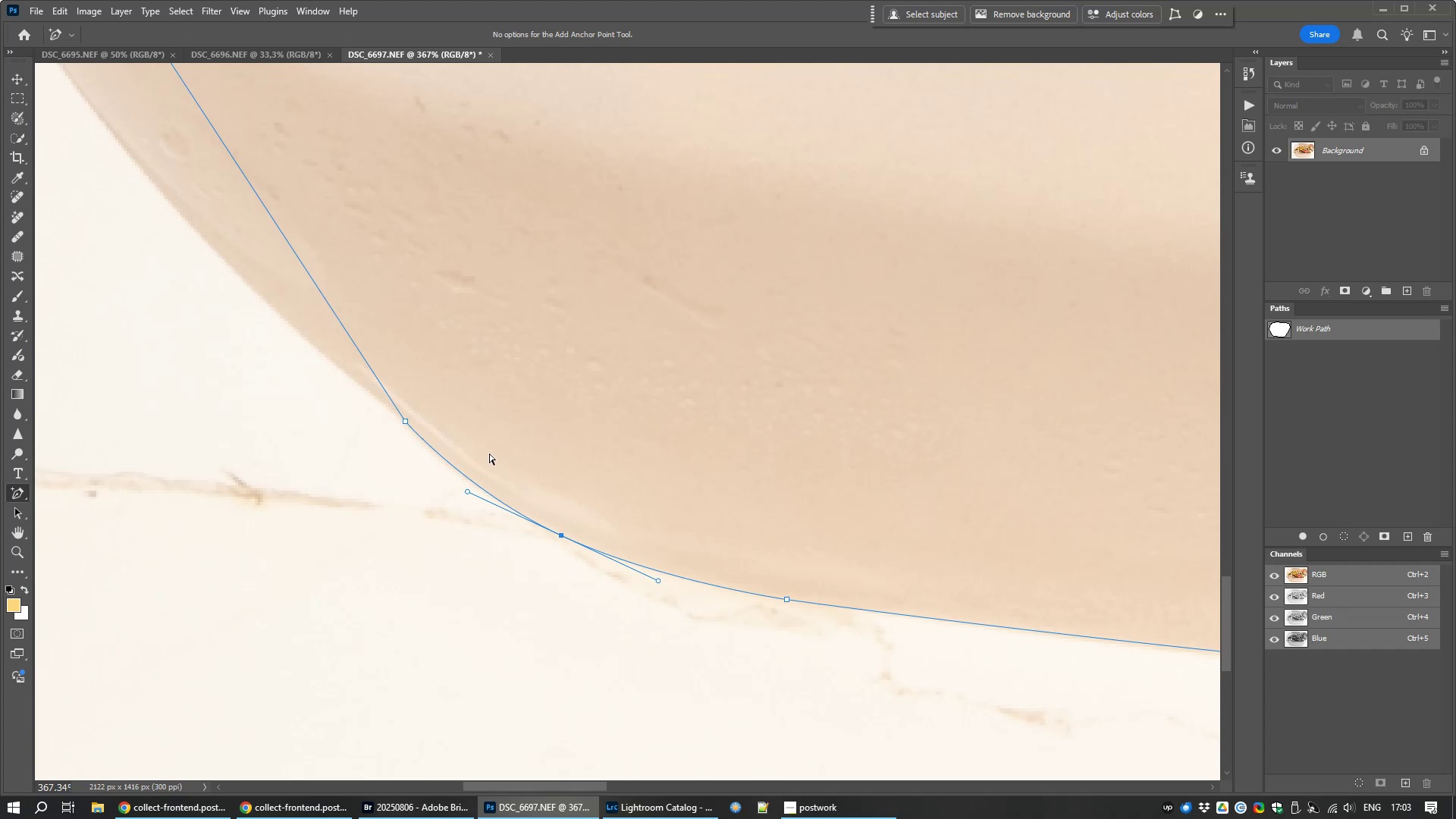 
scroll: coordinate [488, 450], scroll_direction: down, amount: 8.0
 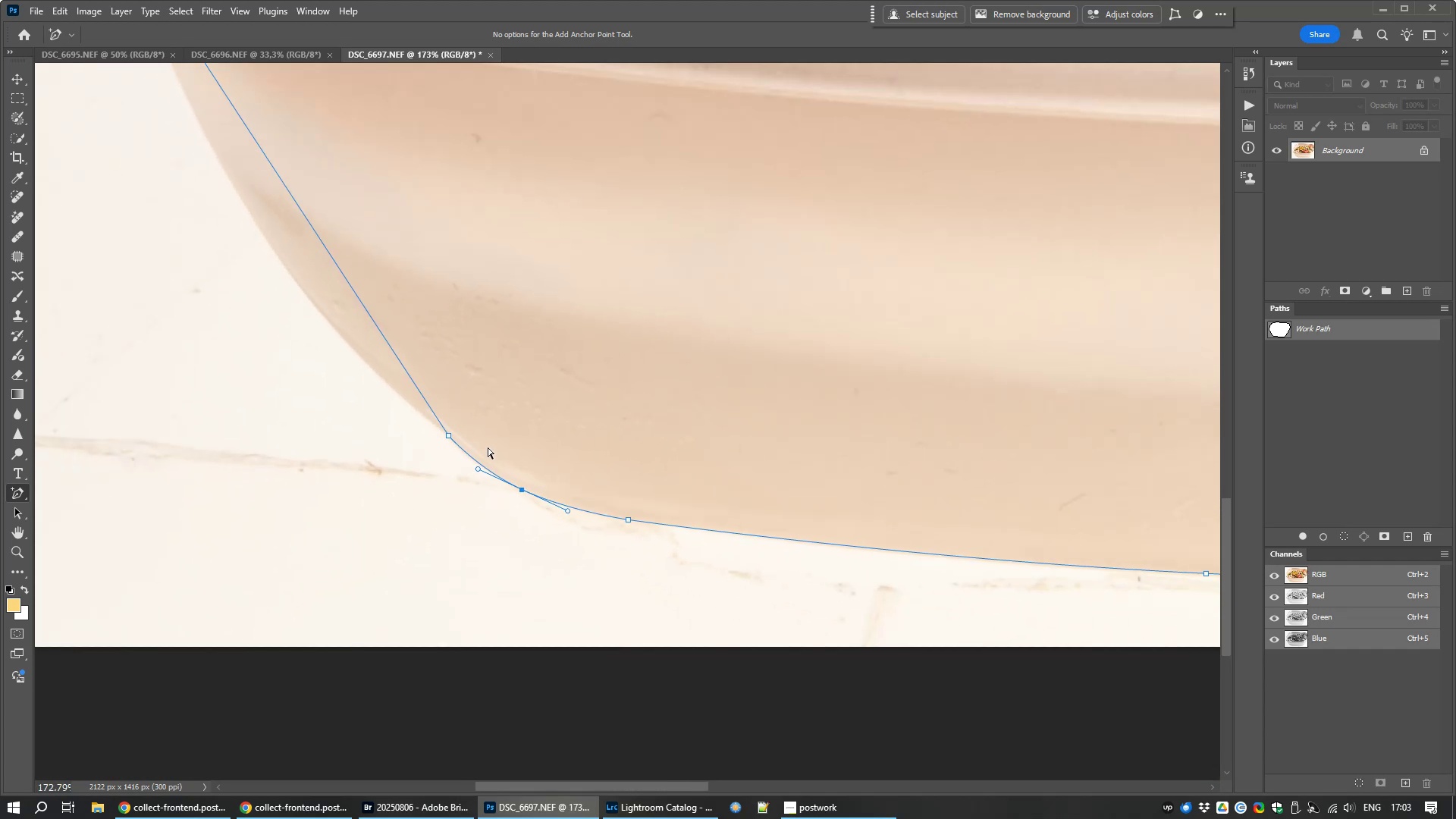 
hold_key(key=Space, duration=0.96)
 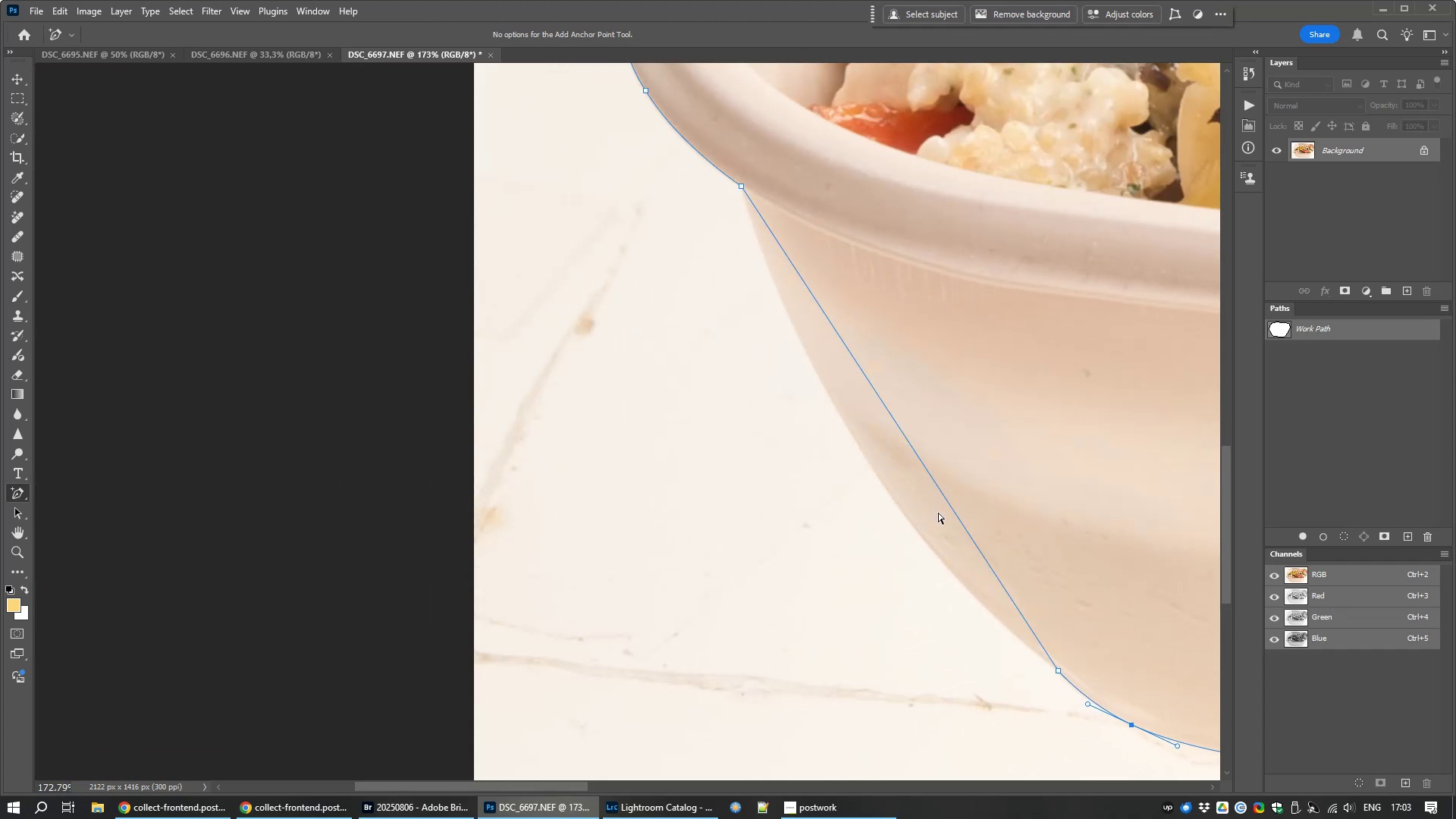 
left_click_drag(start_coordinate=[517, 356], to_coordinate=[1127, 592])
 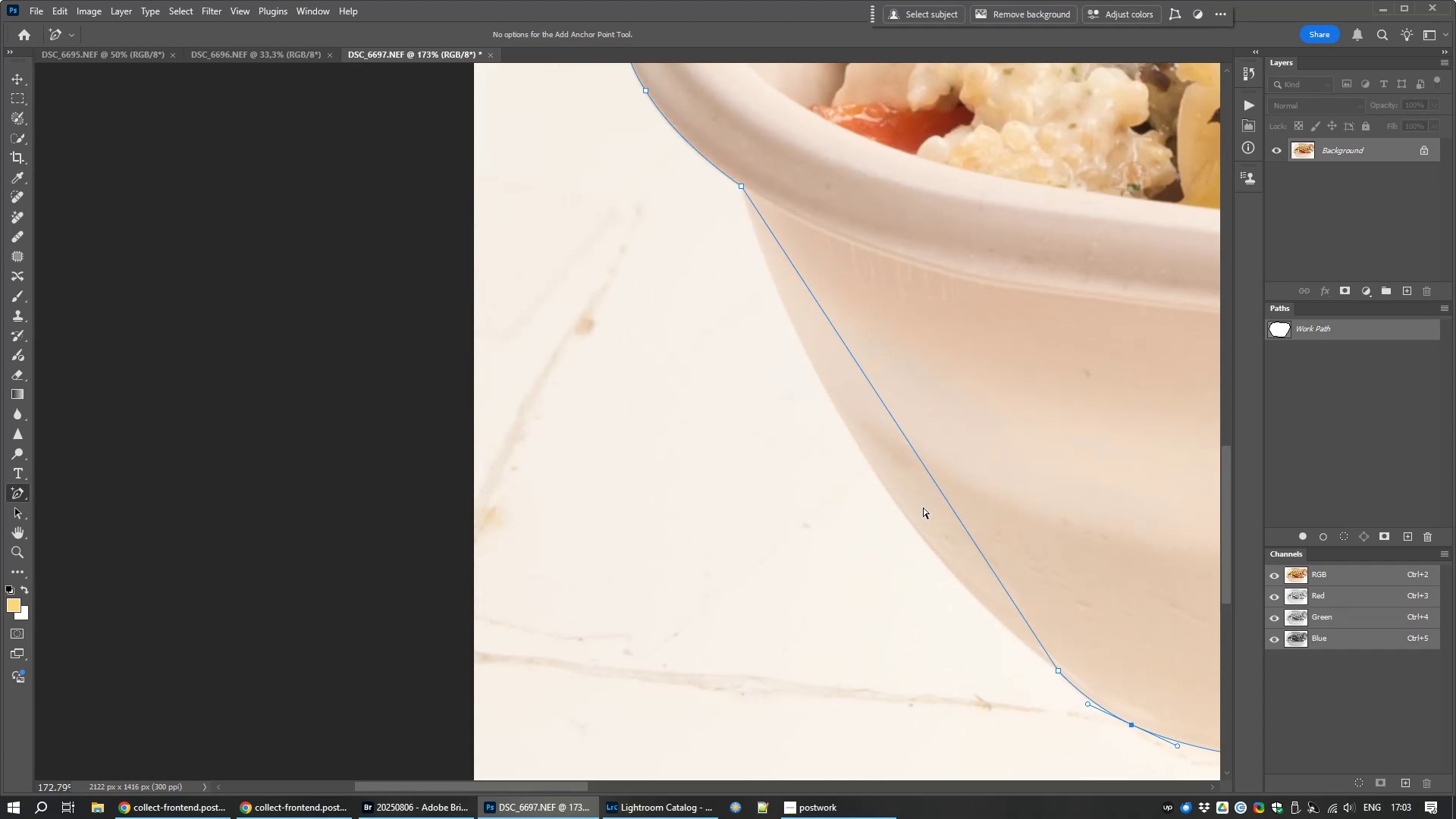 
hold_key(key=Space, duration=0.8)
 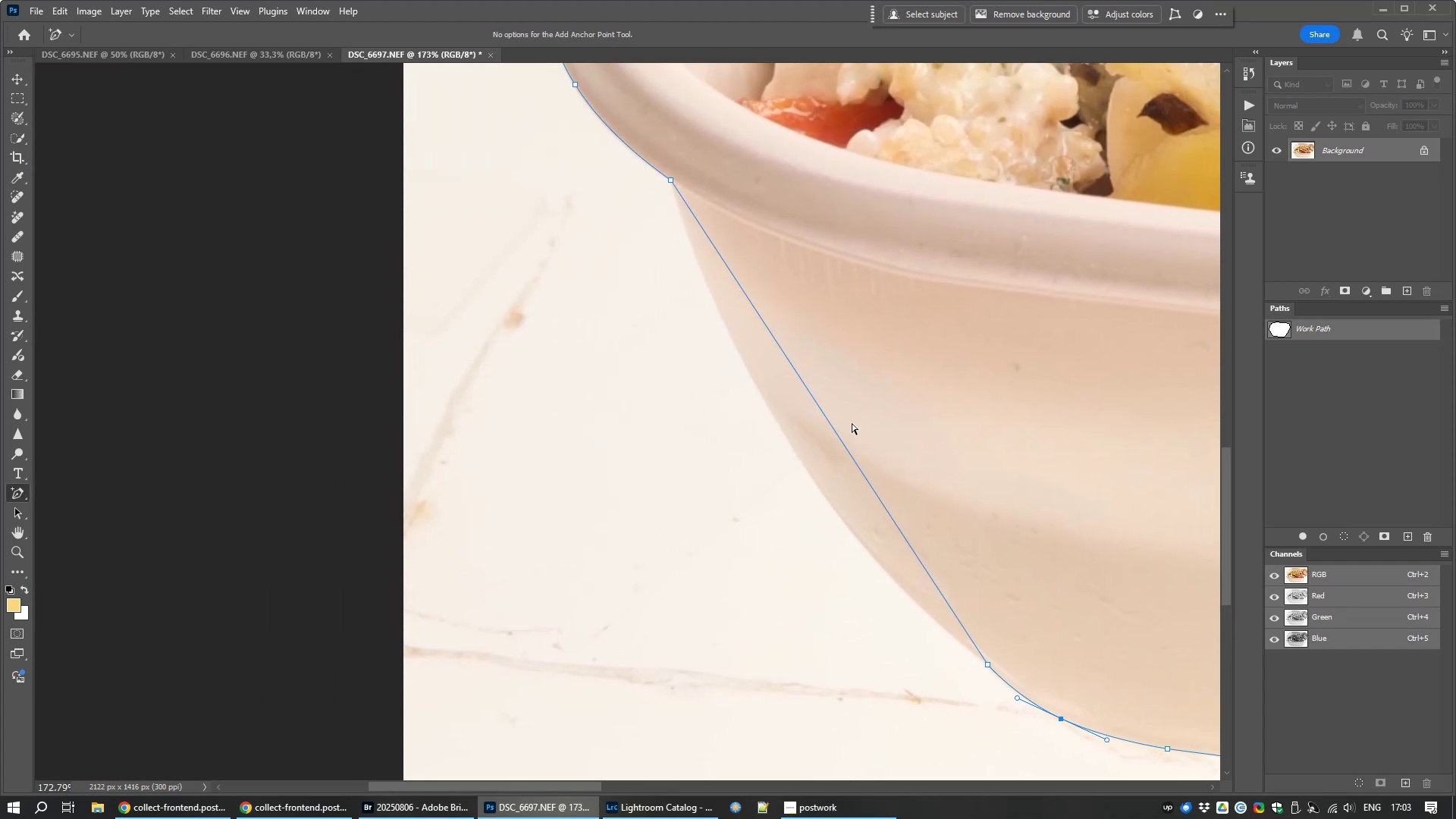 
left_click_drag(start_coordinate=[945, 510], to_coordinate=[874, 504])
 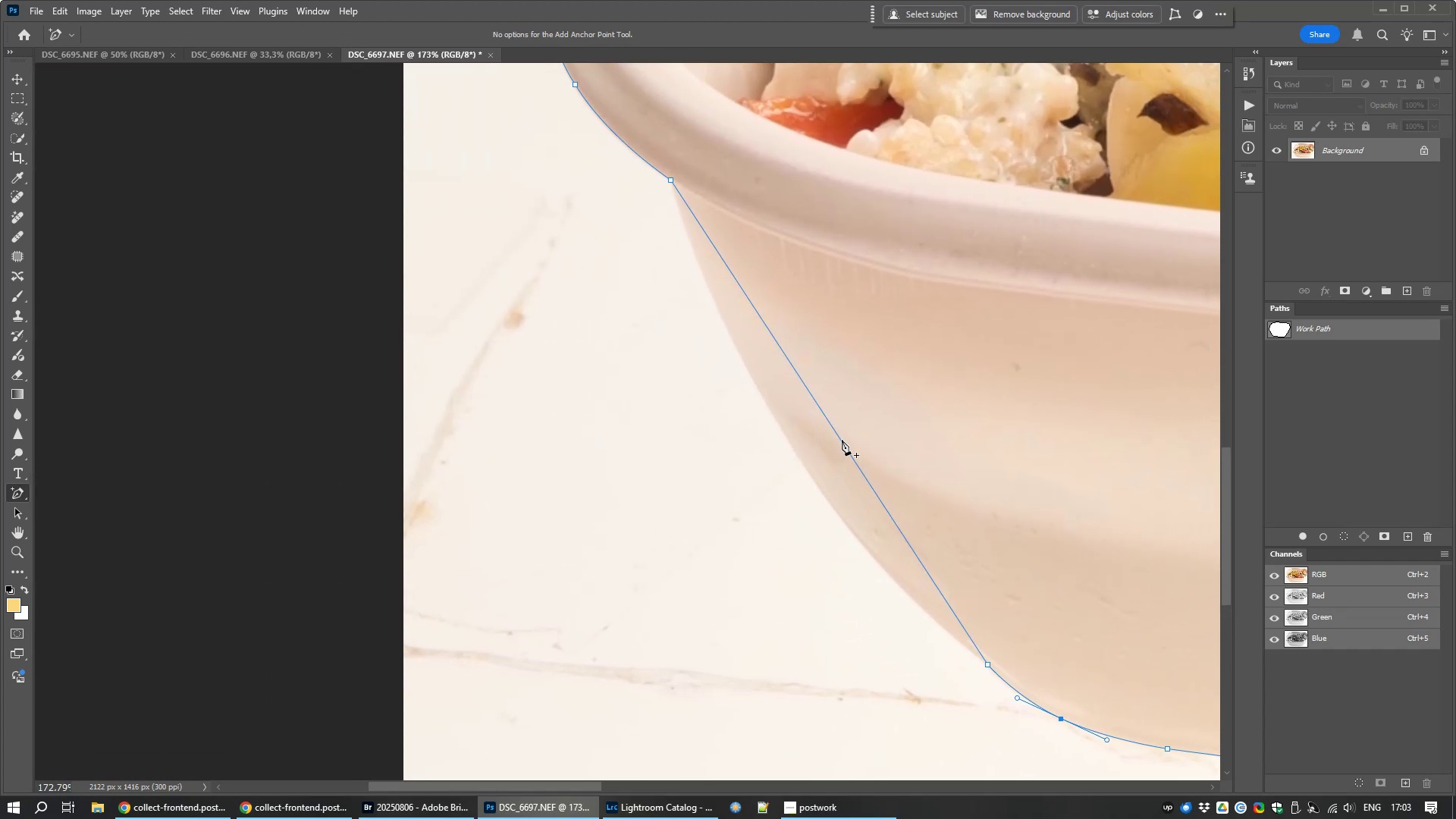 
left_click([840, 443])
 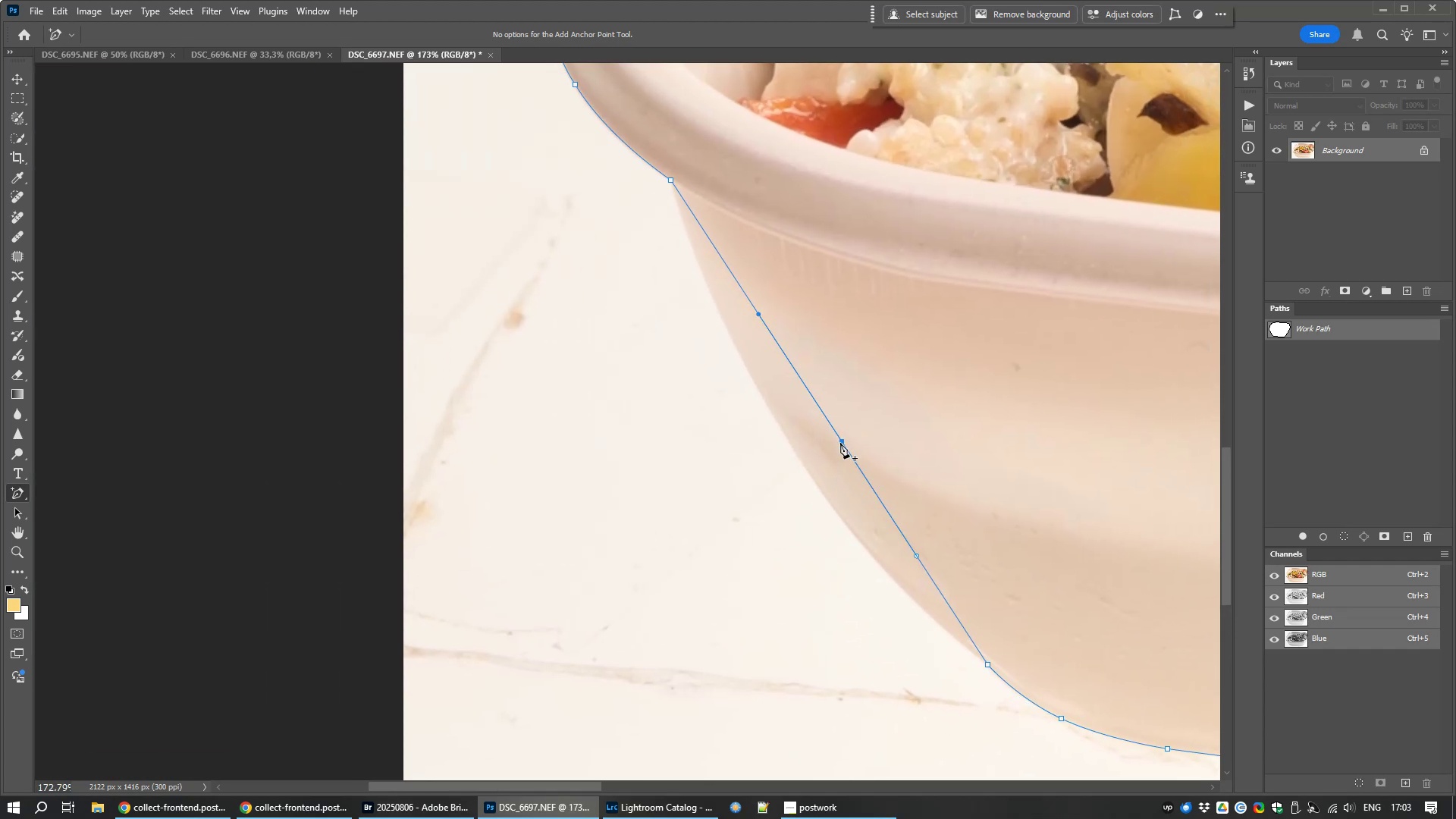 
left_click_drag(start_coordinate=[840, 443], to_coordinate=[805, 468])
 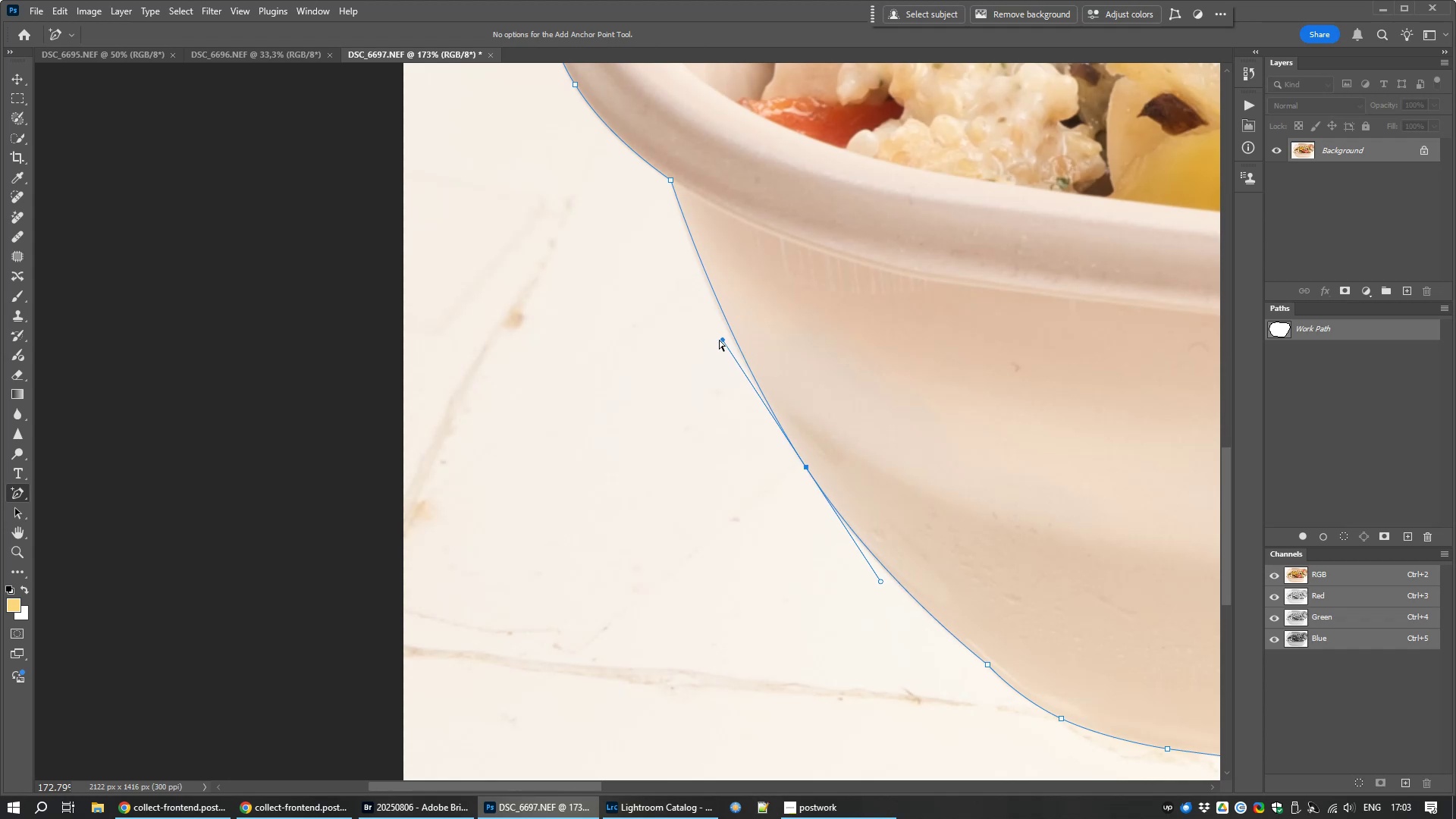 
left_click_drag(start_coordinate=[725, 342], to_coordinate=[714, 323])
 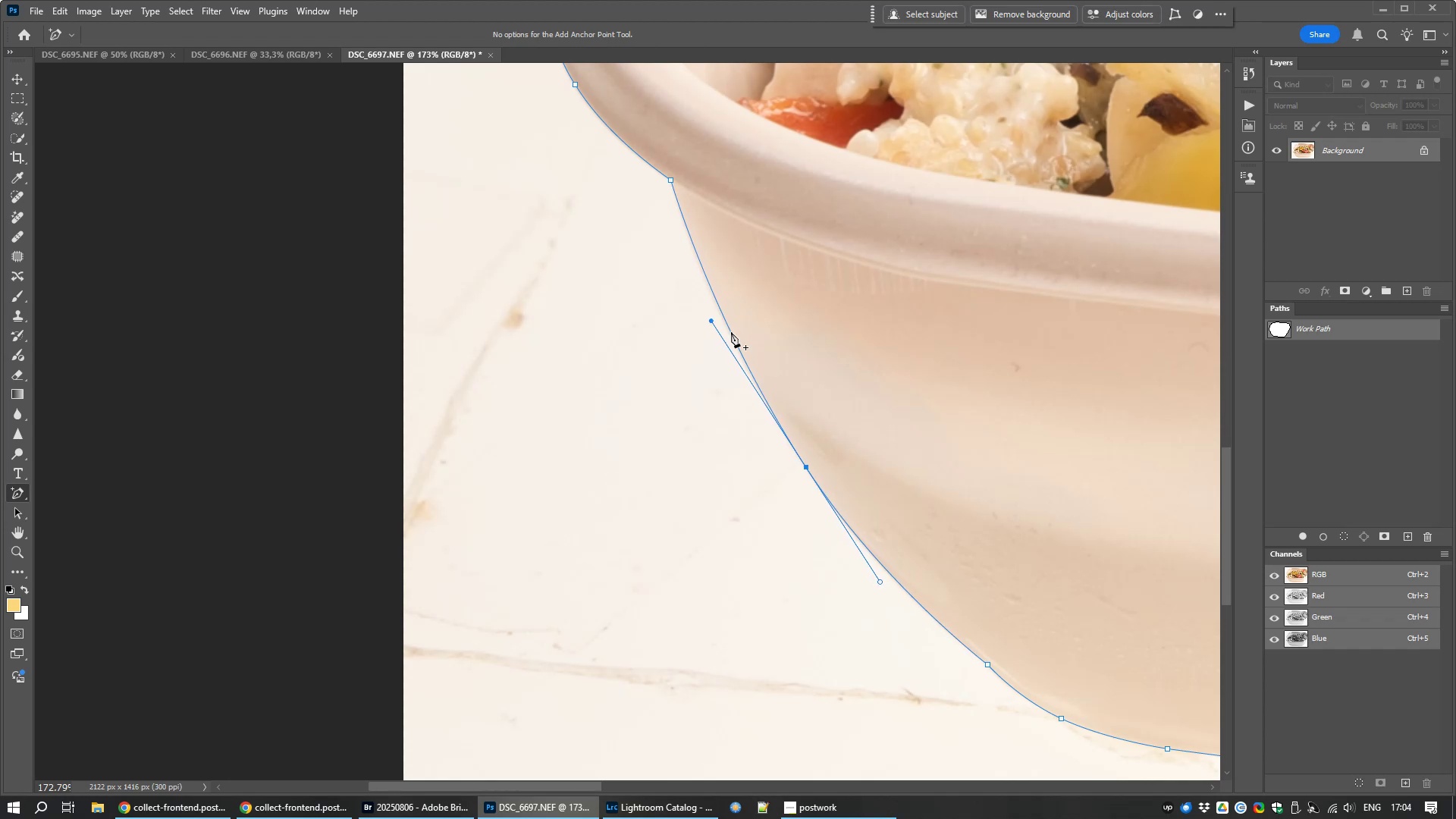 
key(Control+Numpad0)
 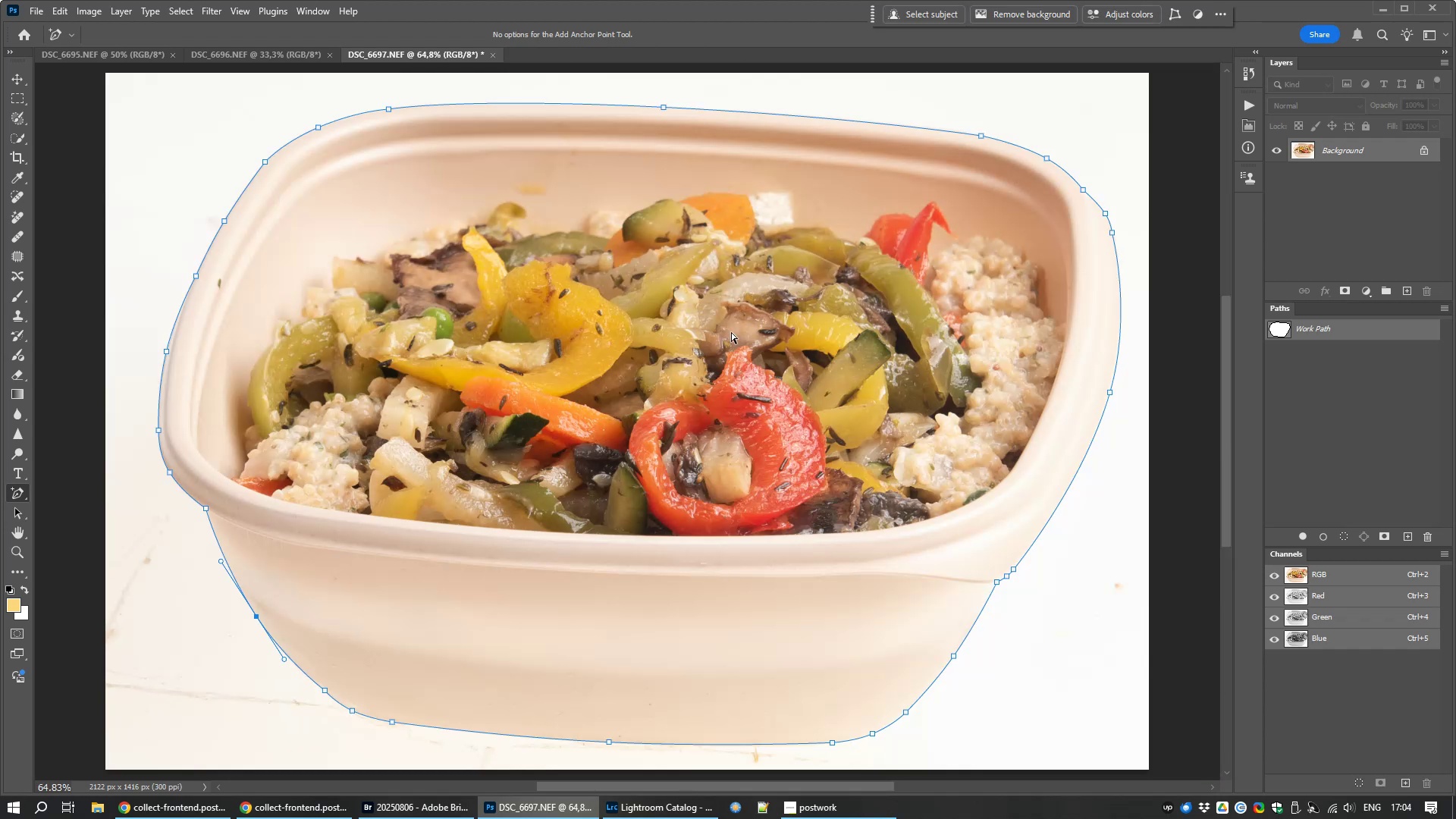 
right_click([731, 332])
 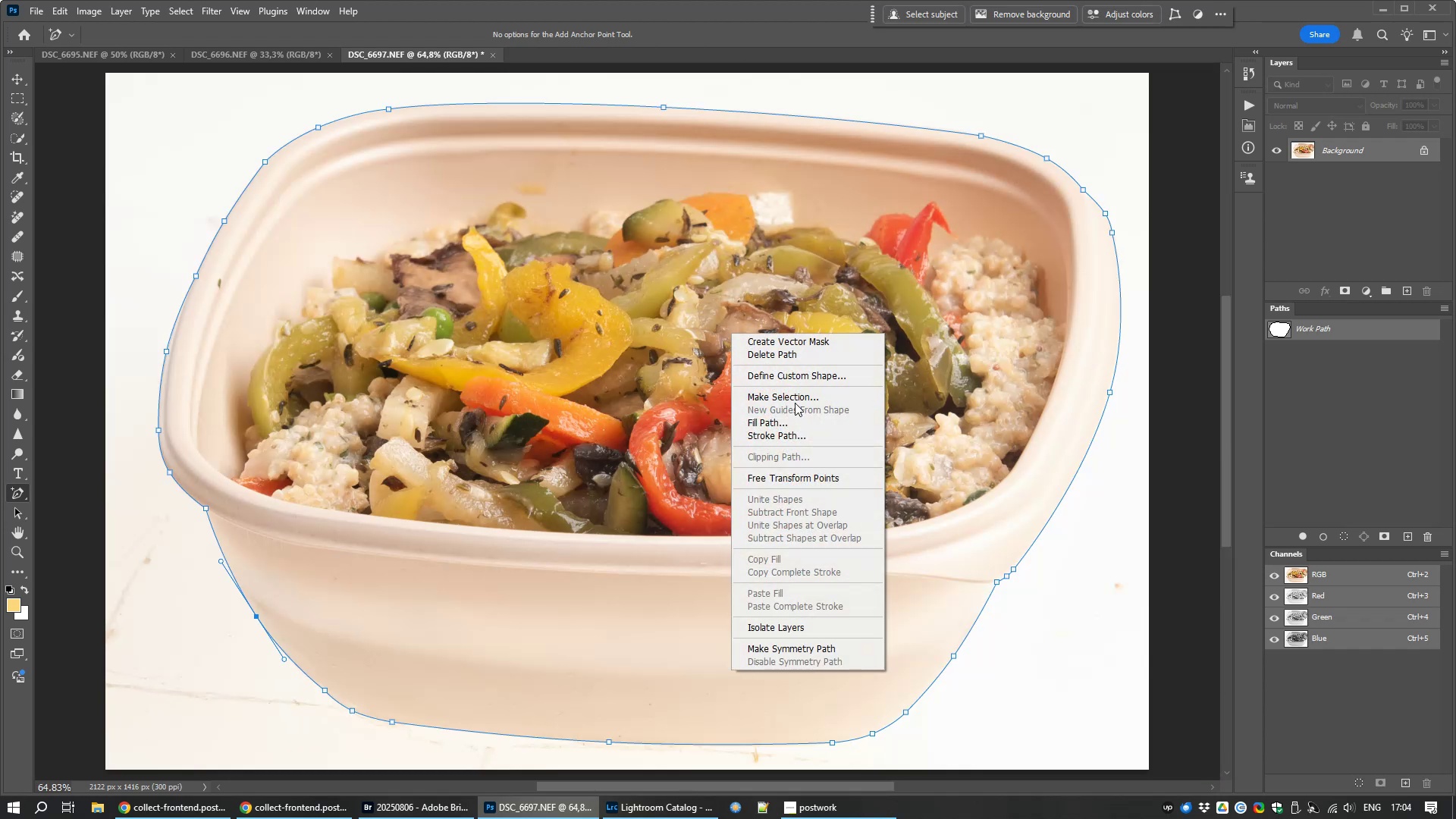 
left_click([794, 399])
 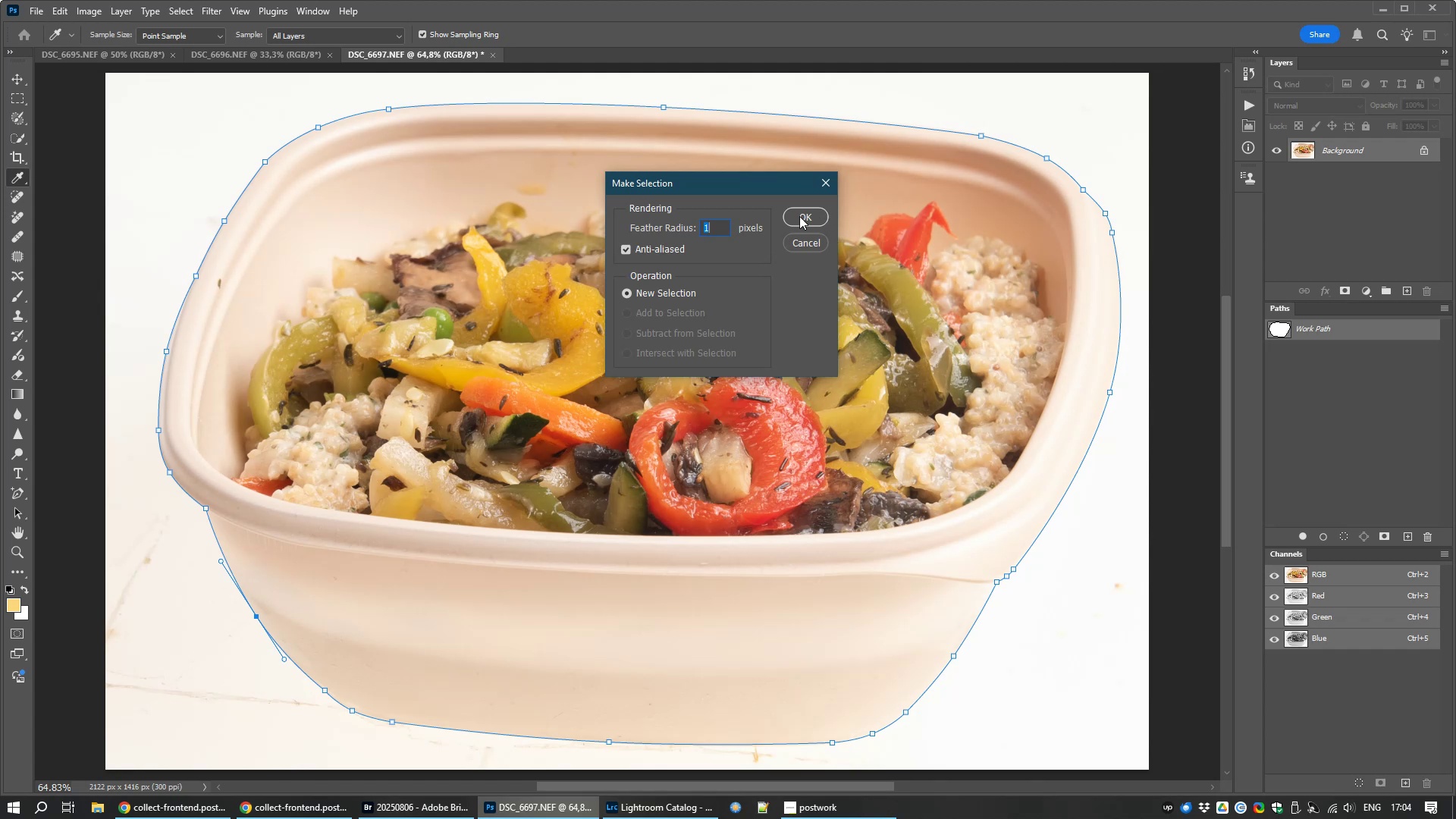 
left_click([799, 216])
 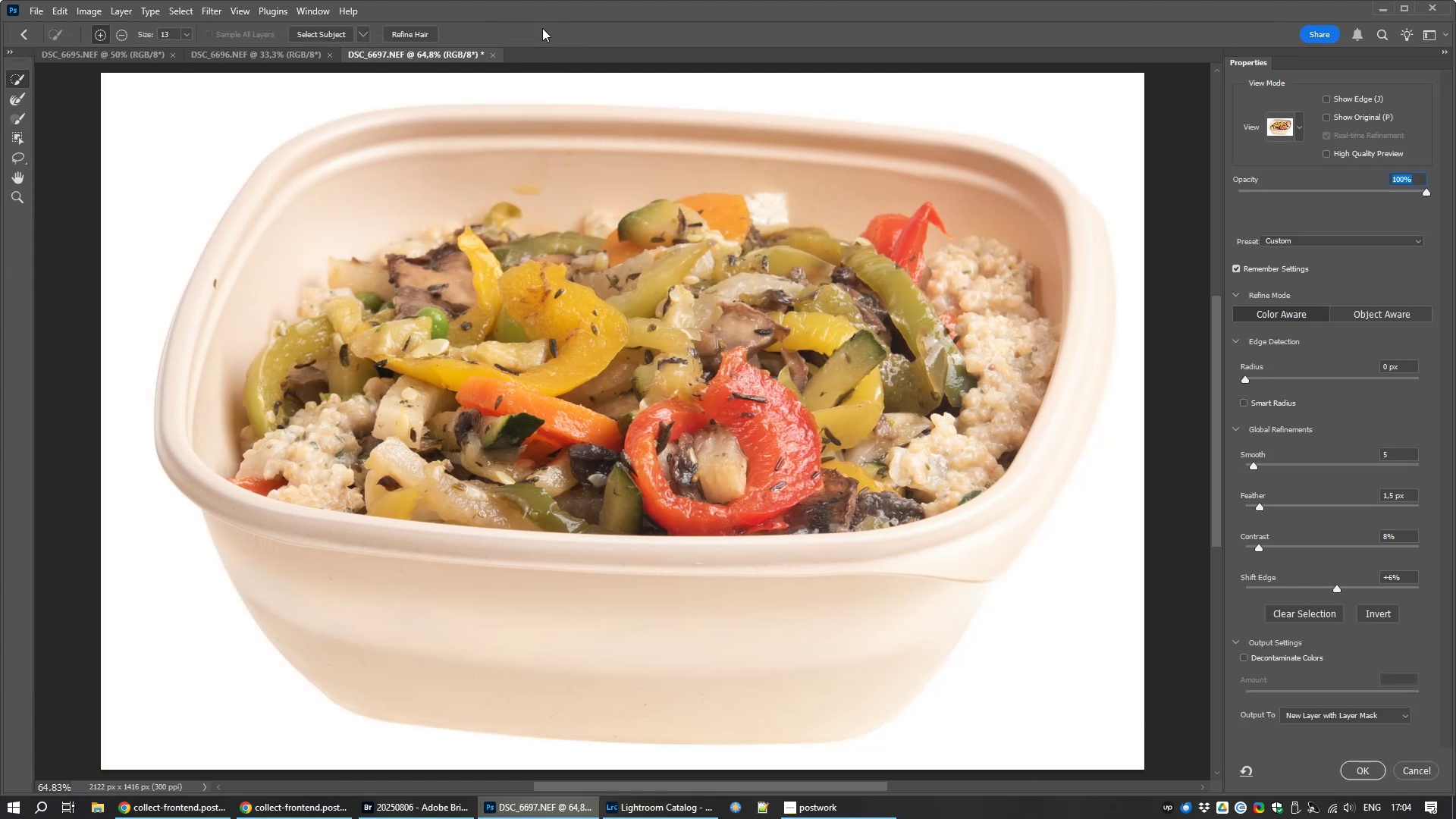 
wait(12.78)
 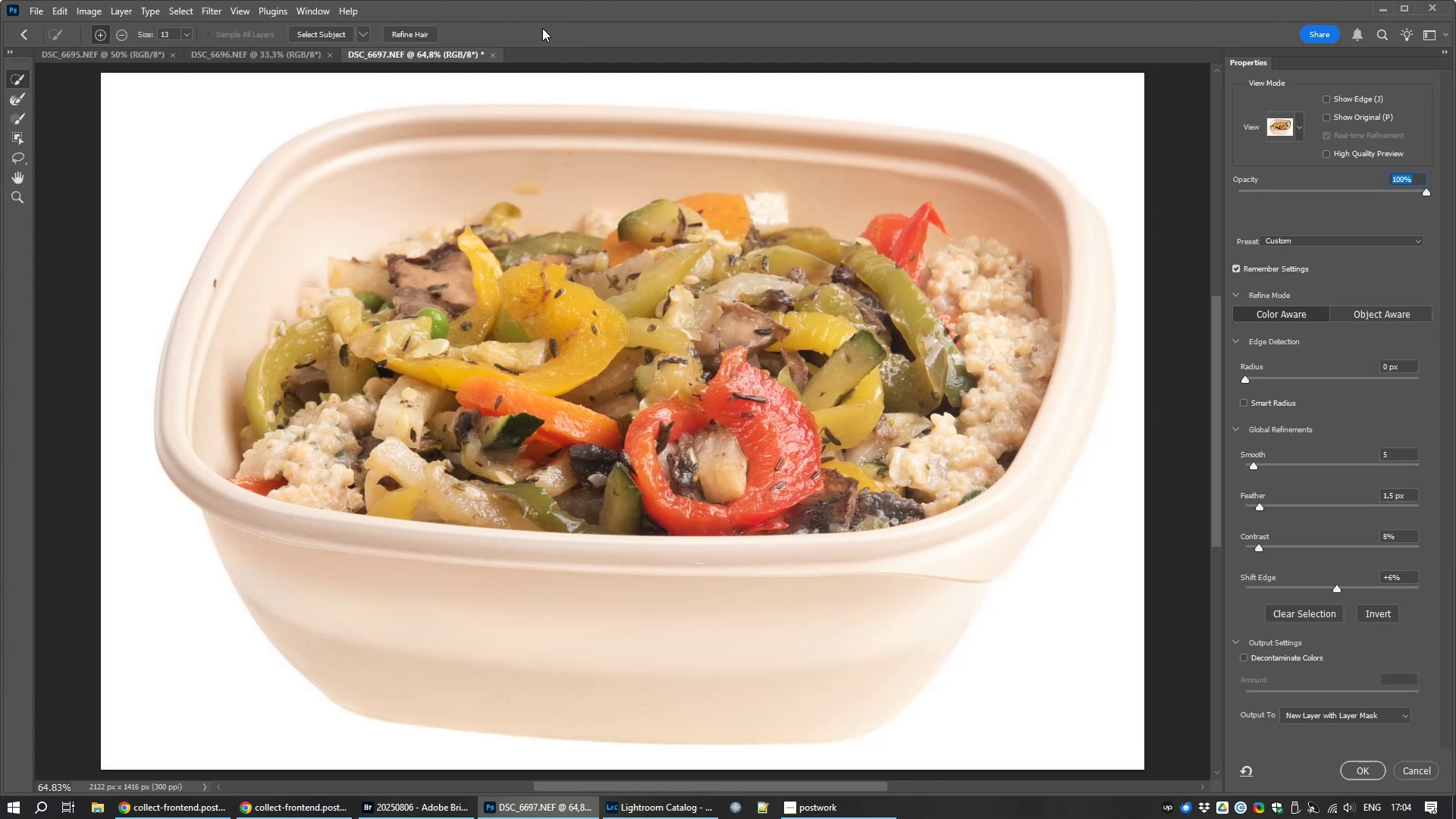 
left_click([1363, 774])
 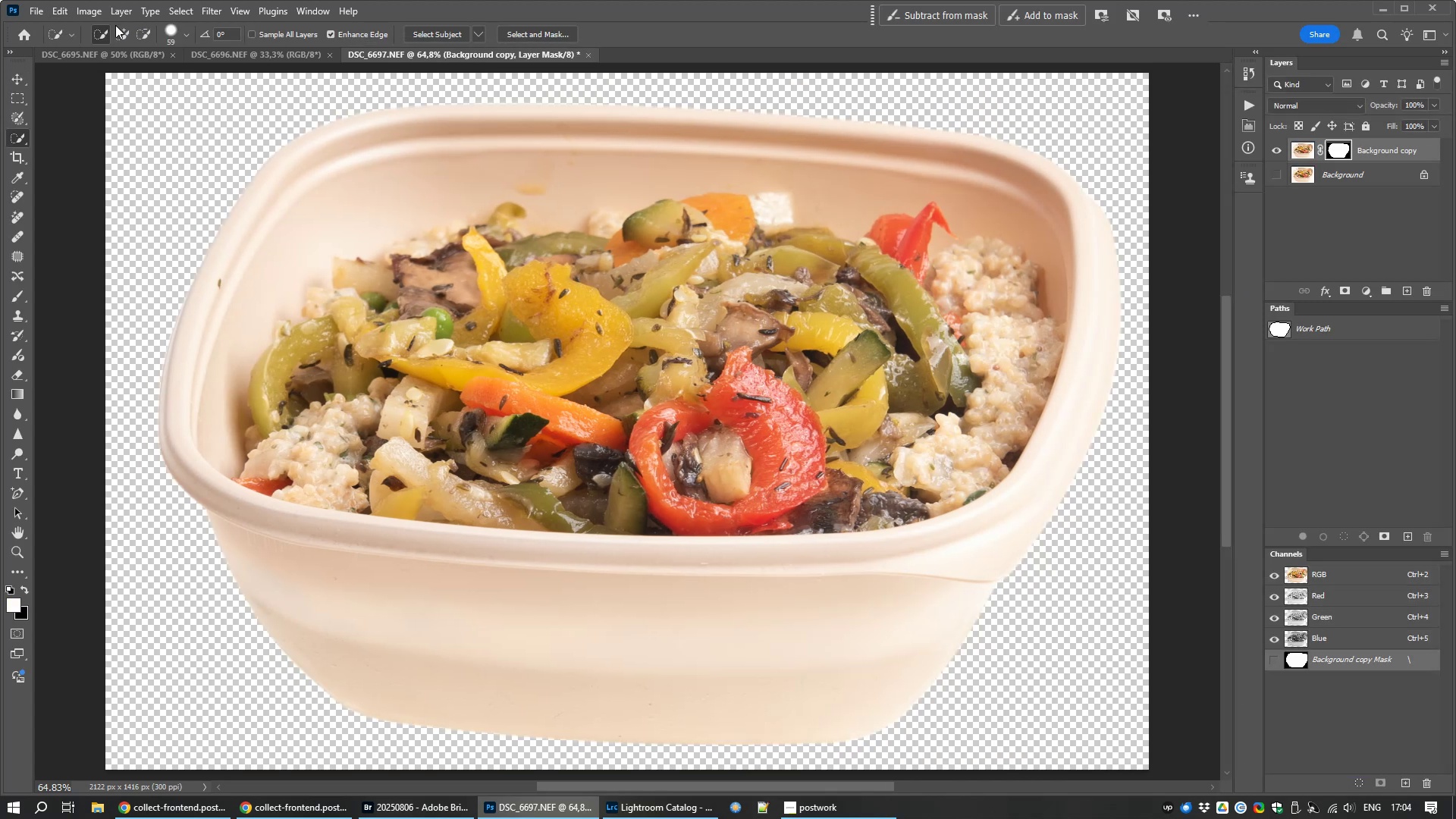 
left_click([112, 3])
 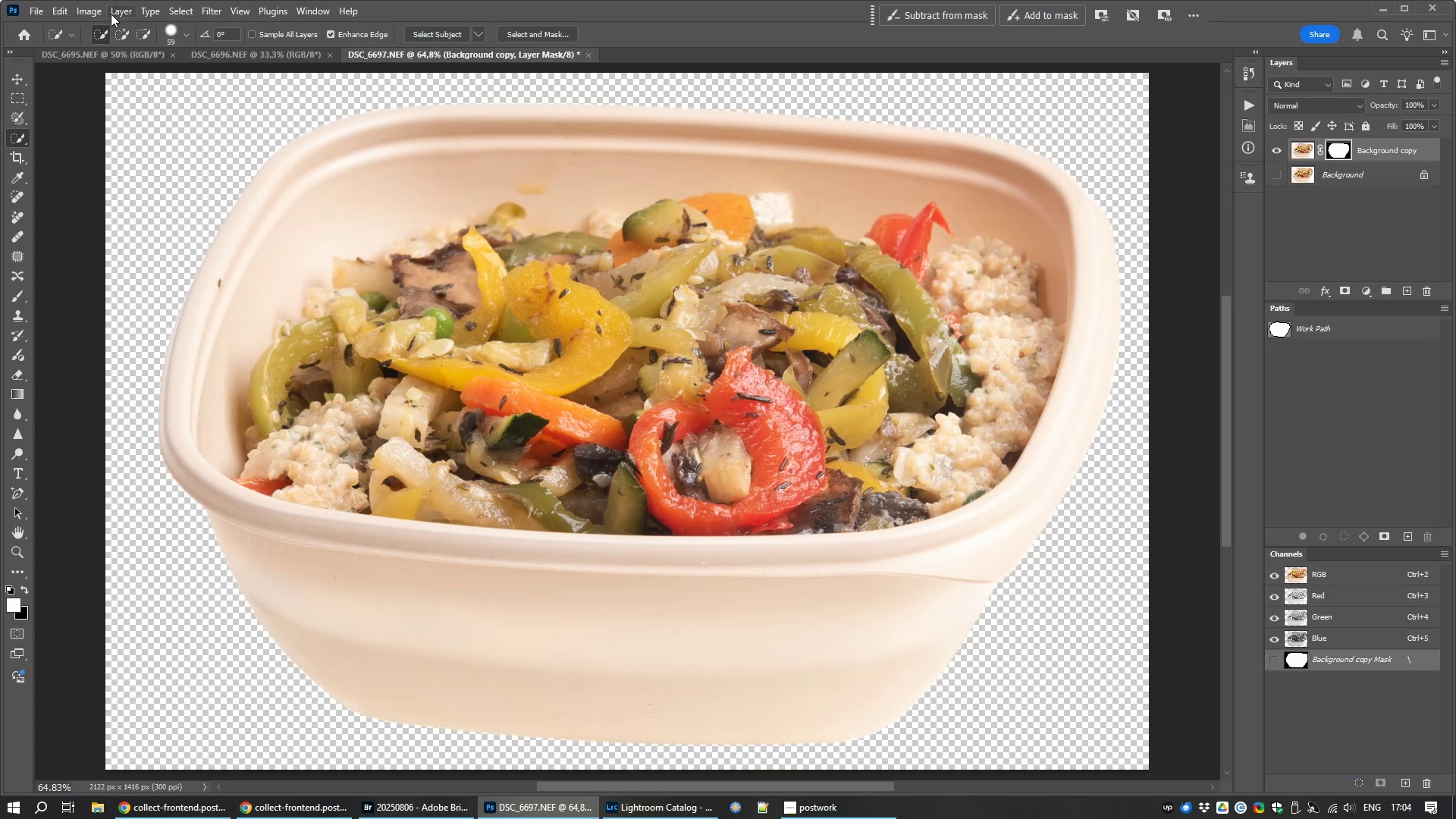 
left_click([111, 14])
 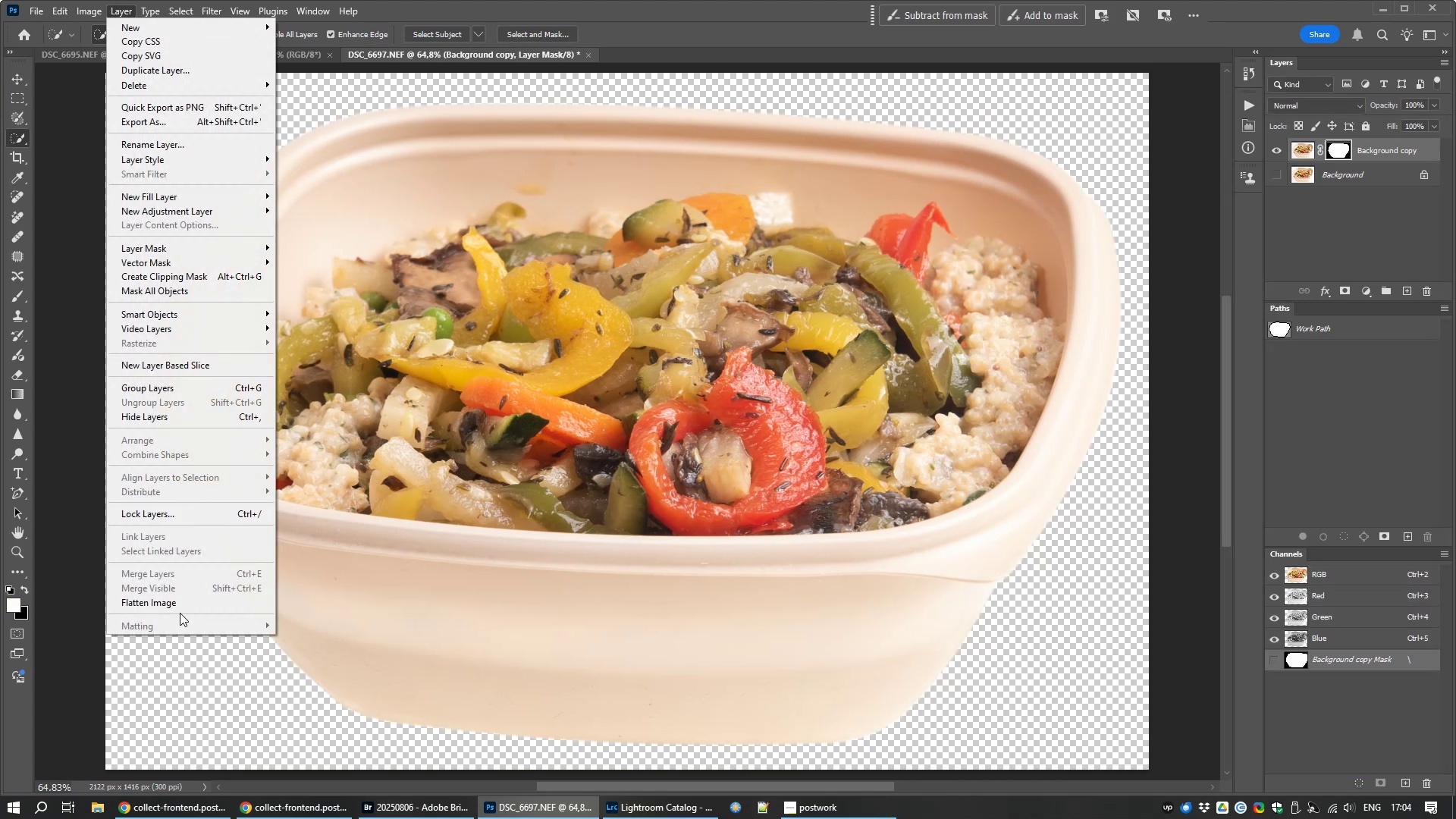 
left_click([183, 600])
 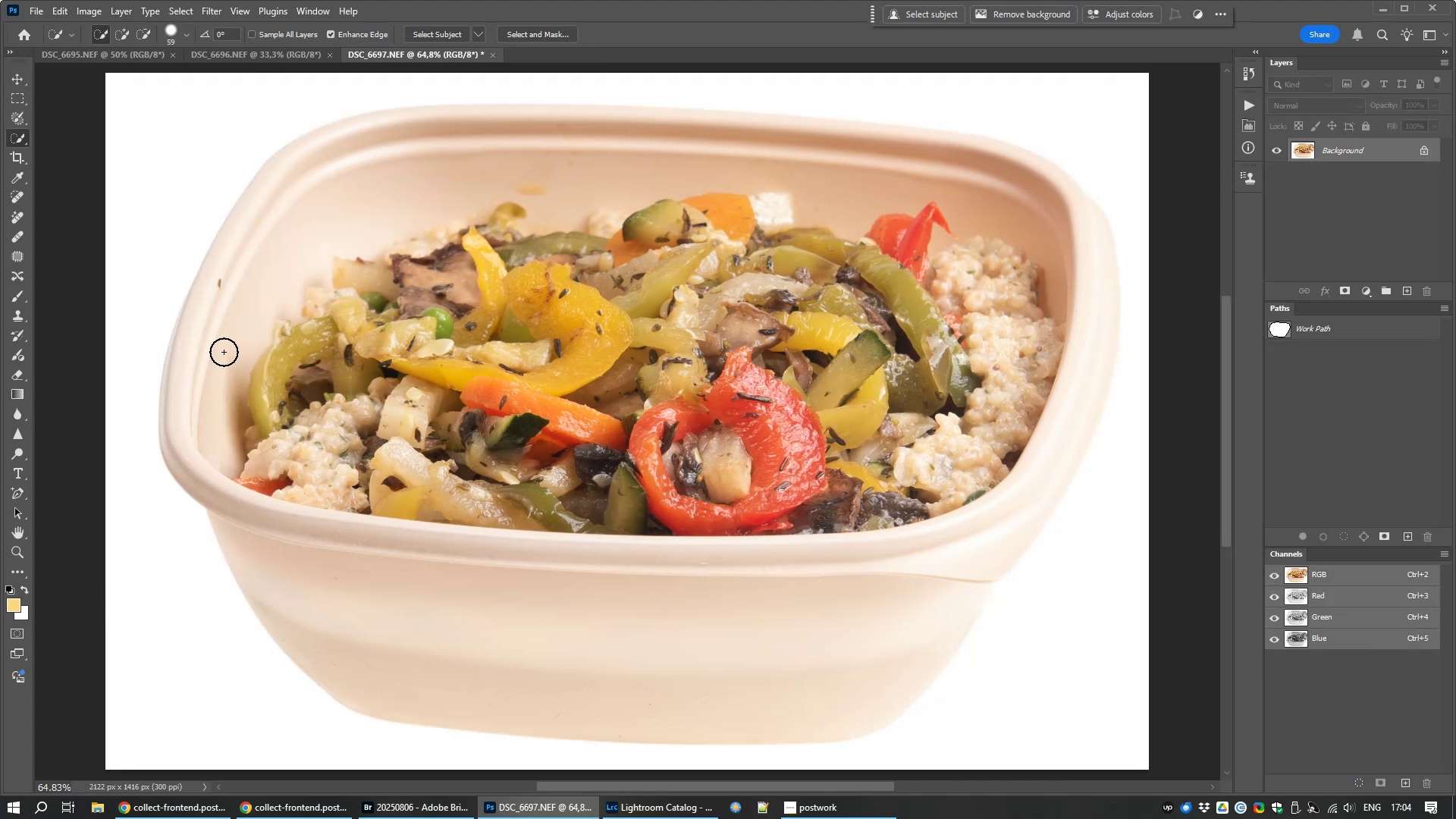 
scroll: coordinate [194, 309], scroll_direction: up, amount: 14.0
 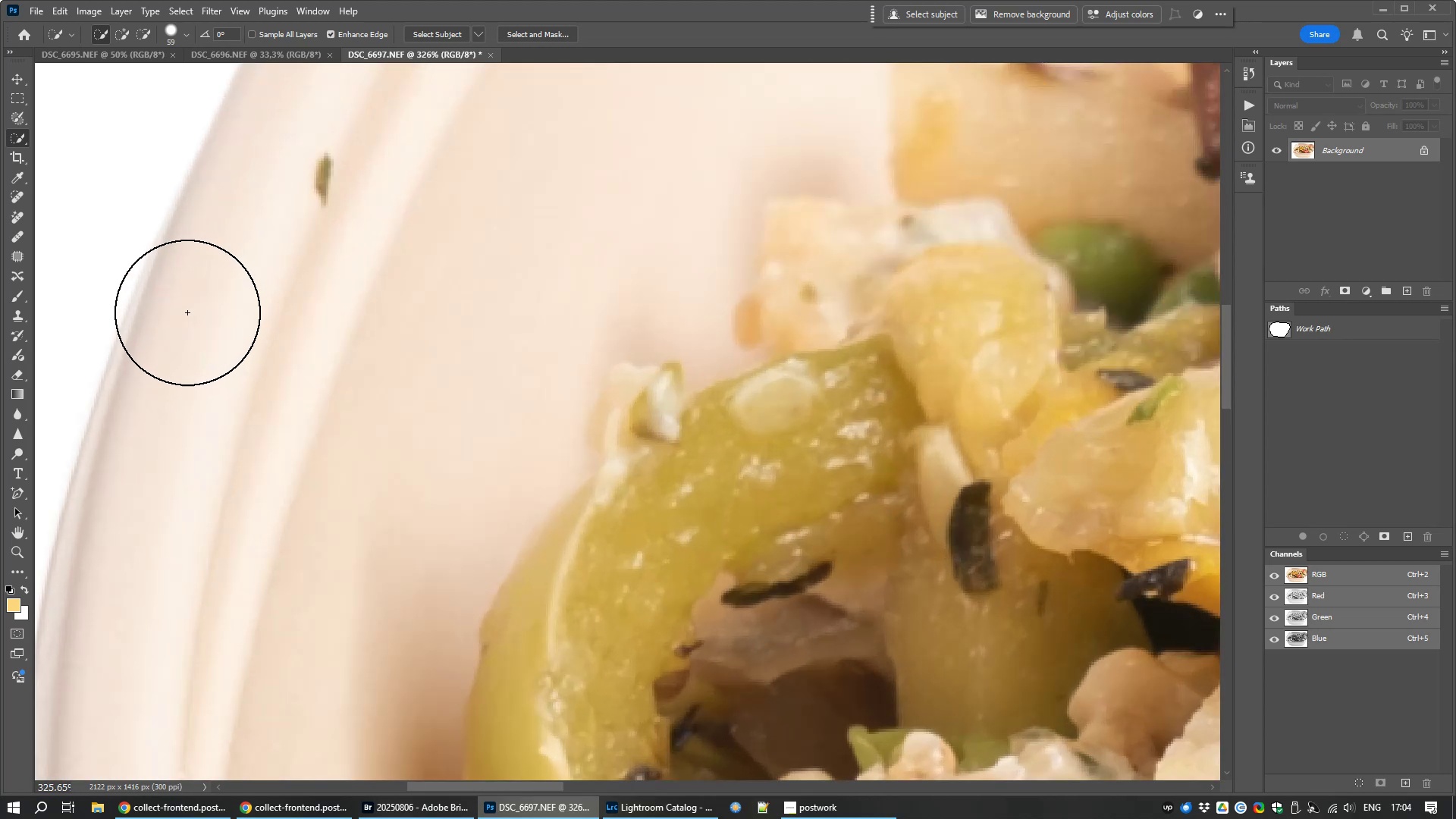 
type(jj)
 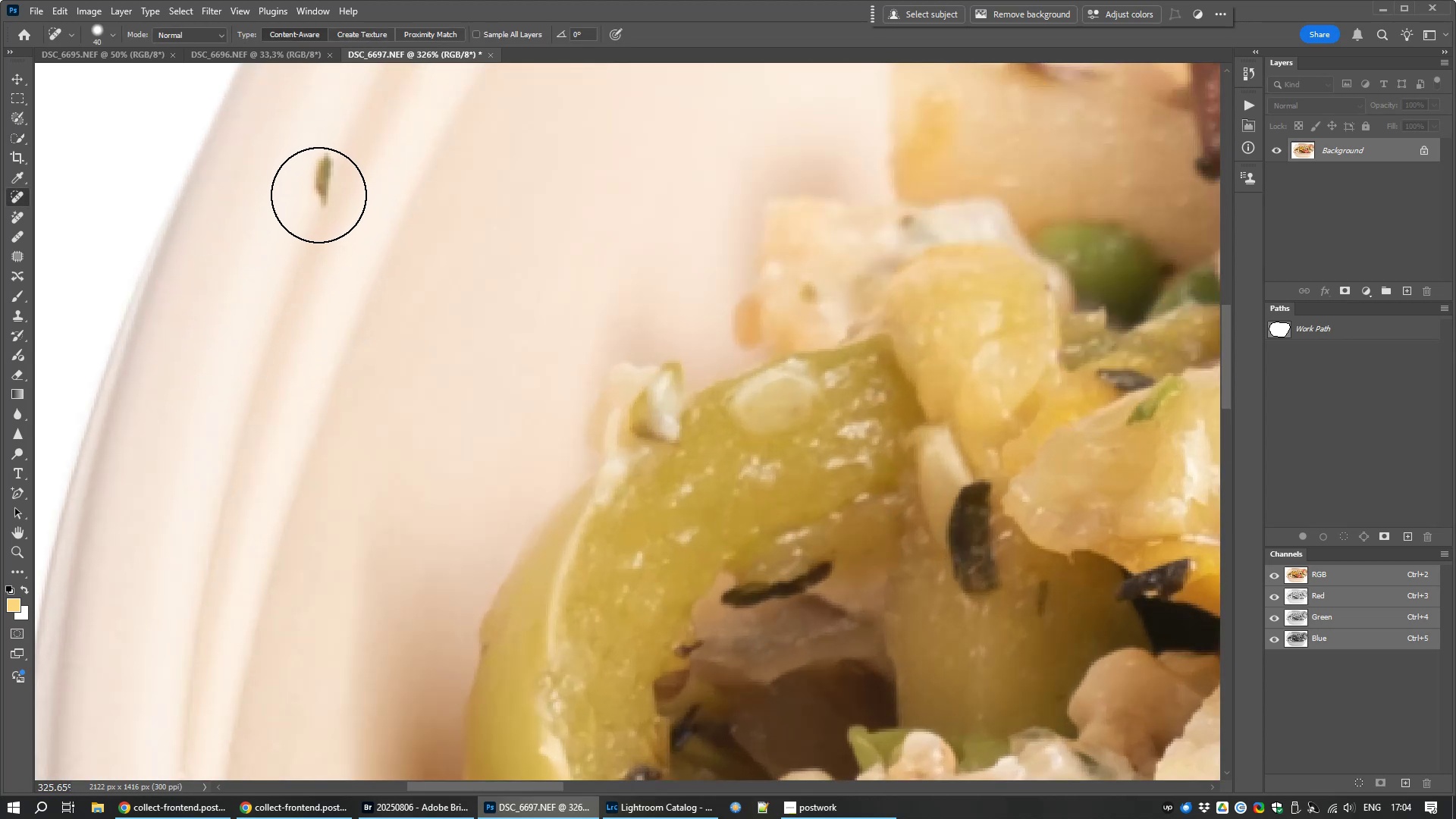 
scroll: coordinate [316, 198], scroll_direction: up, amount: 5.0
 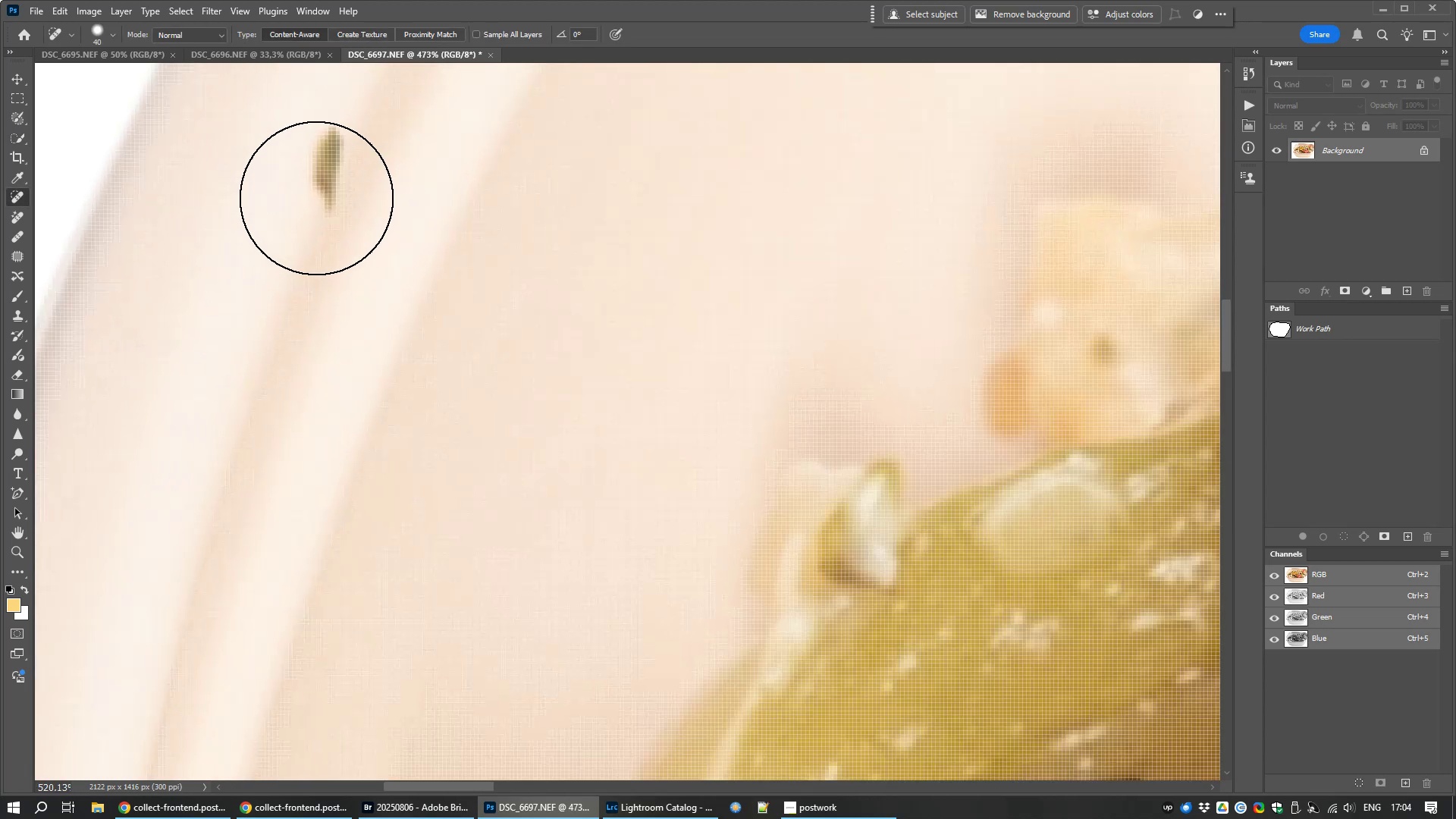 
hold_key(key=AltLeft, duration=1.51)
 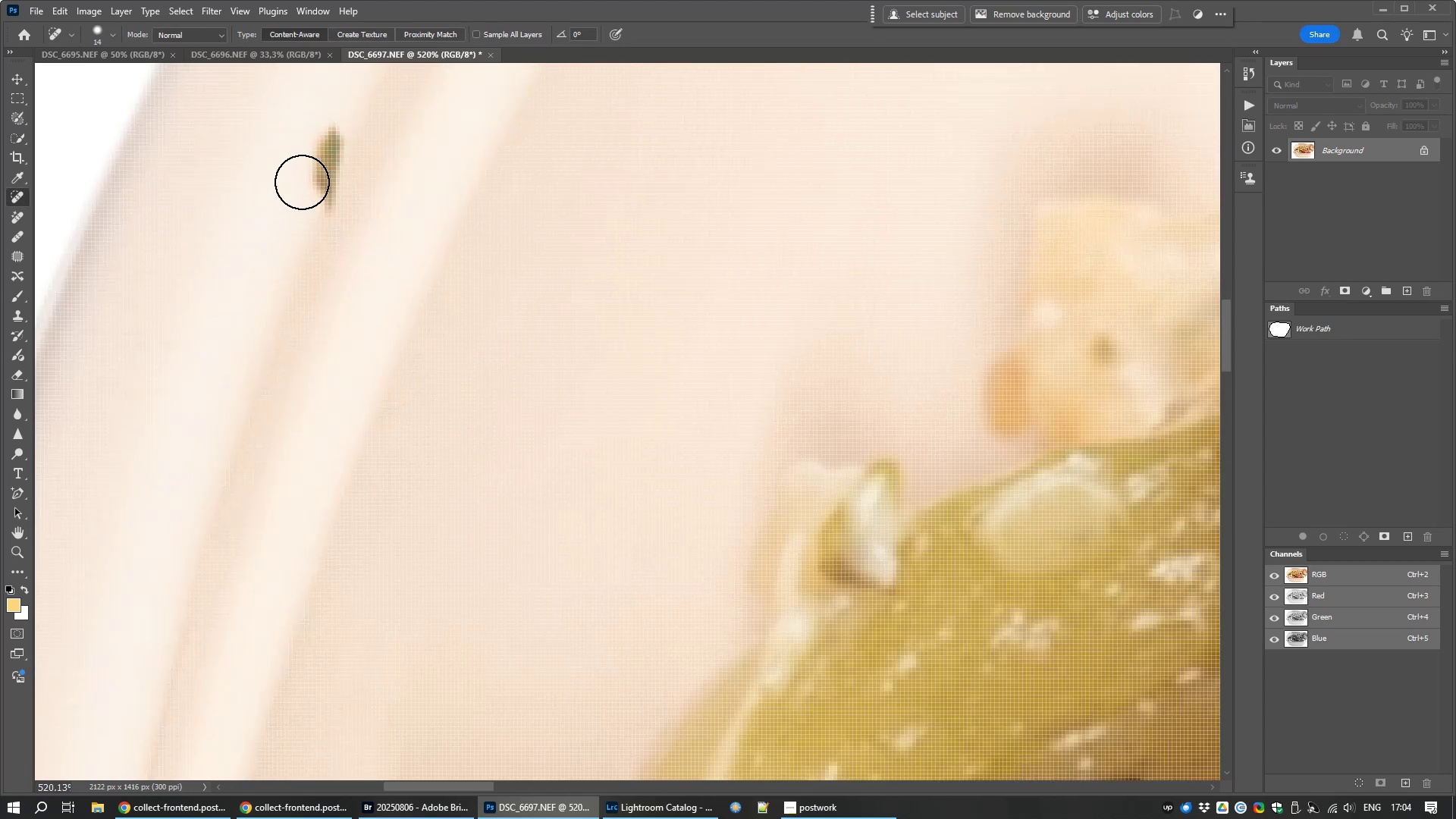 
hold_key(key=AltLeft, duration=0.37)
 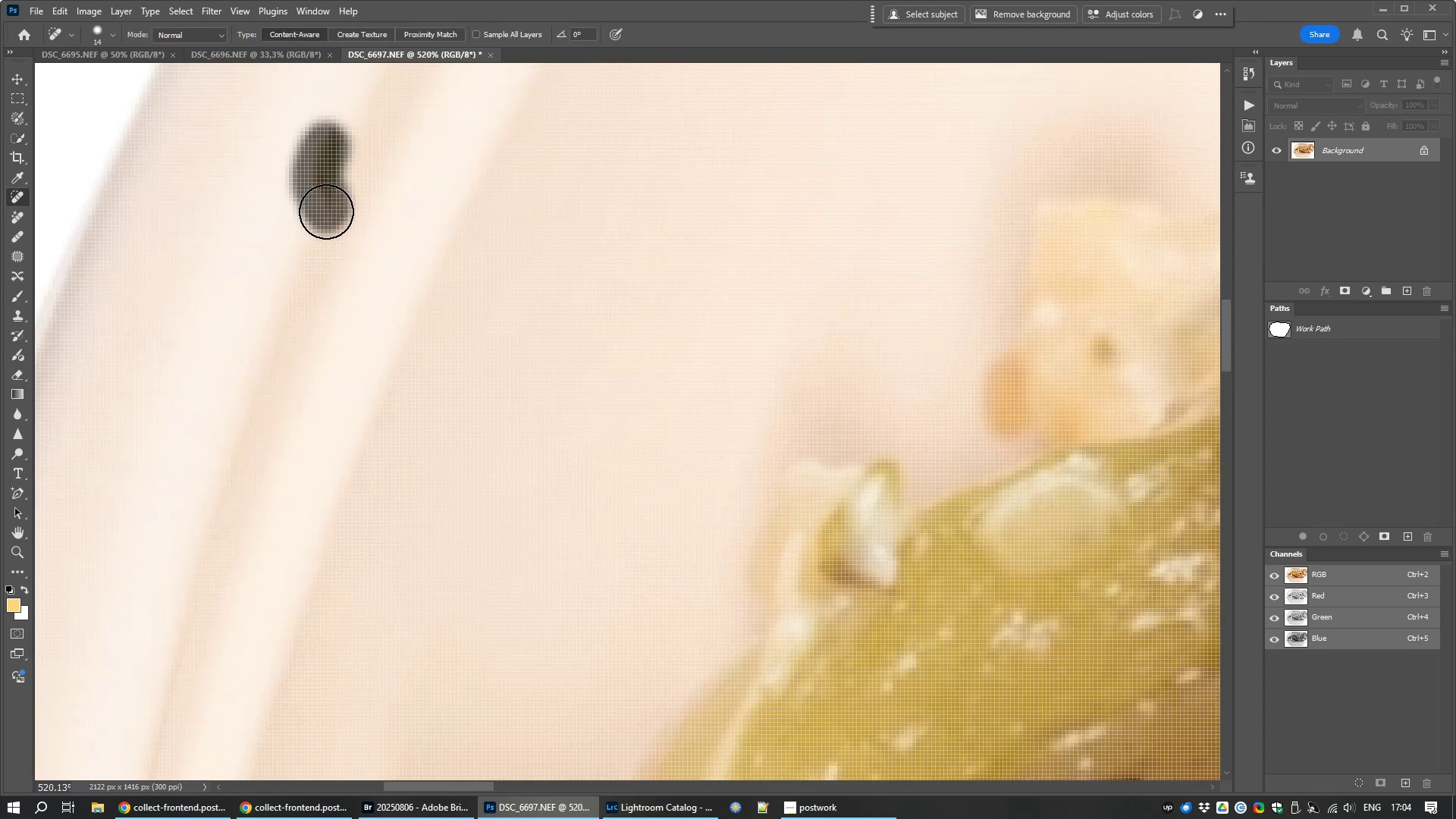 
scroll: coordinate [434, 412], scroll_direction: down, amount: 19.0
 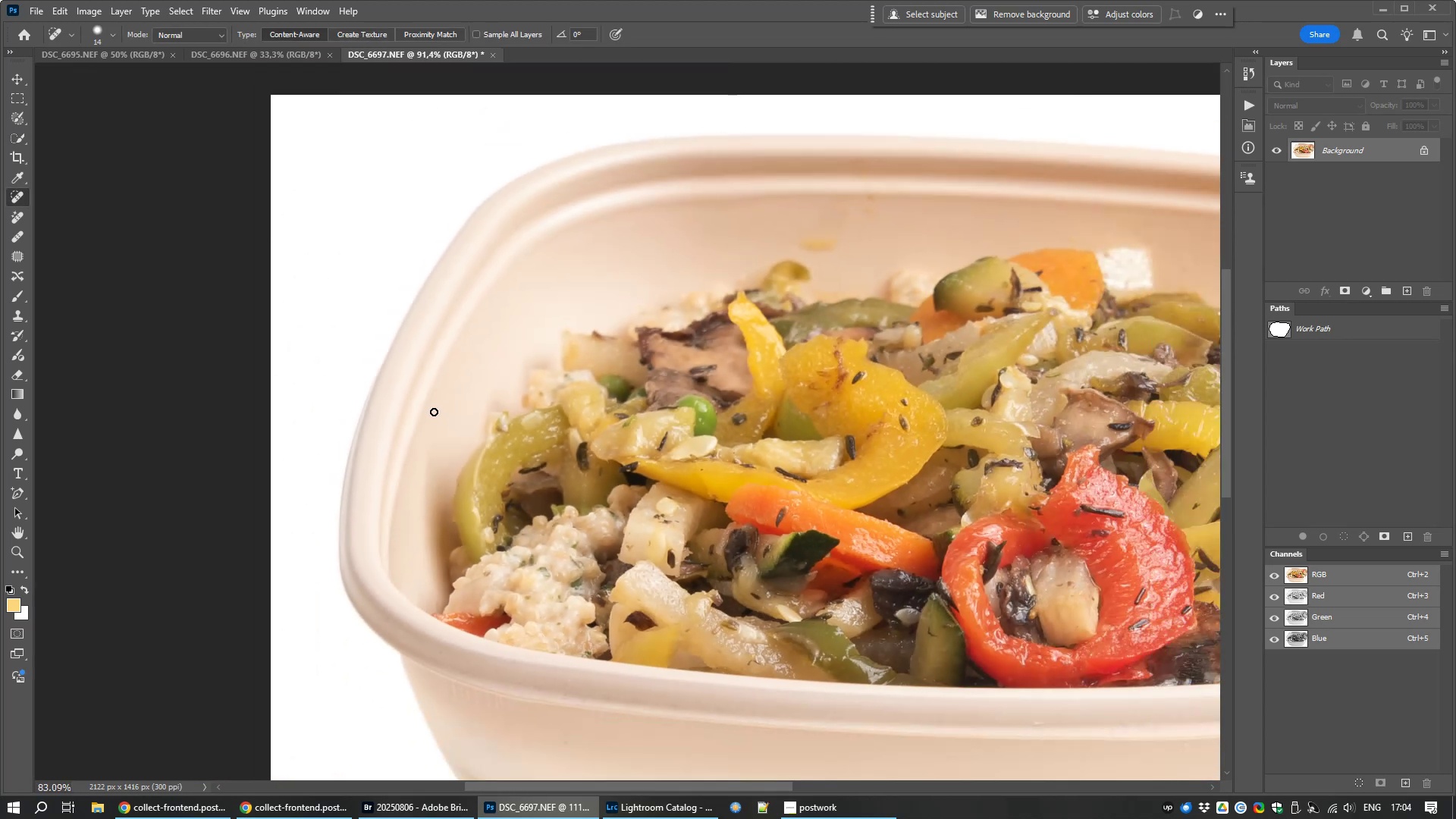 
hold_key(key=Space, duration=0.92)
 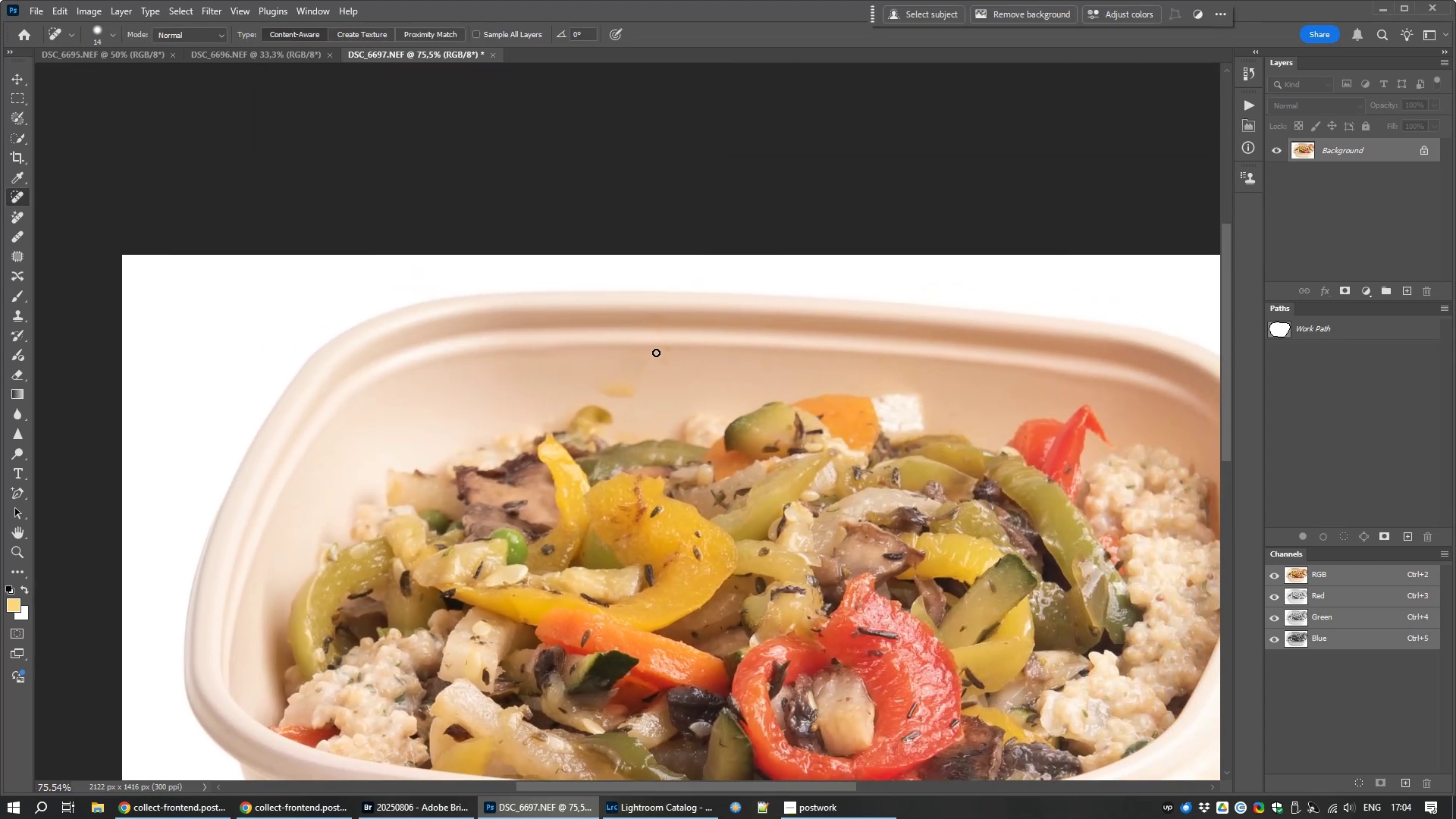 
scroll: coordinate [651, 362], scroll_direction: up, amount: 10.0
 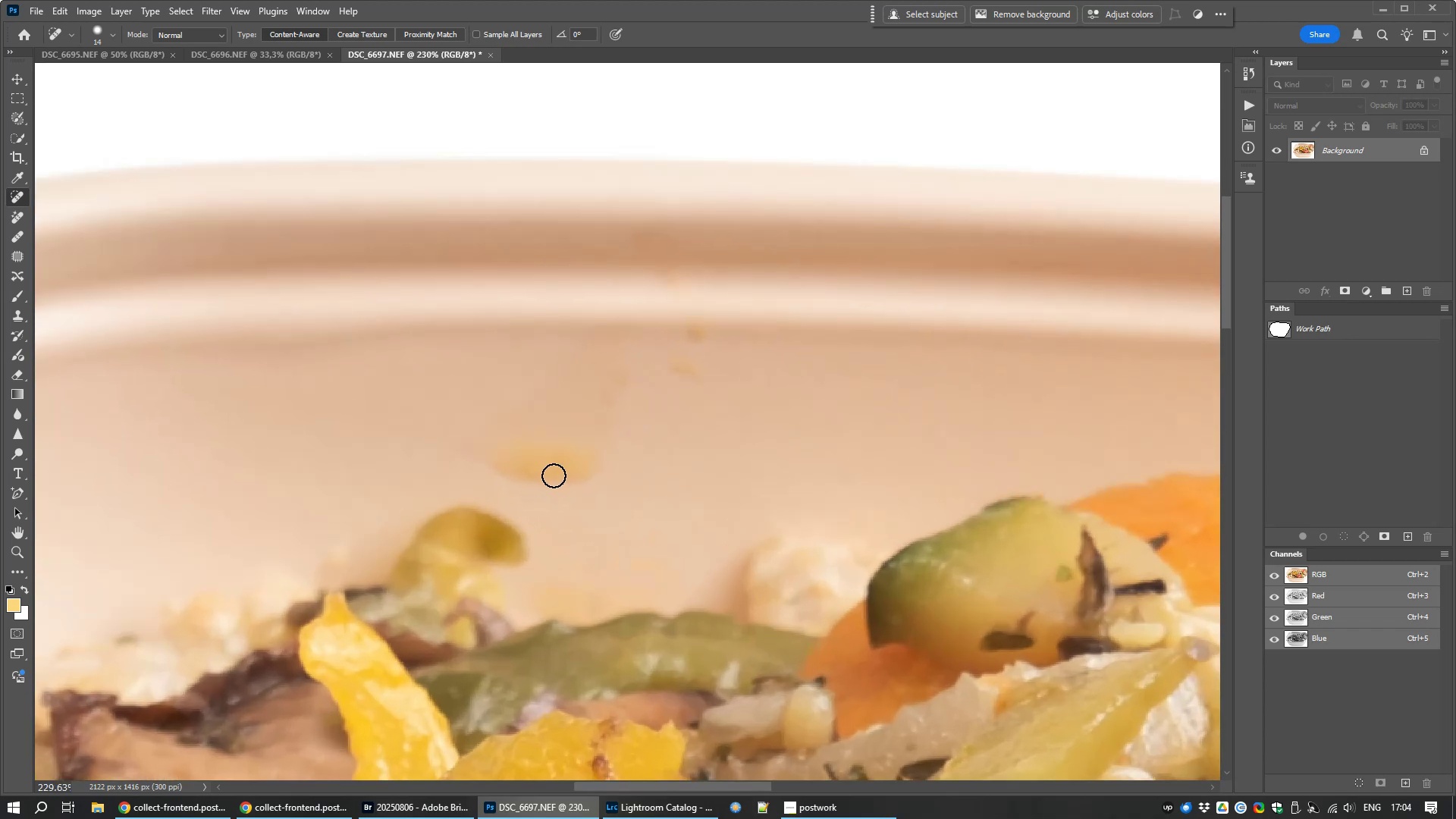 
hold_key(key=AltLeft, duration=0.6)
 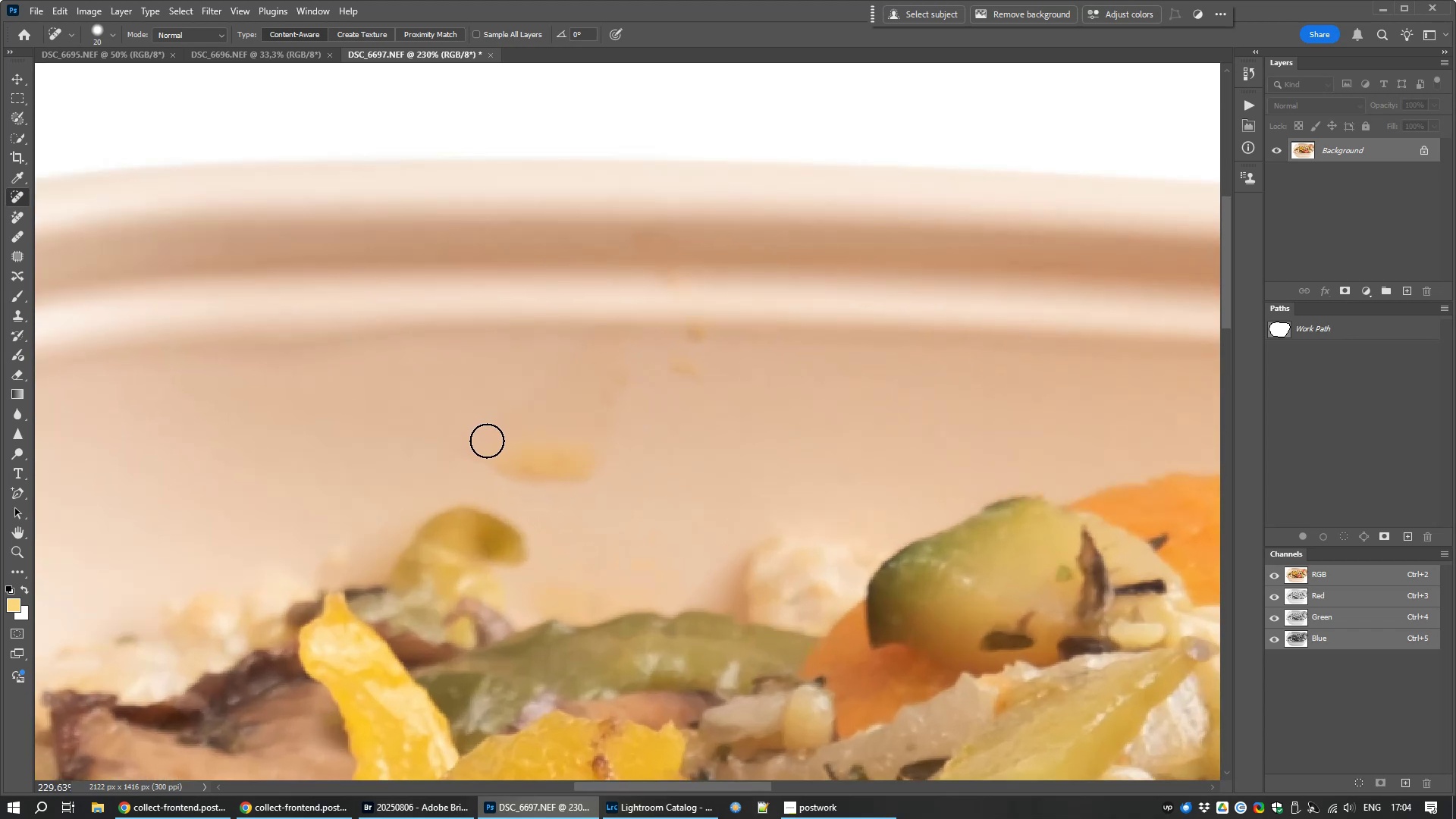 
hold_key(key=AltLeft, duration=0.58)
scroll: coordinate [487, 441], scroll_direction: up, amount: 1.0
 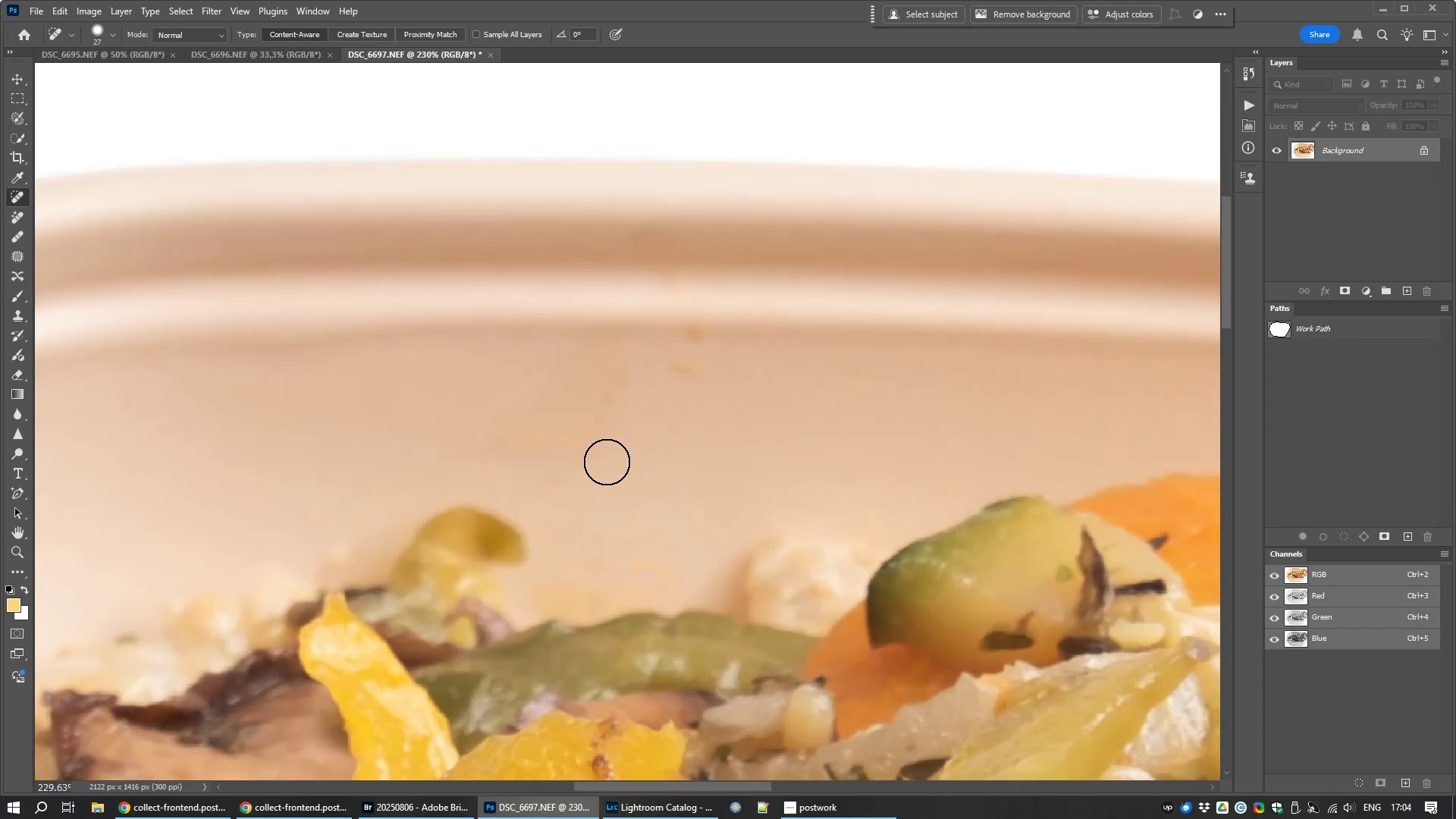 
hold_key(key=Space, duration=1.14)
 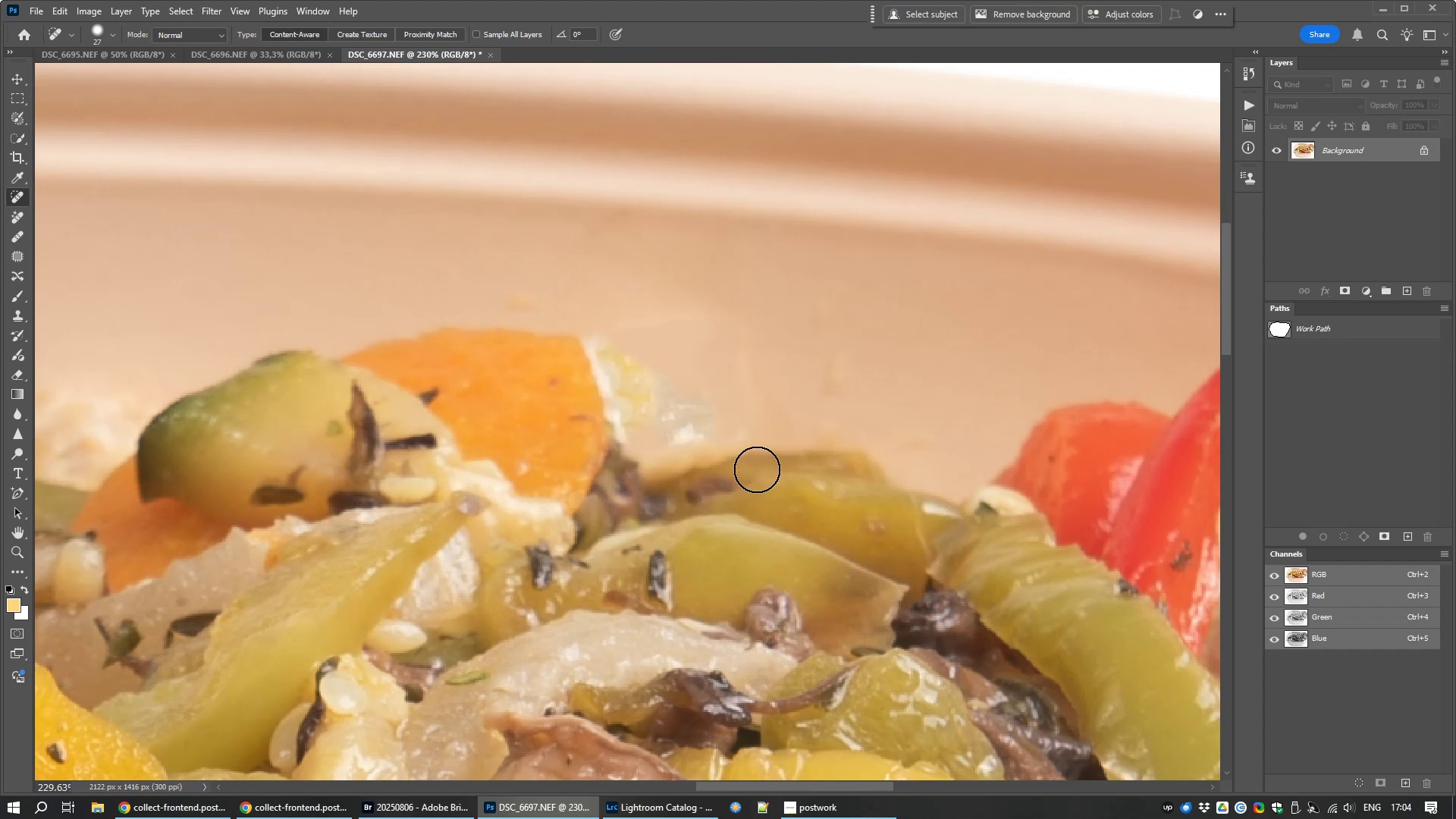 
wait(11.93)
 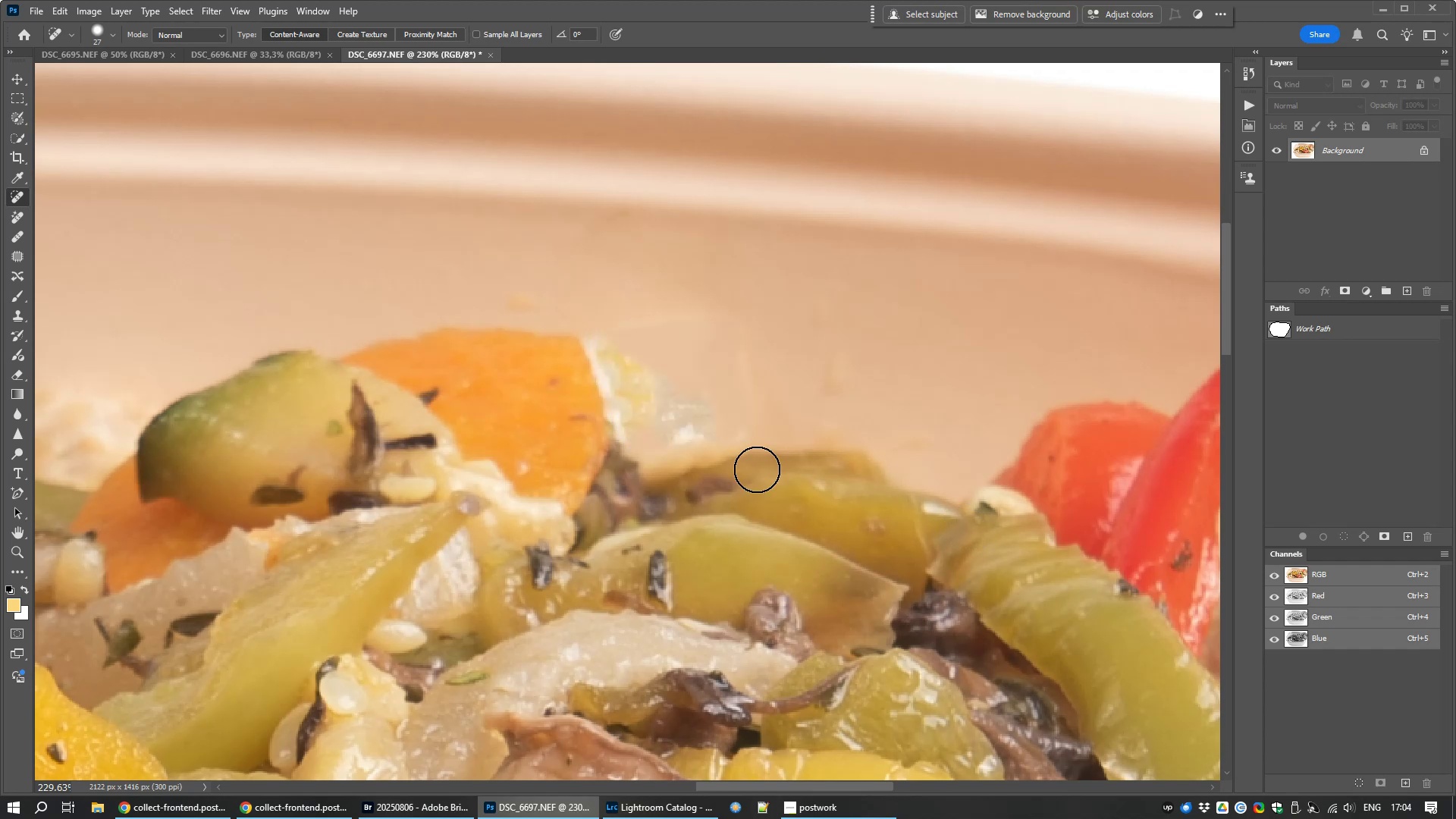 
scroll: coordinate [630, 358], scroll_direction: down, amount: 12.0
 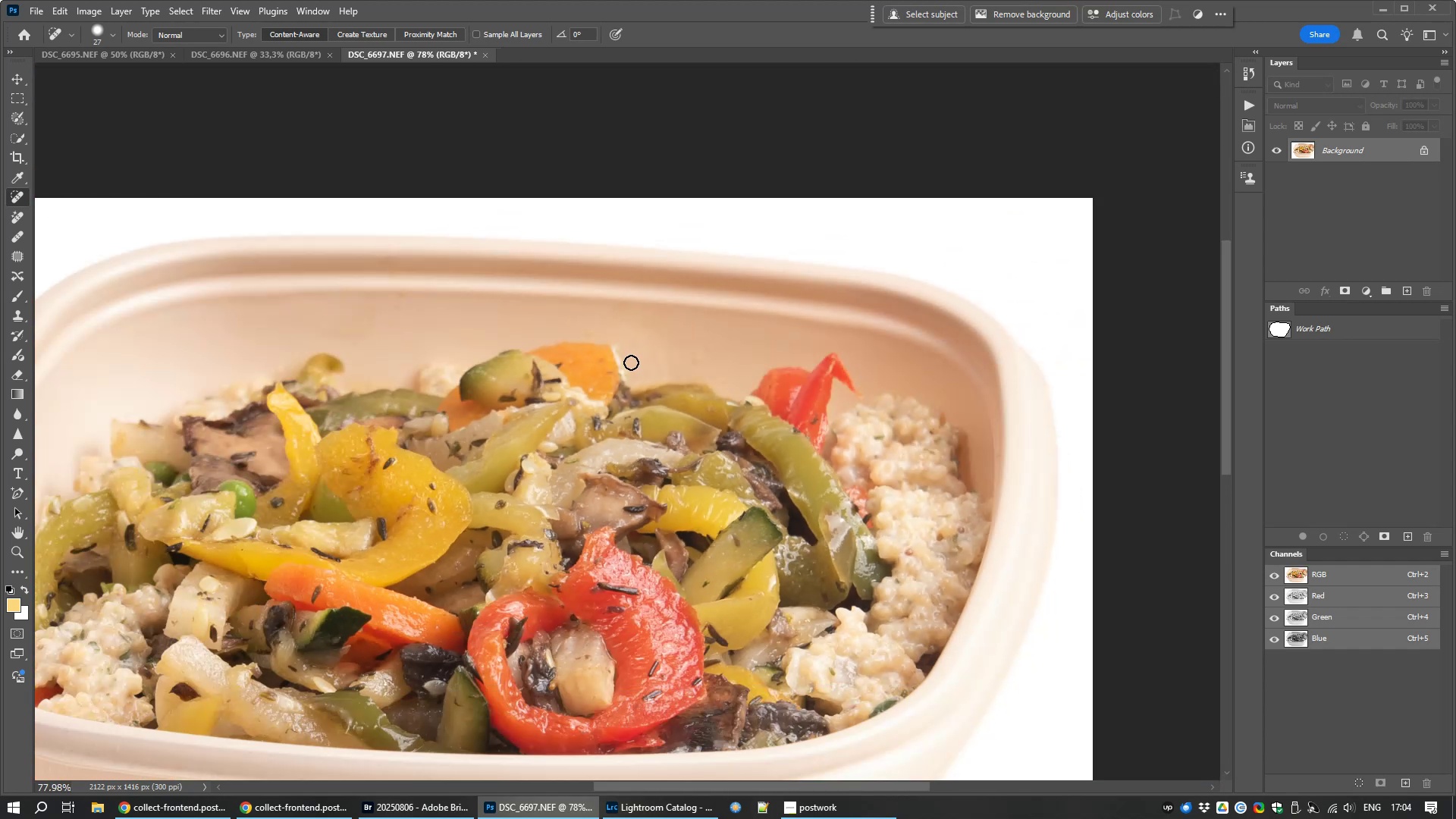 
hold_key(key=Space, duration=1.05)
 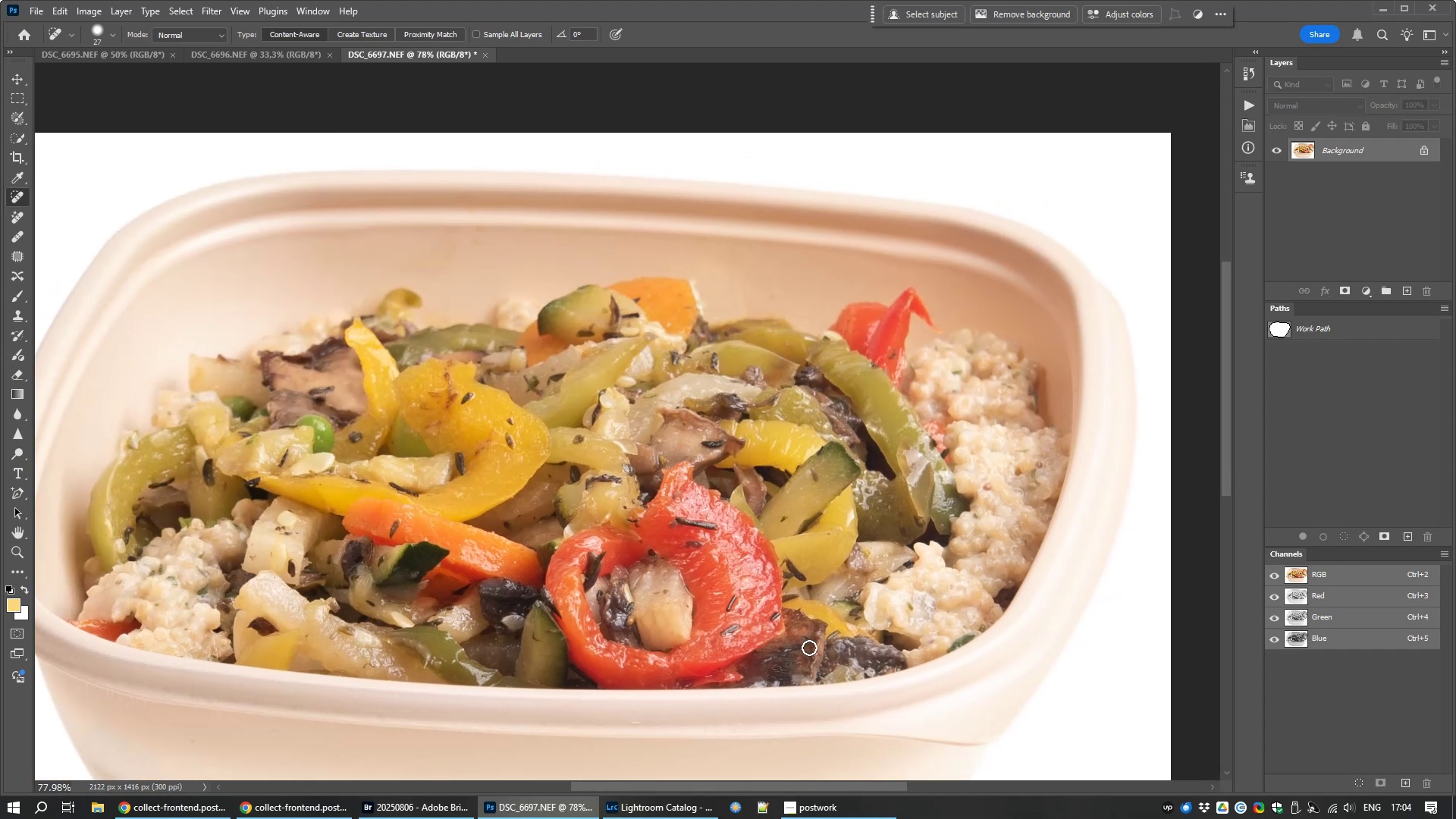 
type(bbbbbb)
 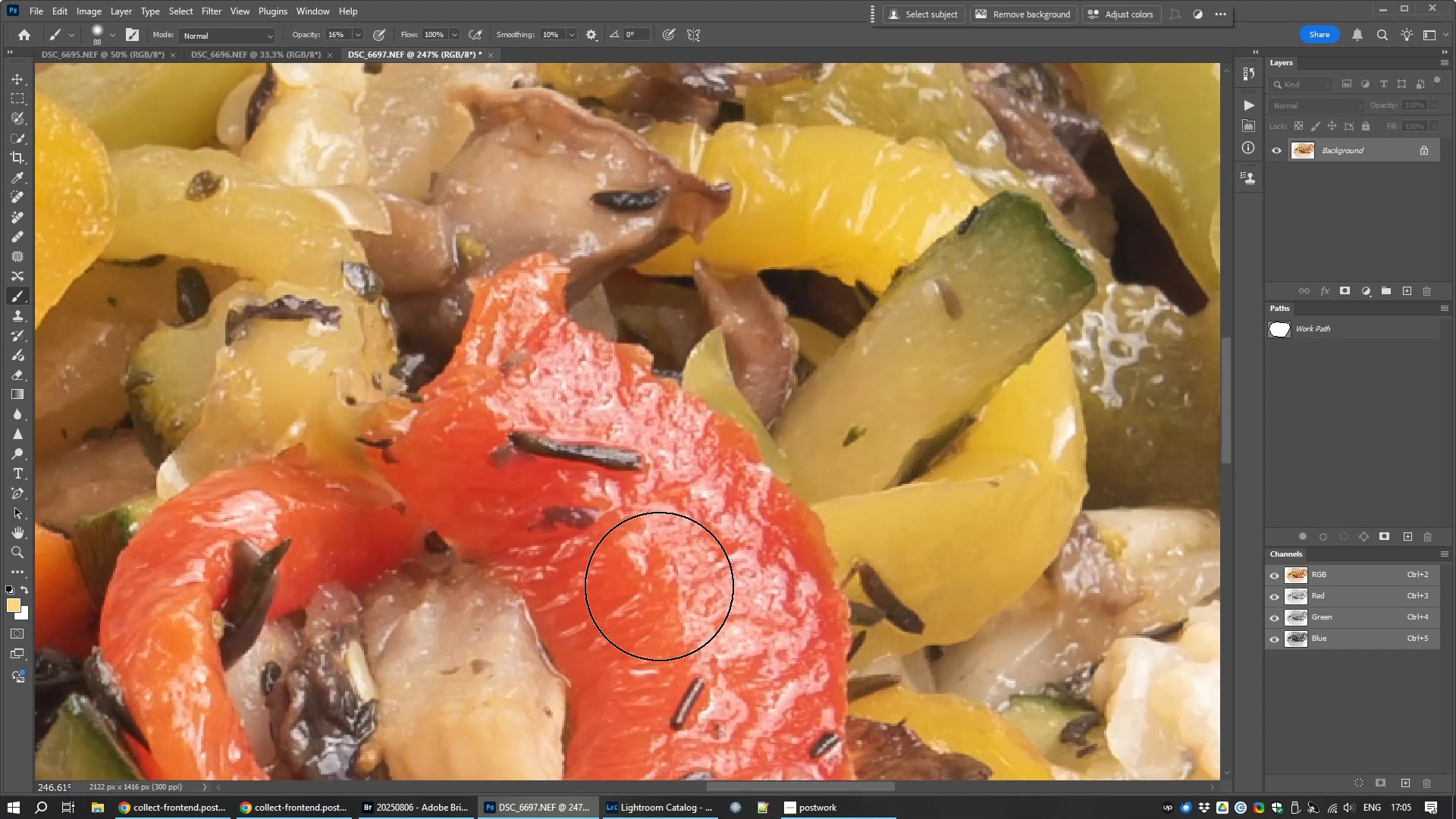 
scroll: coordinate [752, 557], scroll_direction: up, amount: 13.0
 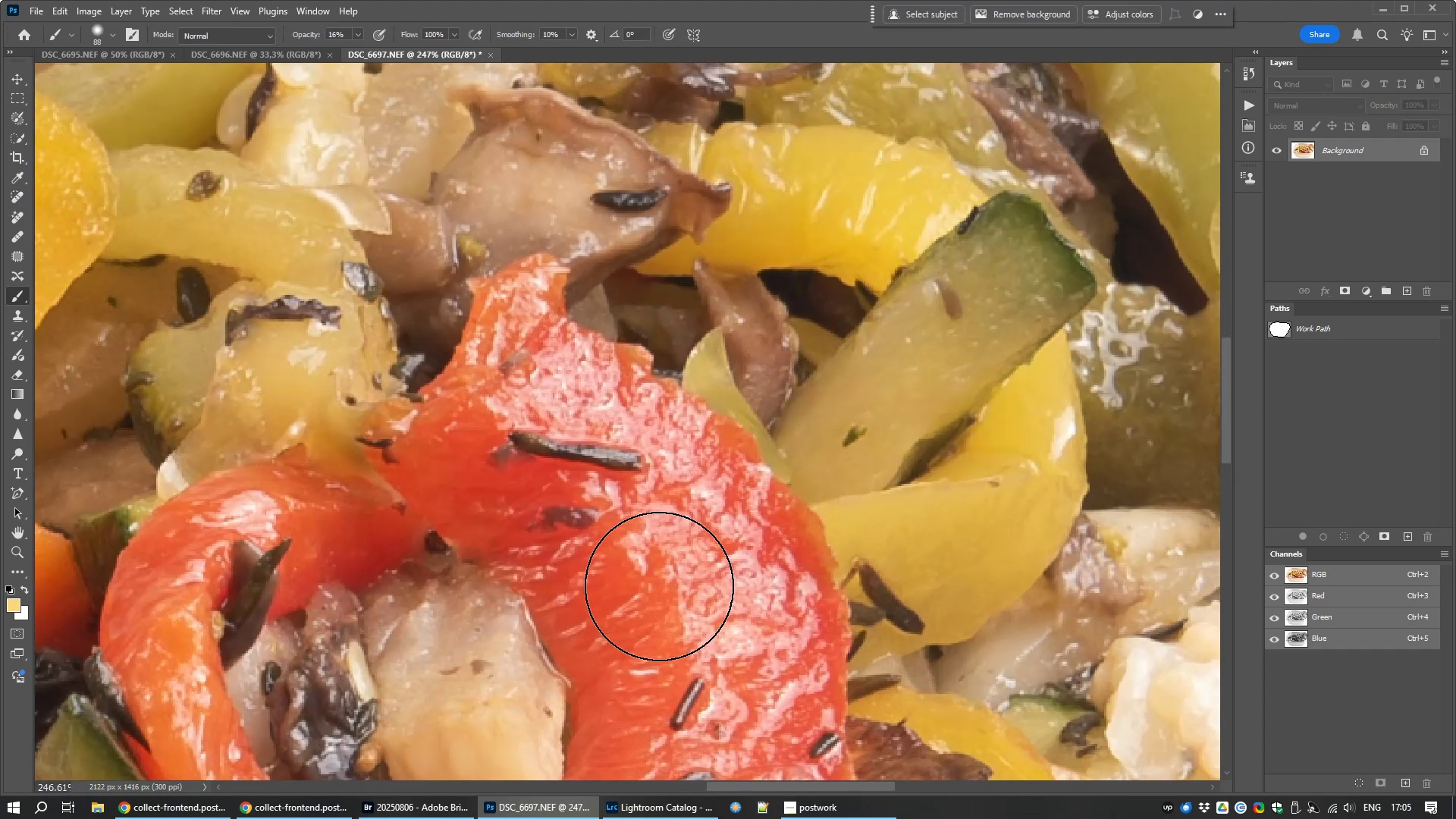 
hold_key(key=AltLeft, duration=1.53)
left_click([535, 486])
 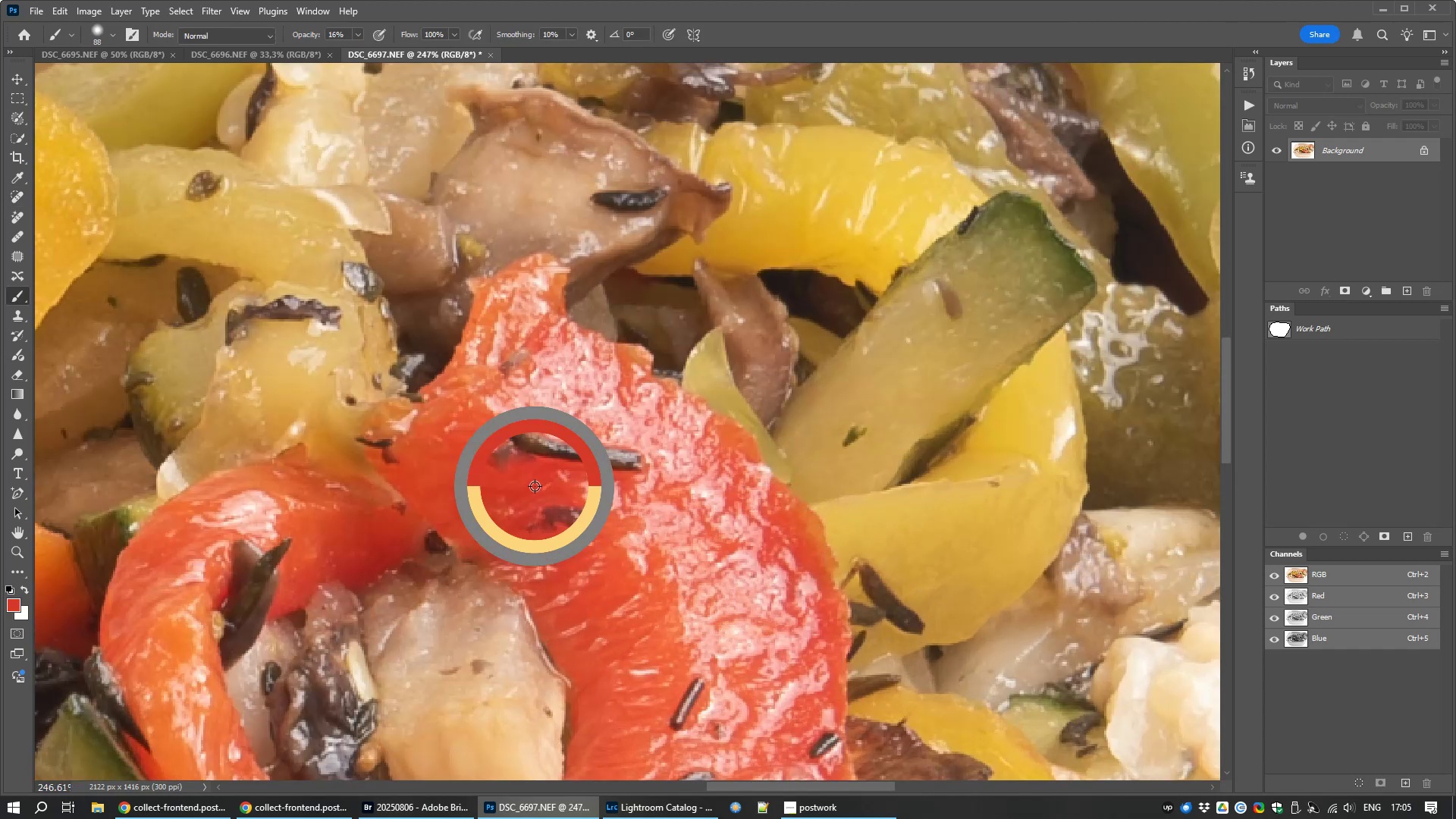 
hold_key(key=AltLeft, duration=1.52)
 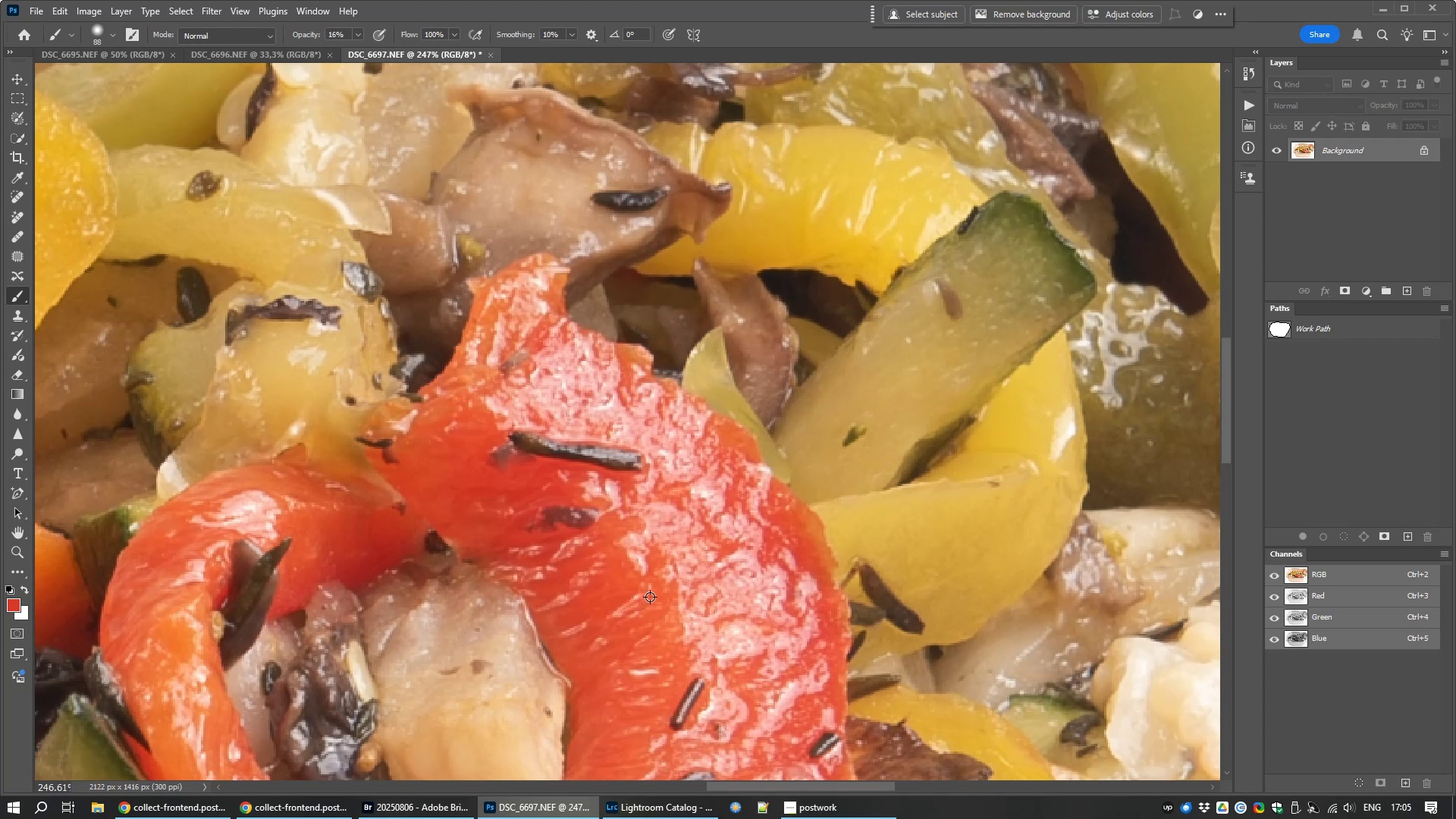 
hold_key(key=AltLeft, duration=1.4)
 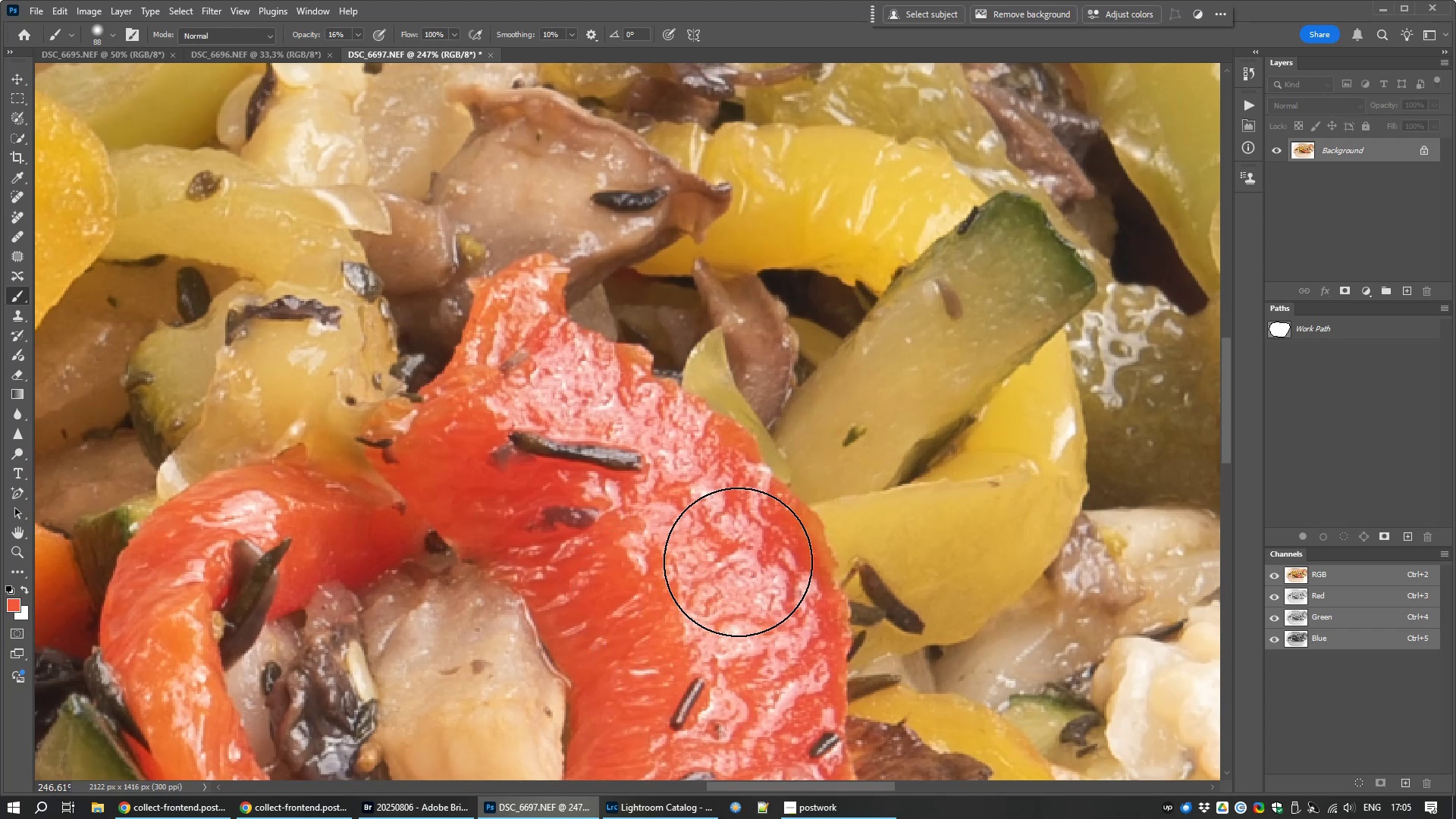 
left_click_drag(start_coordinate=[737, 562], to_coordinate=[734, 708])
 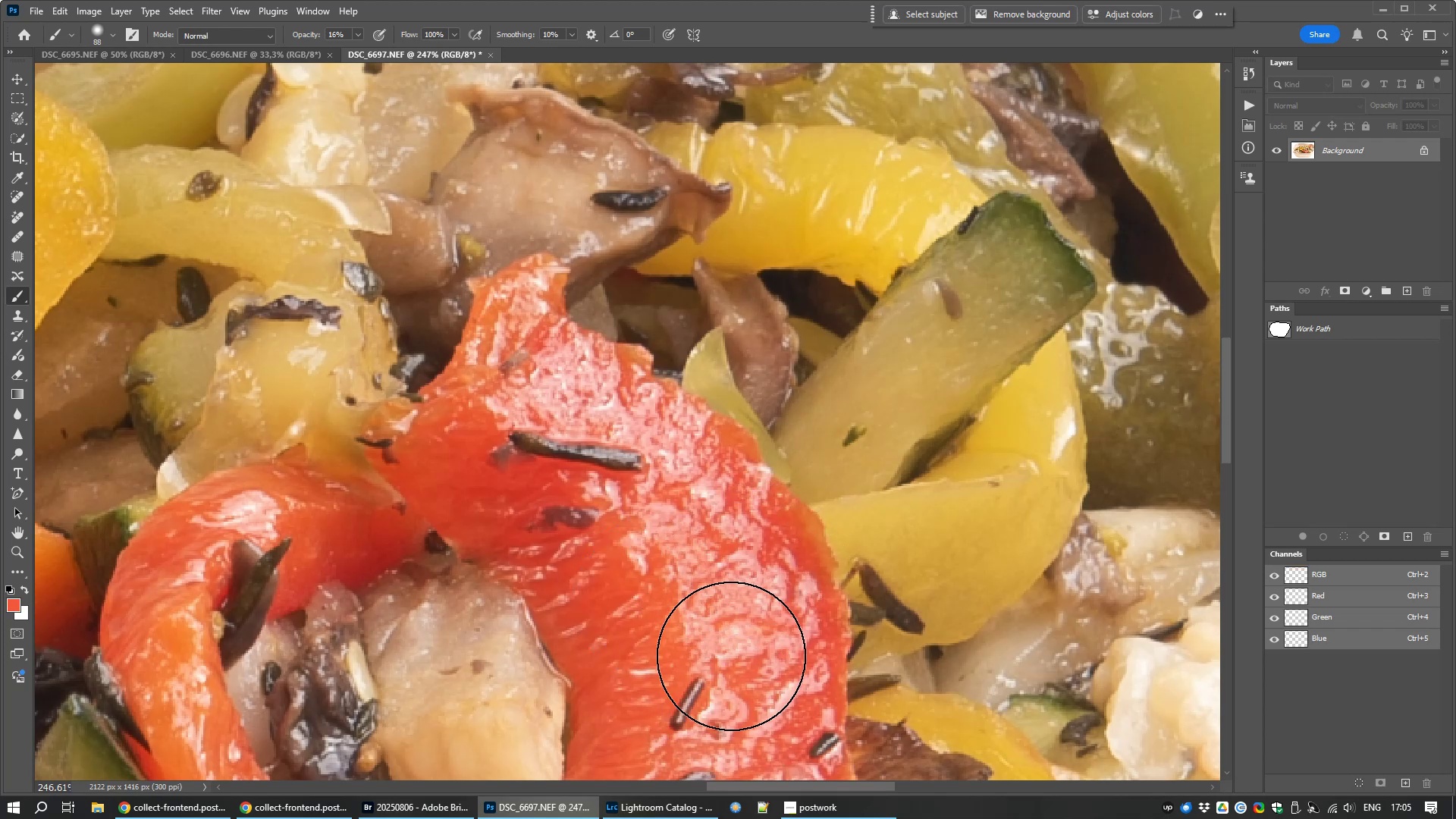 
left_click_drag(start_coordinate=[730, 644], to_coordinate=[724, 719])
 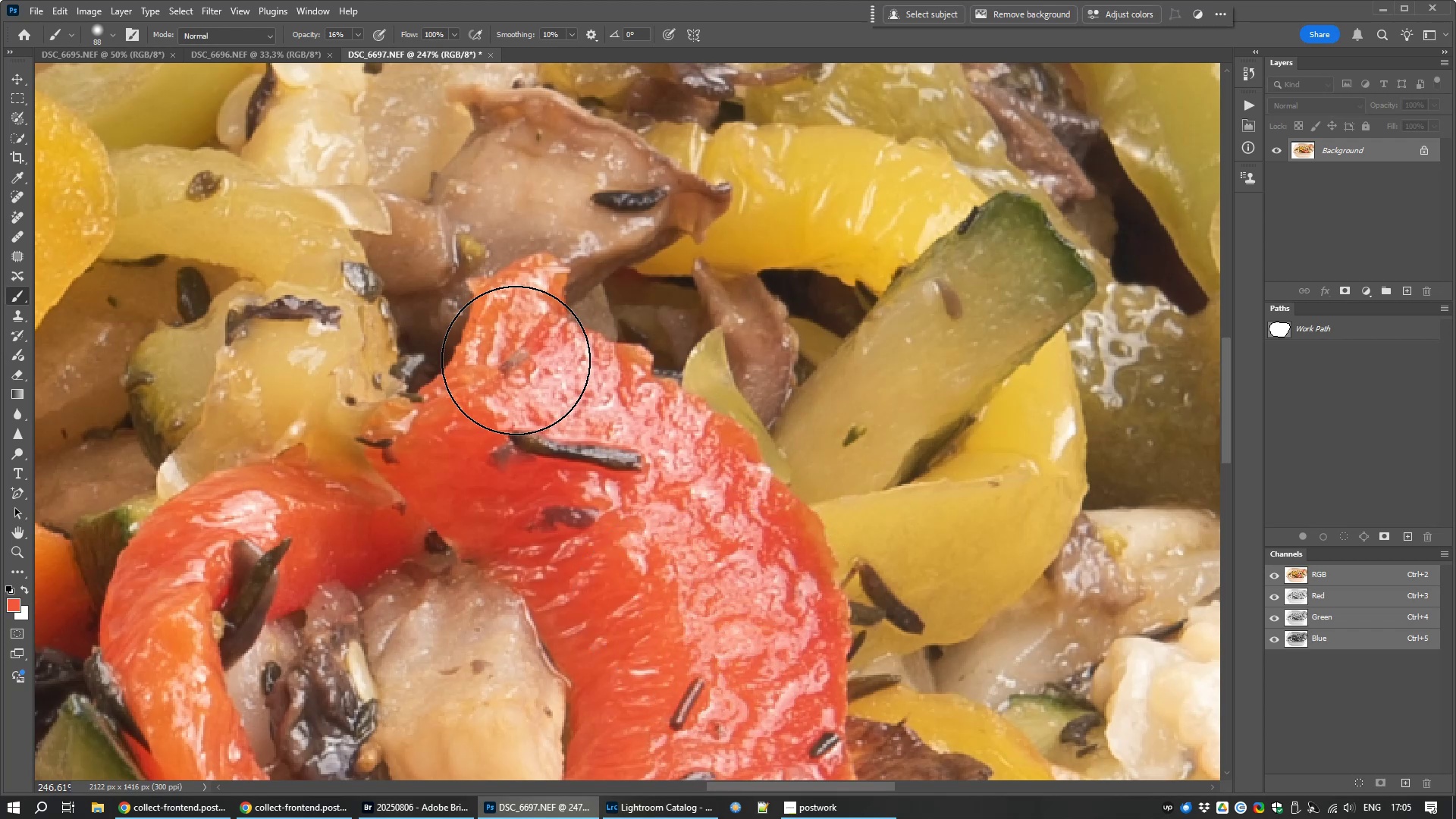 
left_click_drag(start_coordinate=[521, 376], to_coordinate=[708, 505])
 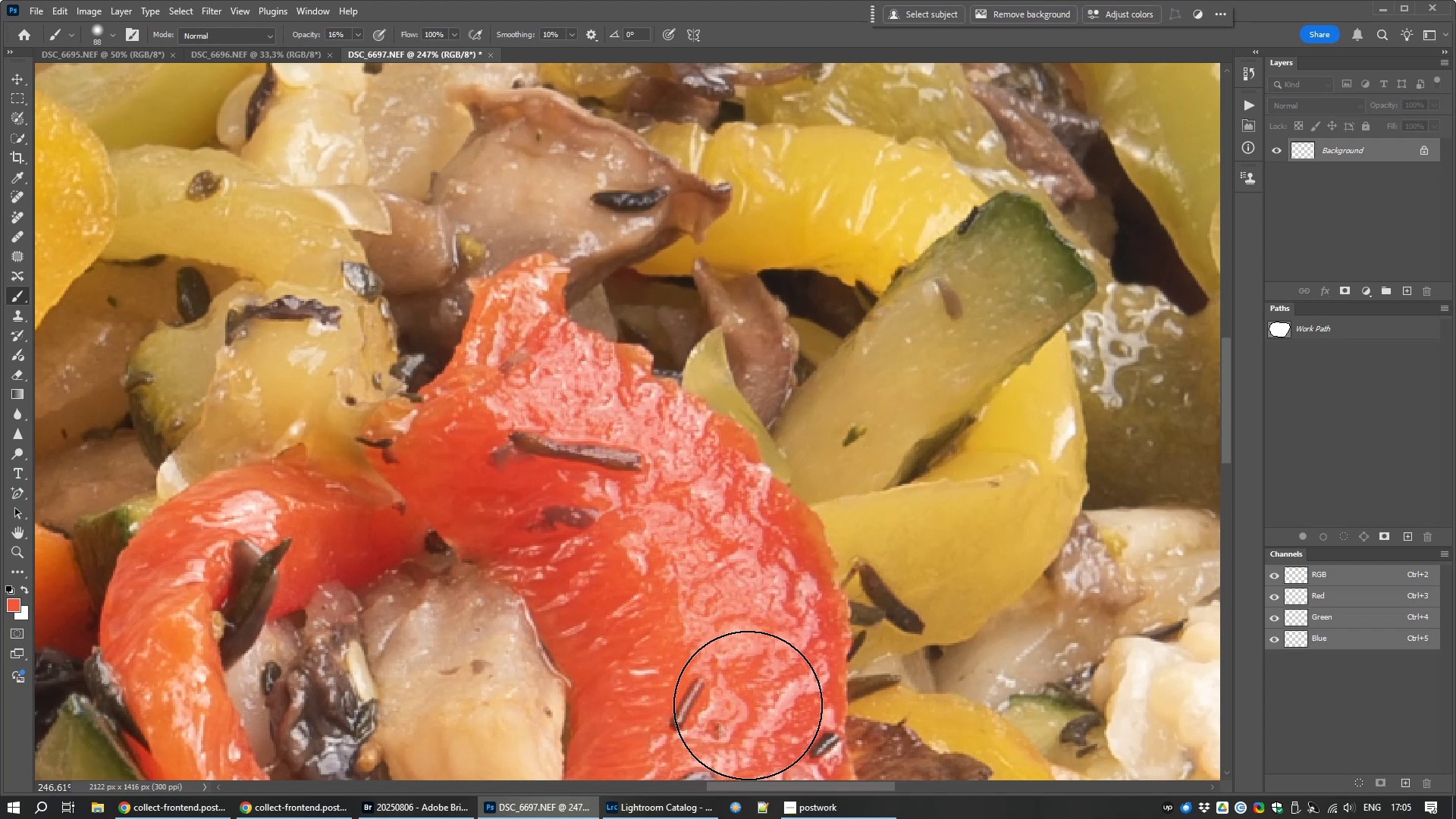 
hold_key(key=Space, duration=0.63)
 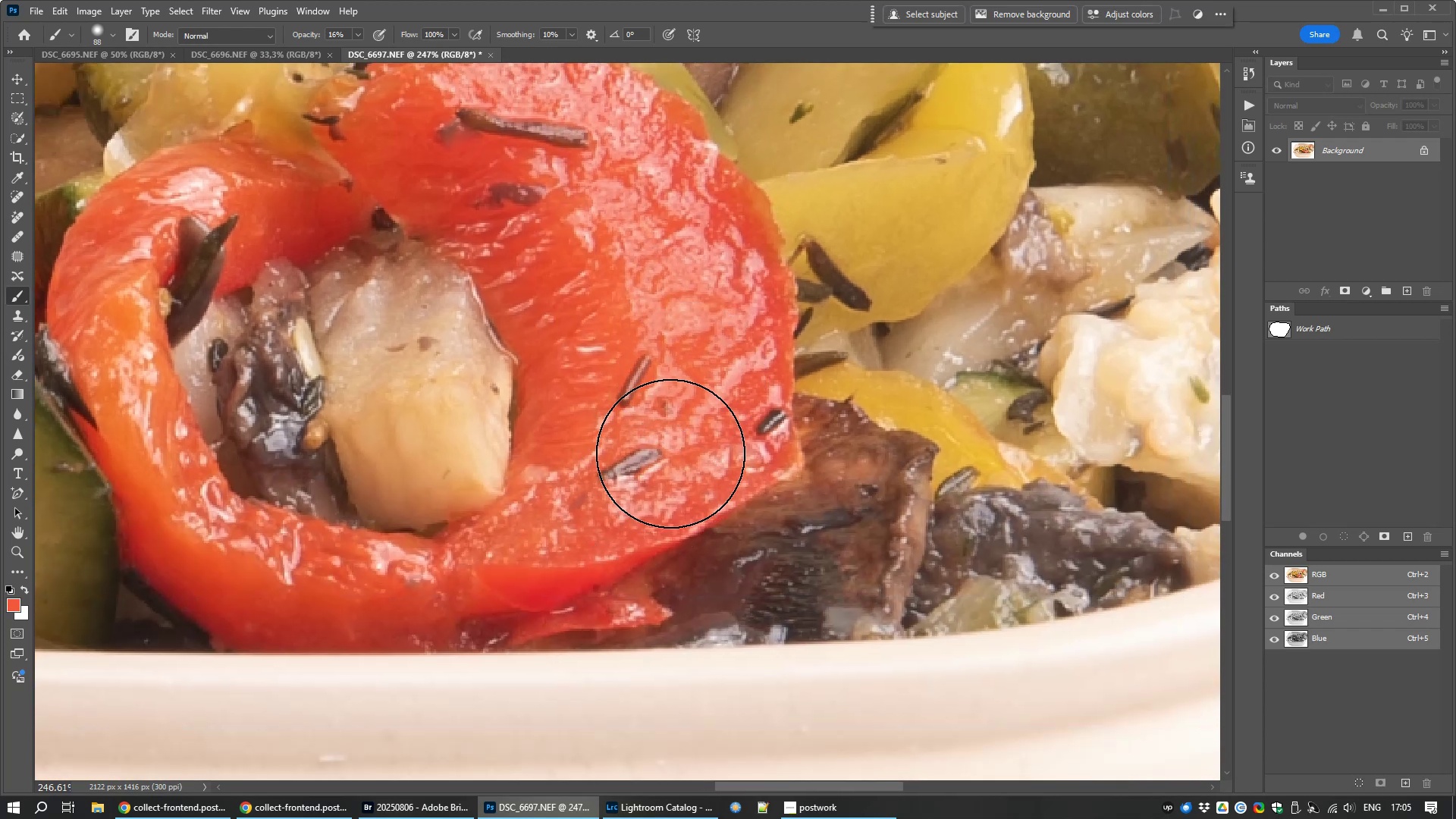 
left_click_drag(start_coordinate=[674, 436], to_coordinate=[503, 502])
 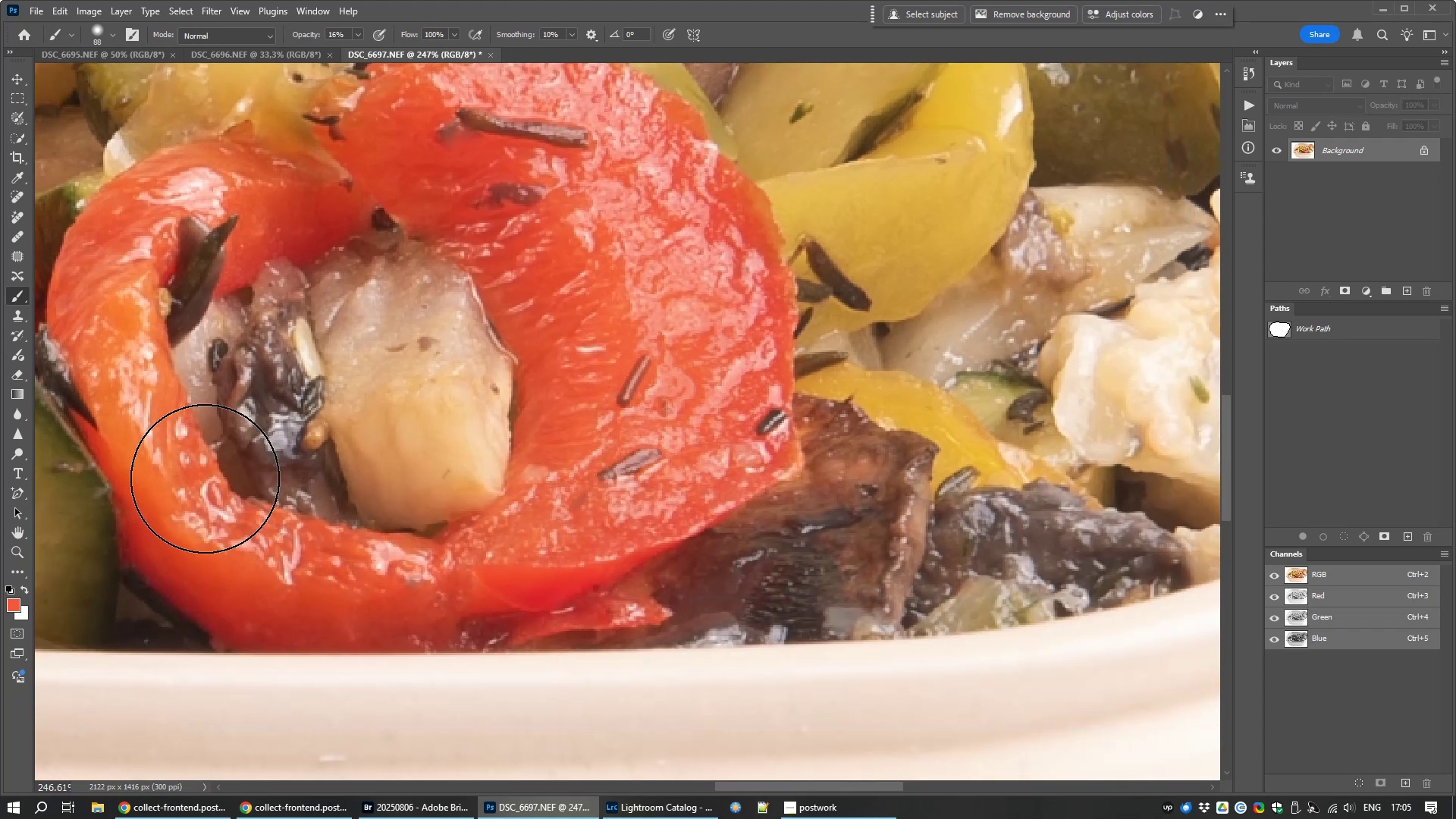 
hold_key(key=AltLeft, duration=1.5)
 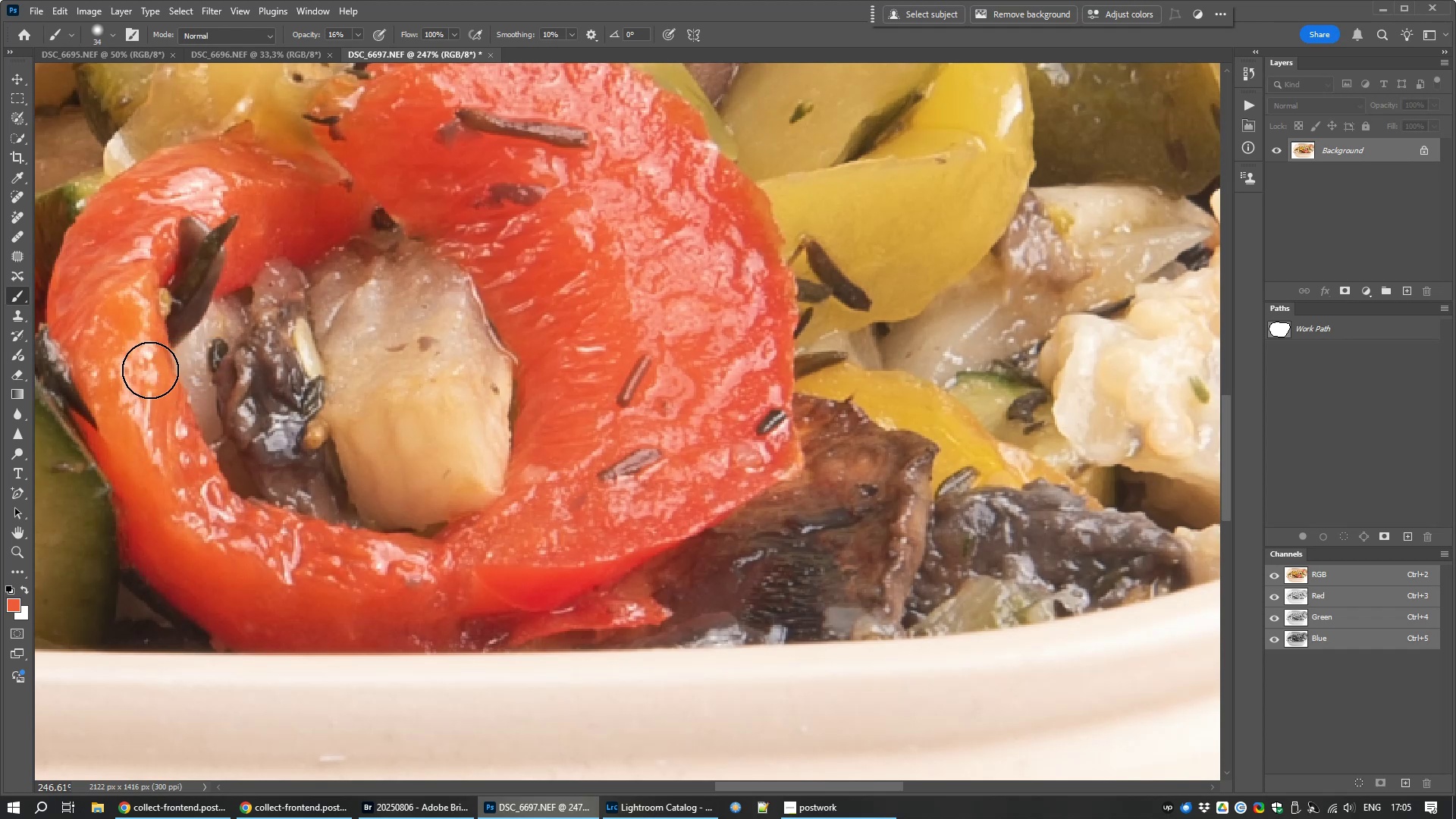 
hold_key(key=AltLeft, duration=0.45)
 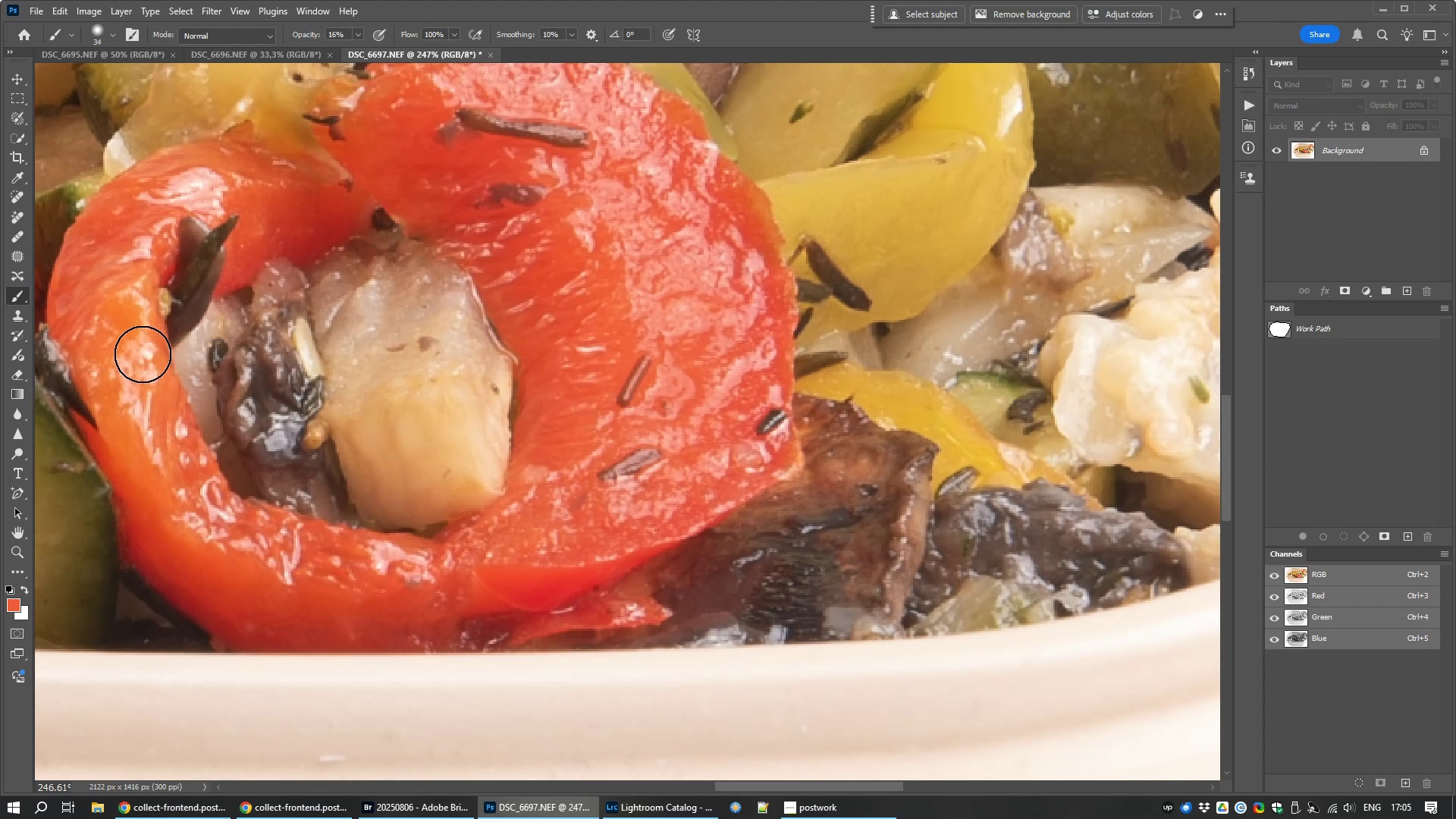 
left_click_drag(start_coordinate=[143, 353], to_coordinate=[272, 573])
 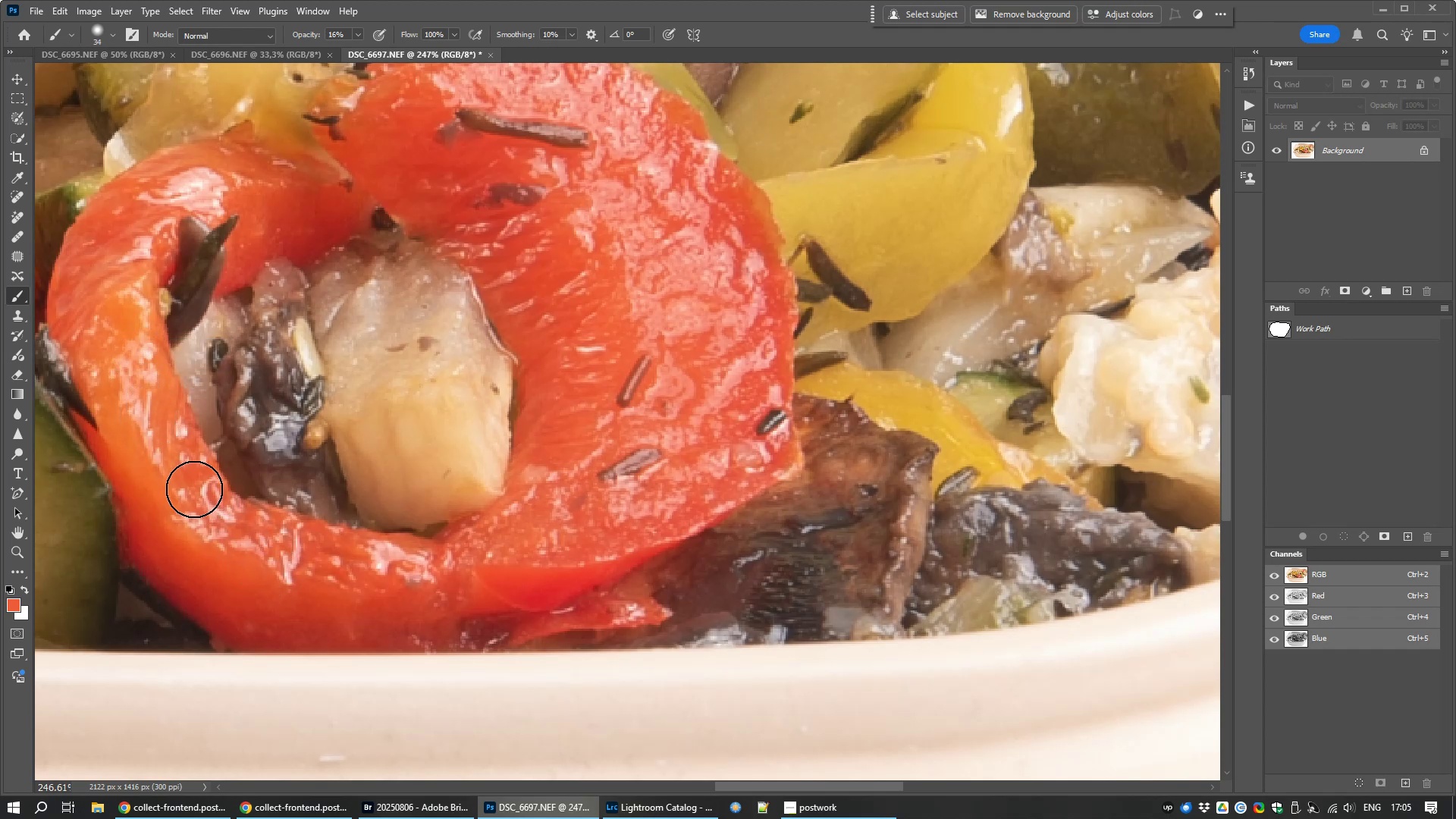 
left_click_drag(start_coordinate=[187, 486], to_coordinate=[488, 604])
 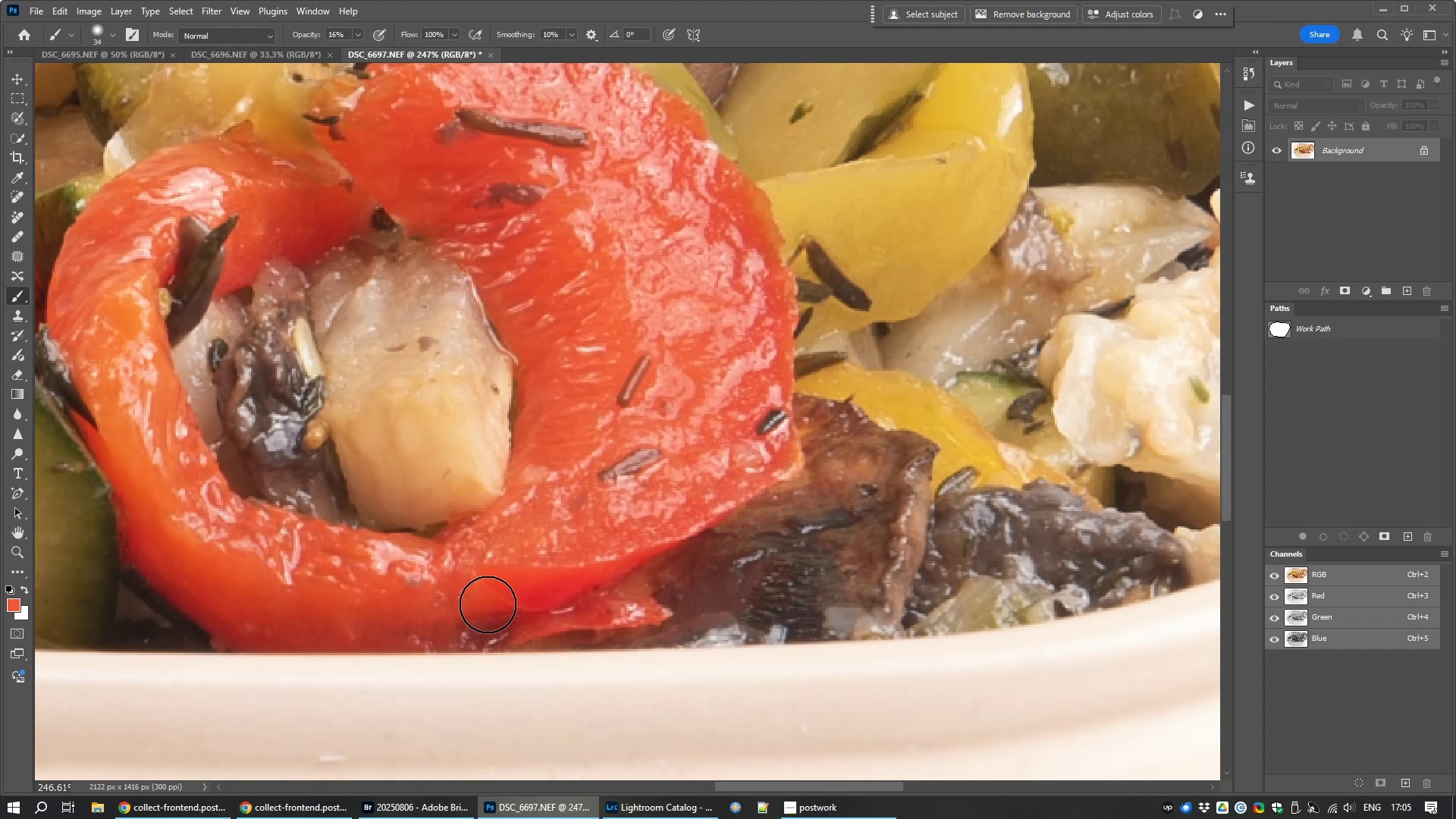 
left_click_drag(start_coordinate=[451, 596], to_coordinate=[220, 491])
 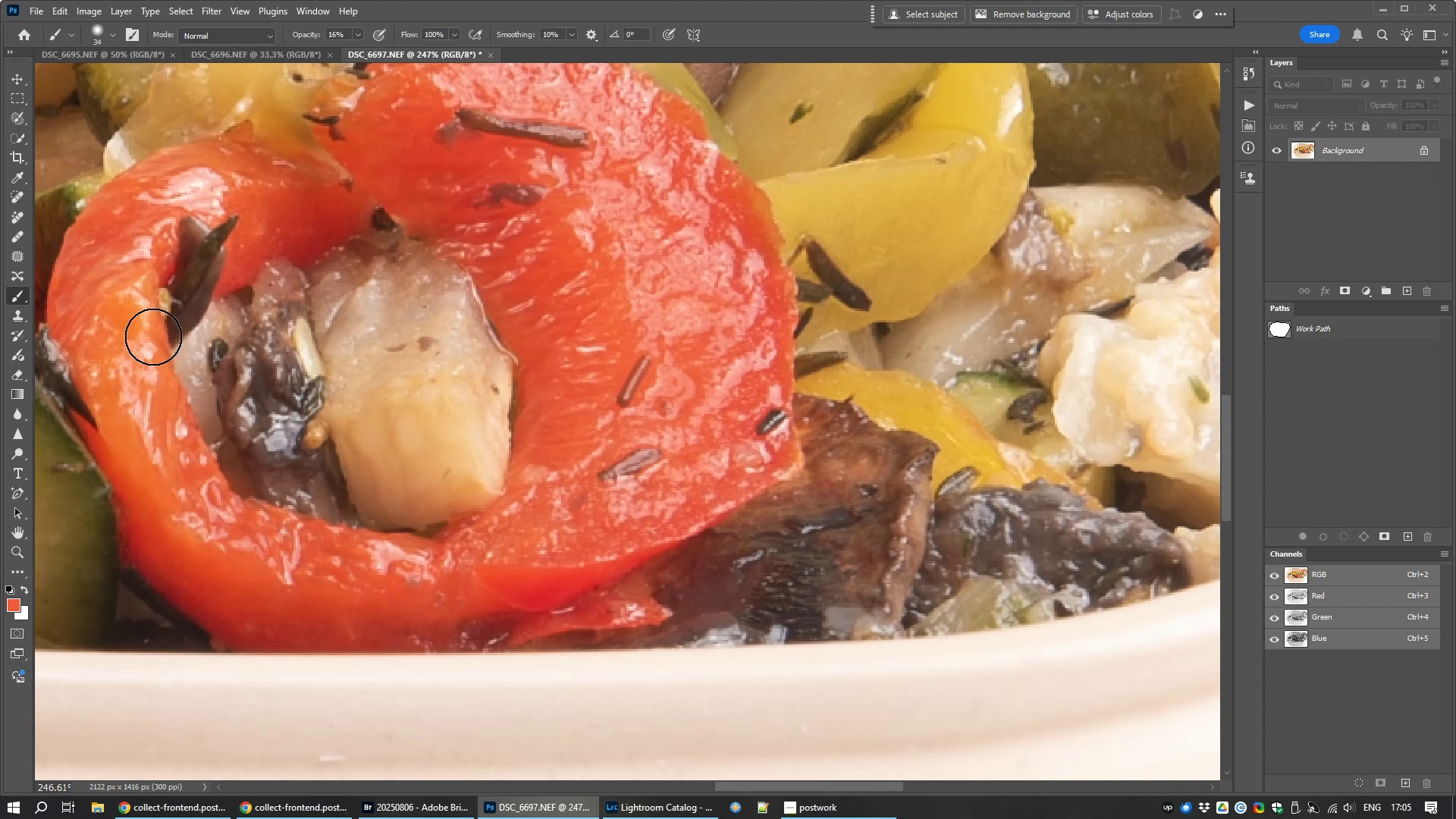 
left_click_drag(start_coordinate=[142, 338], to_coordinate=[164, 460])
 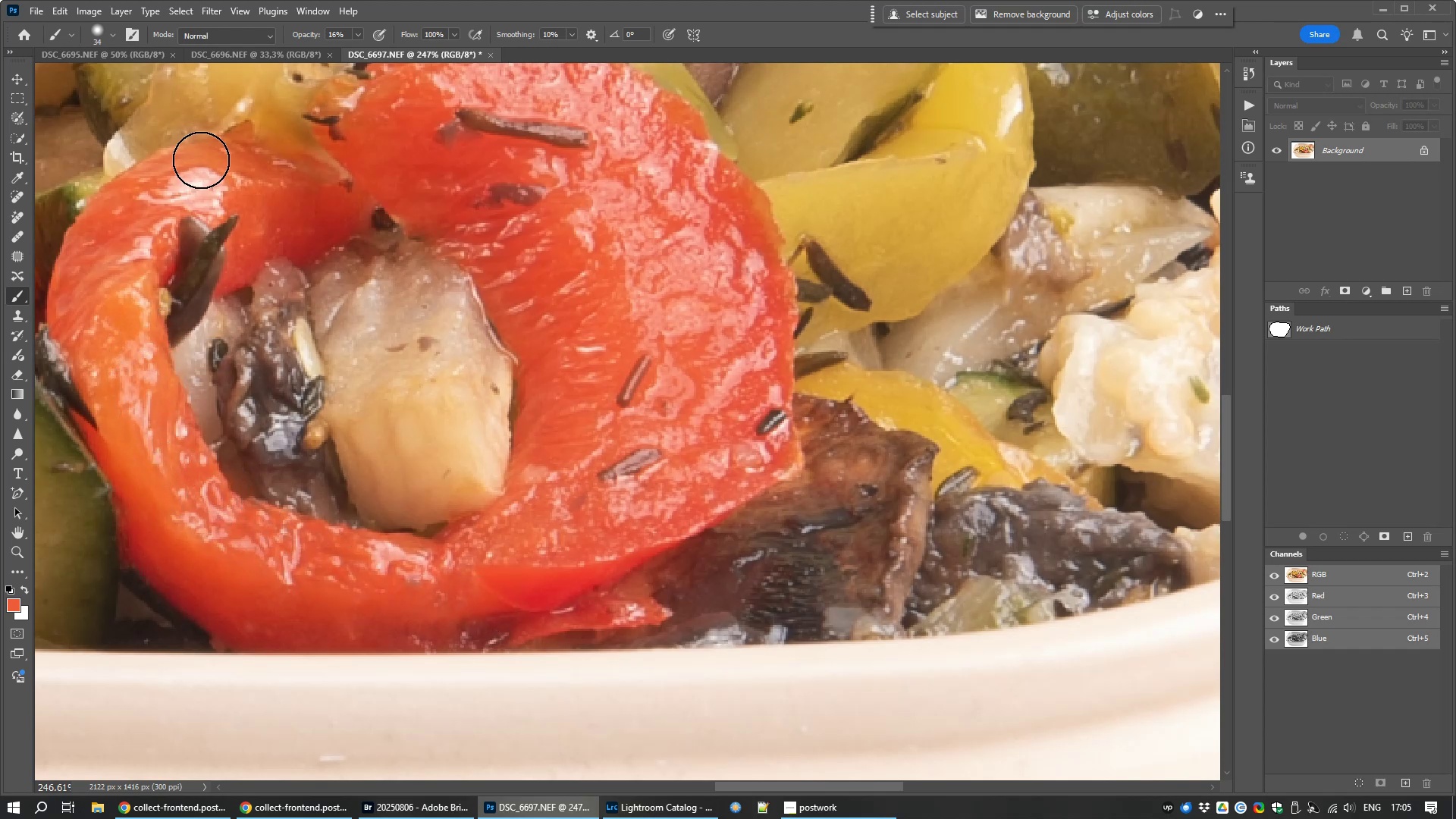 
left_click_drag(start_coordinate=[201, 179], to_coordinate=[66, 236])
 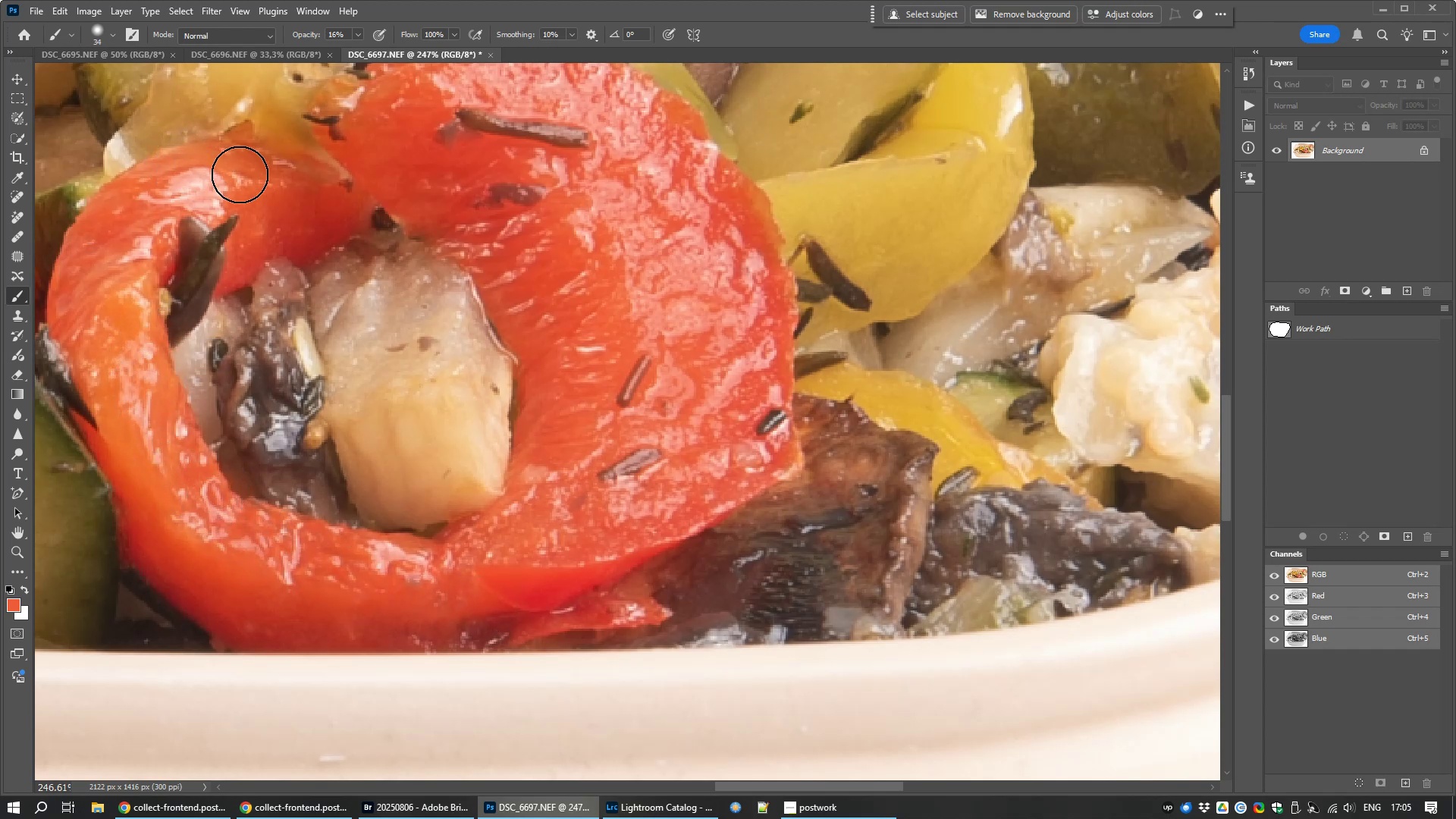 
left_click_drag(start_coordinate=[231, 180], to_coordinate=[145, 295])
 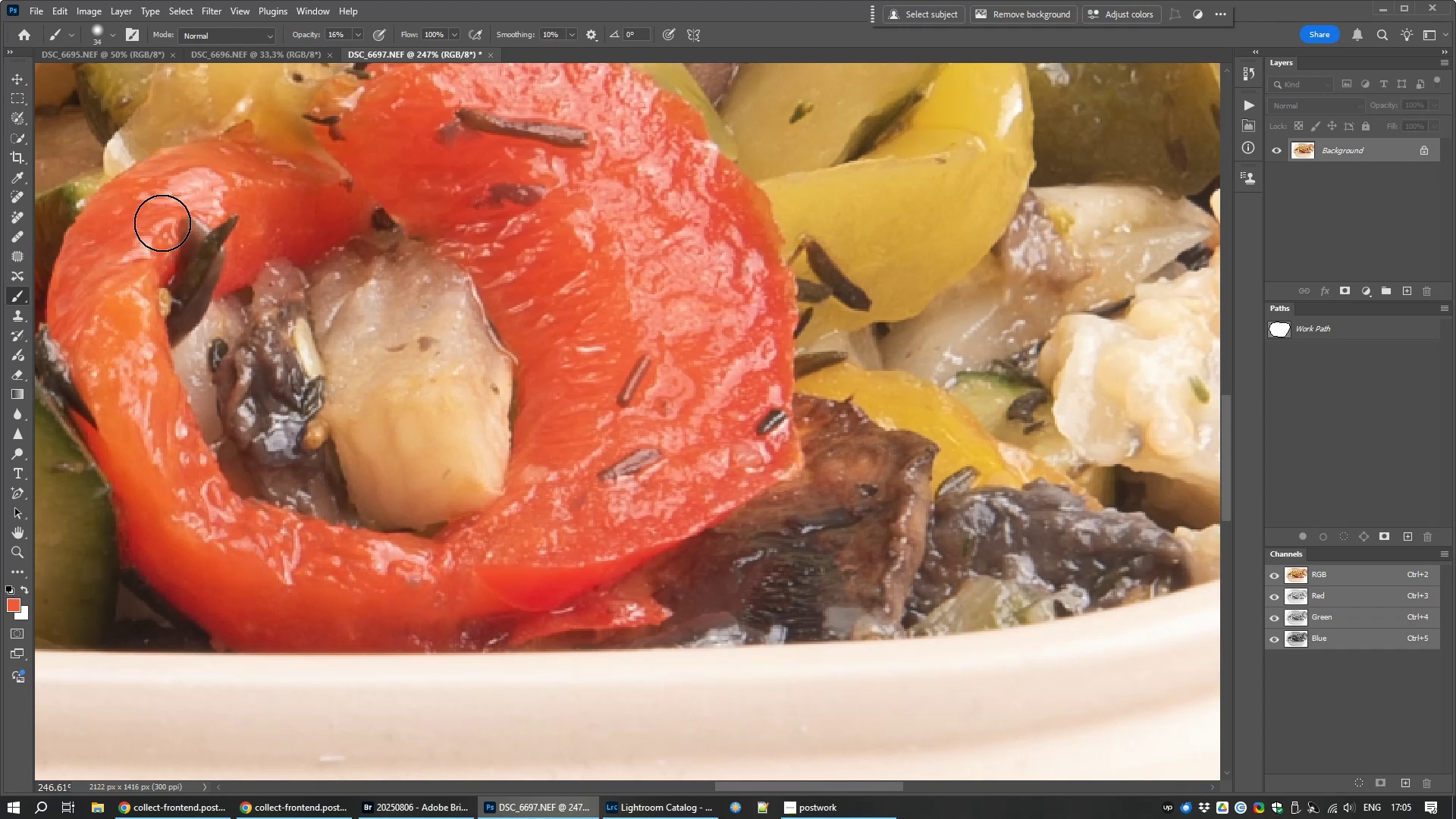 
left_click_drag(start_coordinate=[162, 224], to_coordinate=[121, 306])
 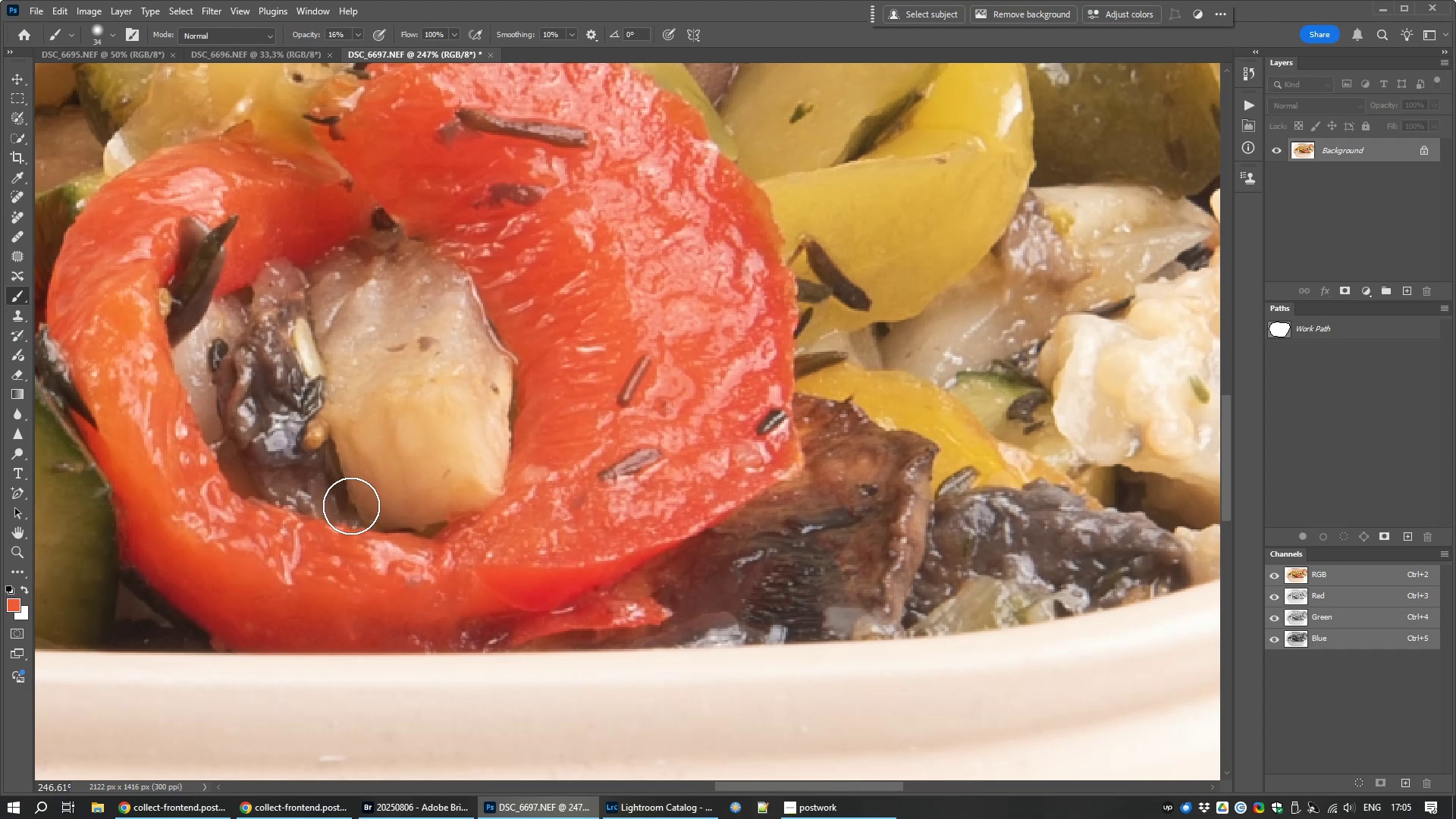 
key(J)
 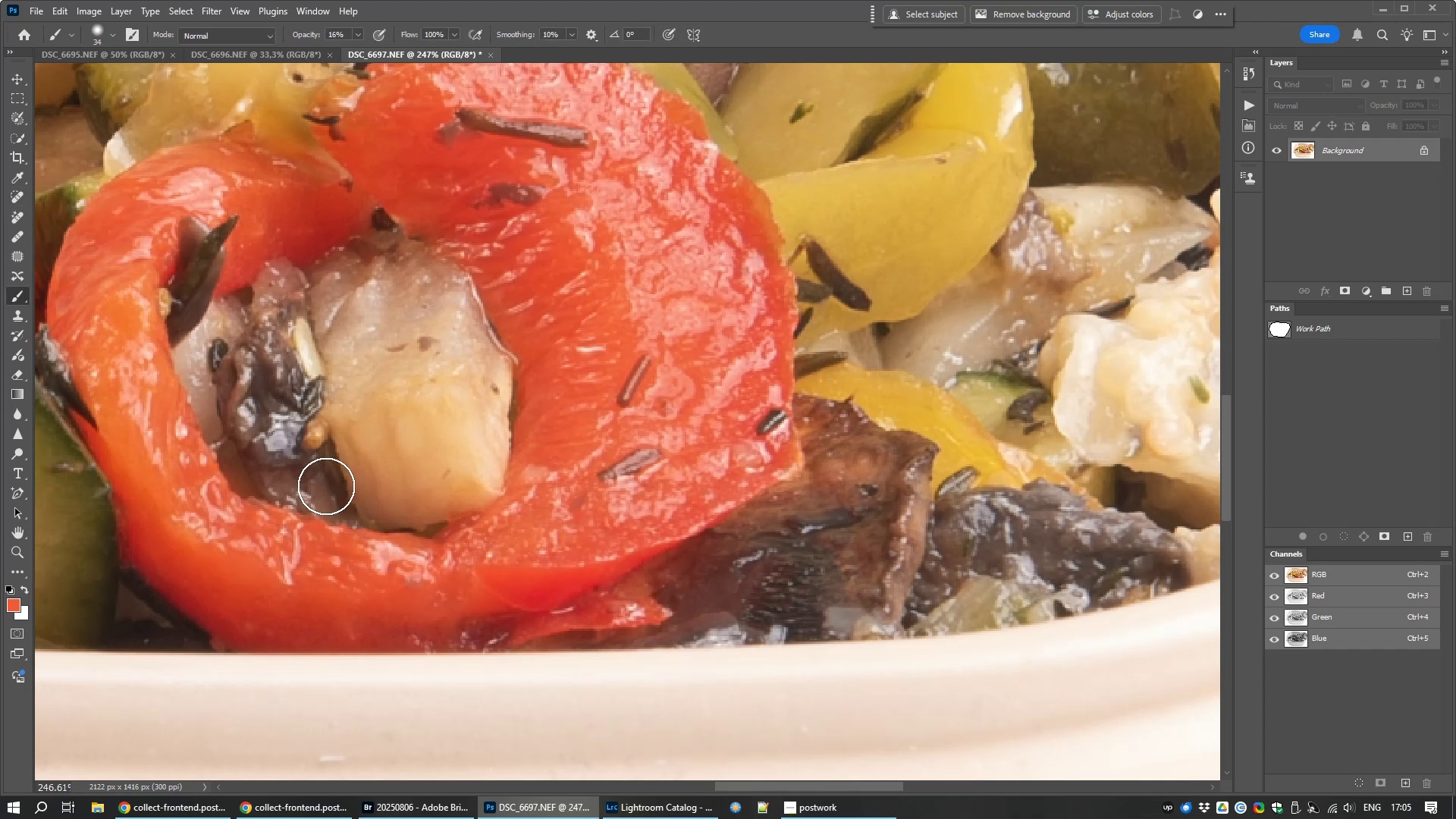 
hold_key(key=AltLeft, duration=0.74)
 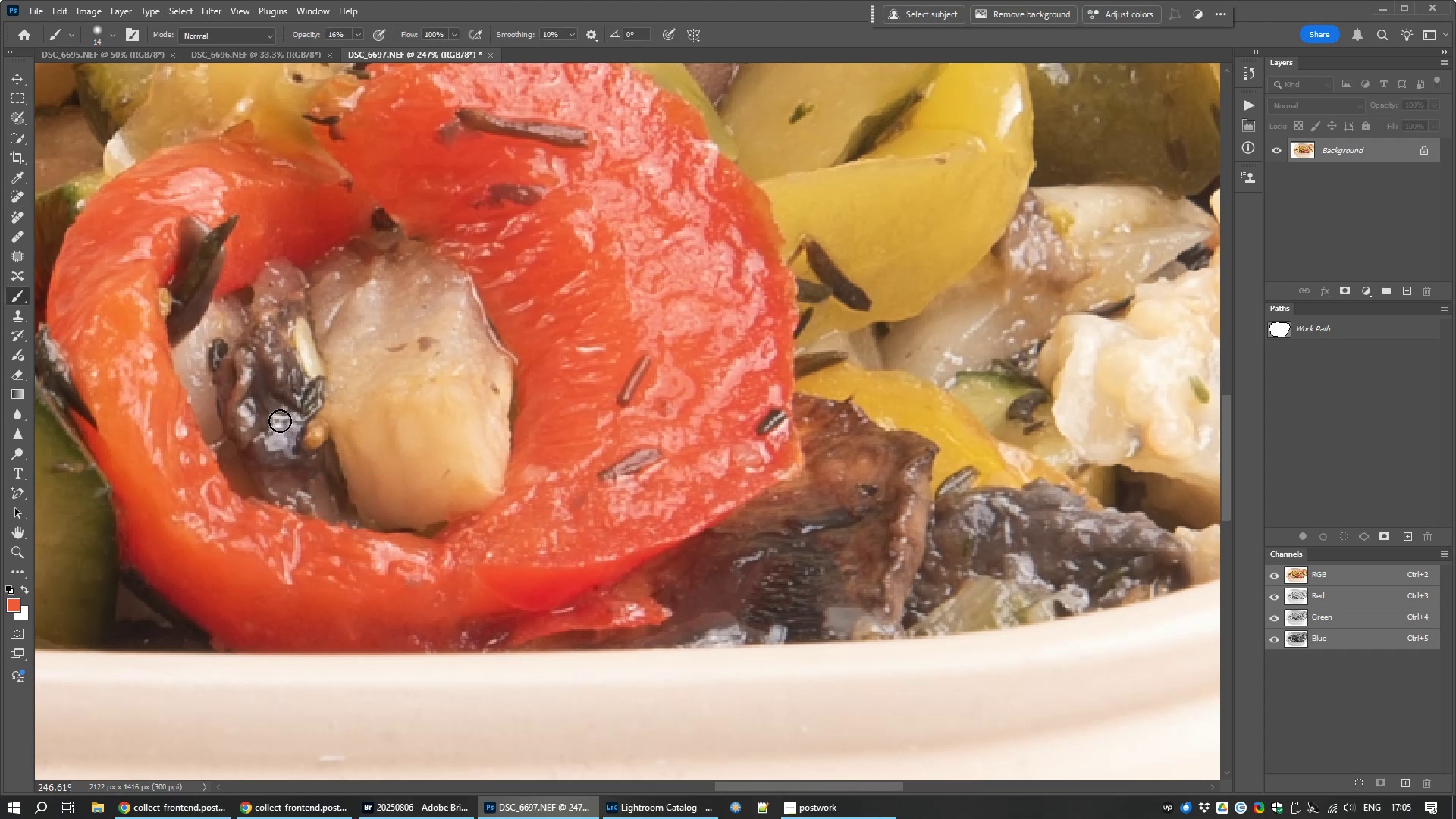 
left_click_drag(start_coordinate=[280, 421], to_coordinate=[279, 444])
 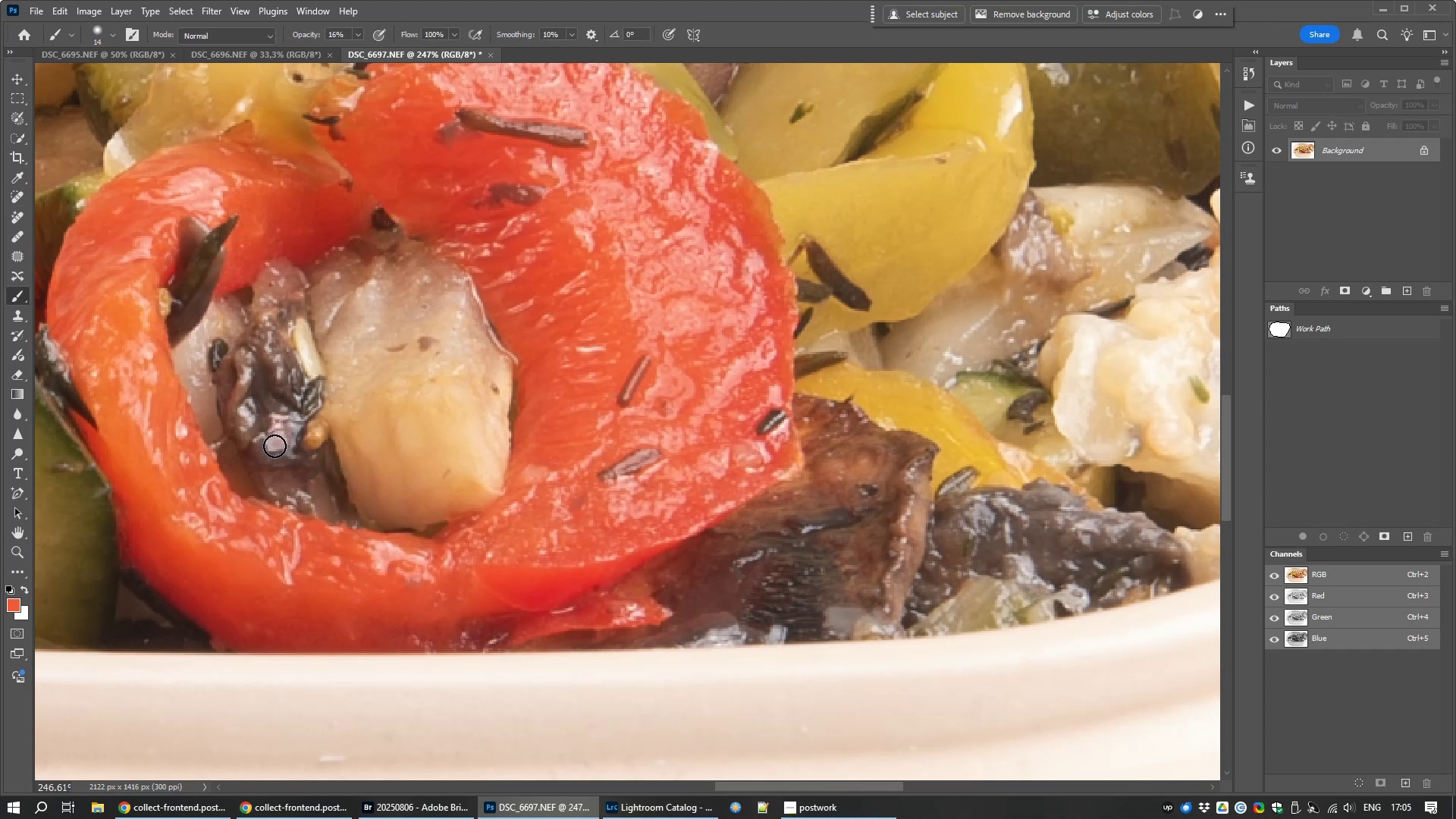 
type(jjj)
 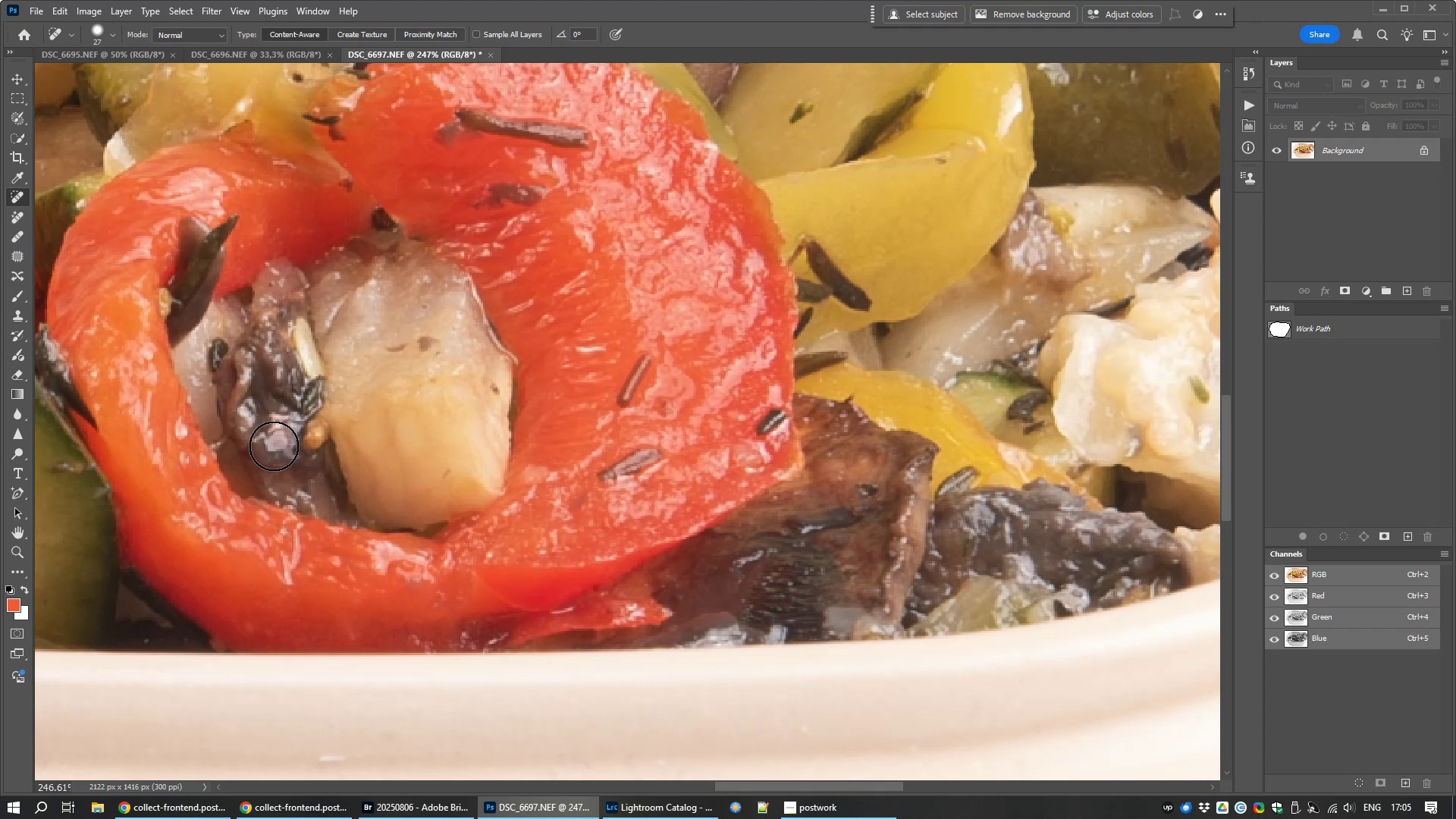 
left_click_drag(start_coordinate=[290, 415], to_coordinate=[278, 413])
 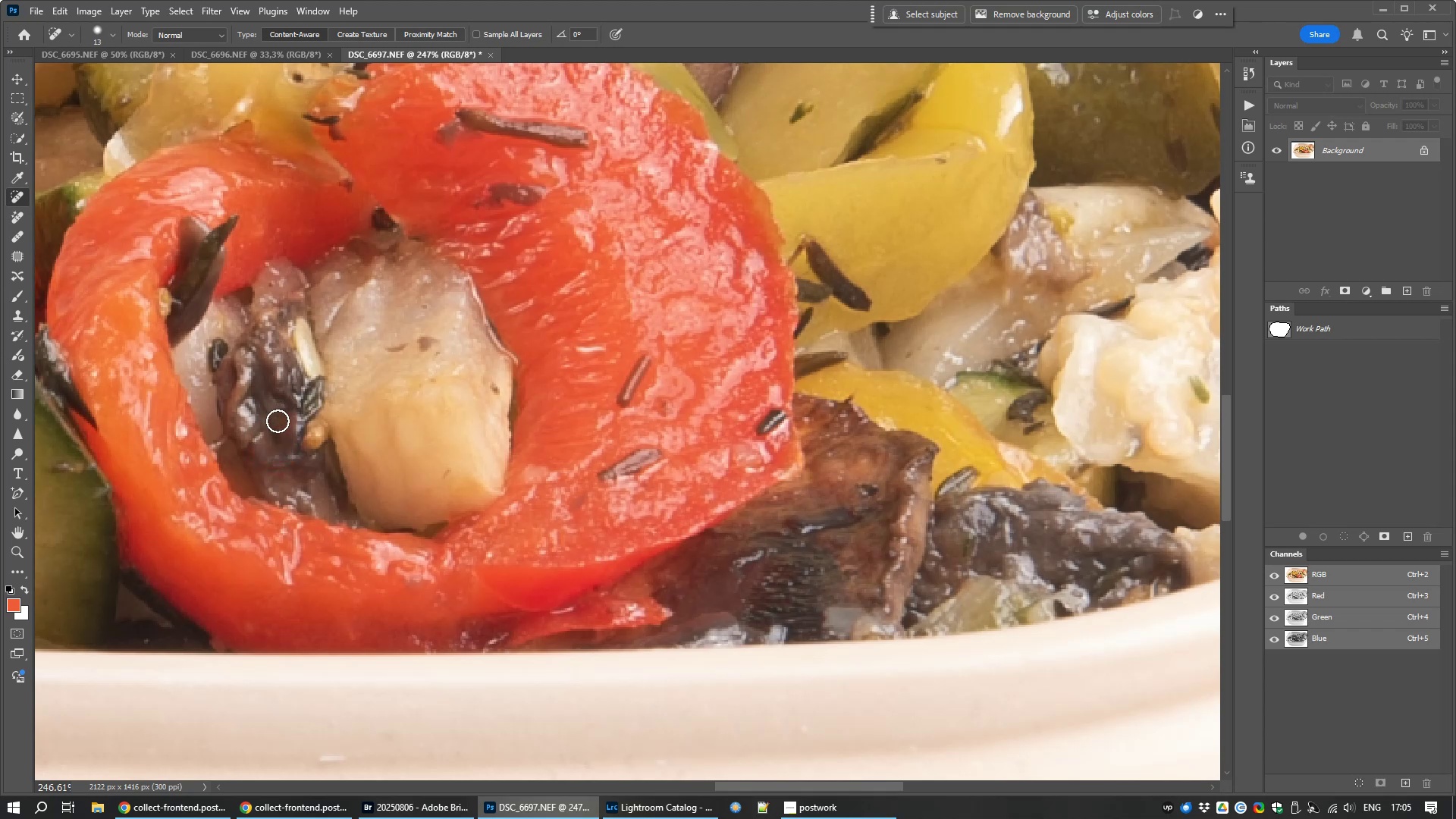 
scroll: coordinate [287, 464], scroll_direction: down, amount: 10.0
 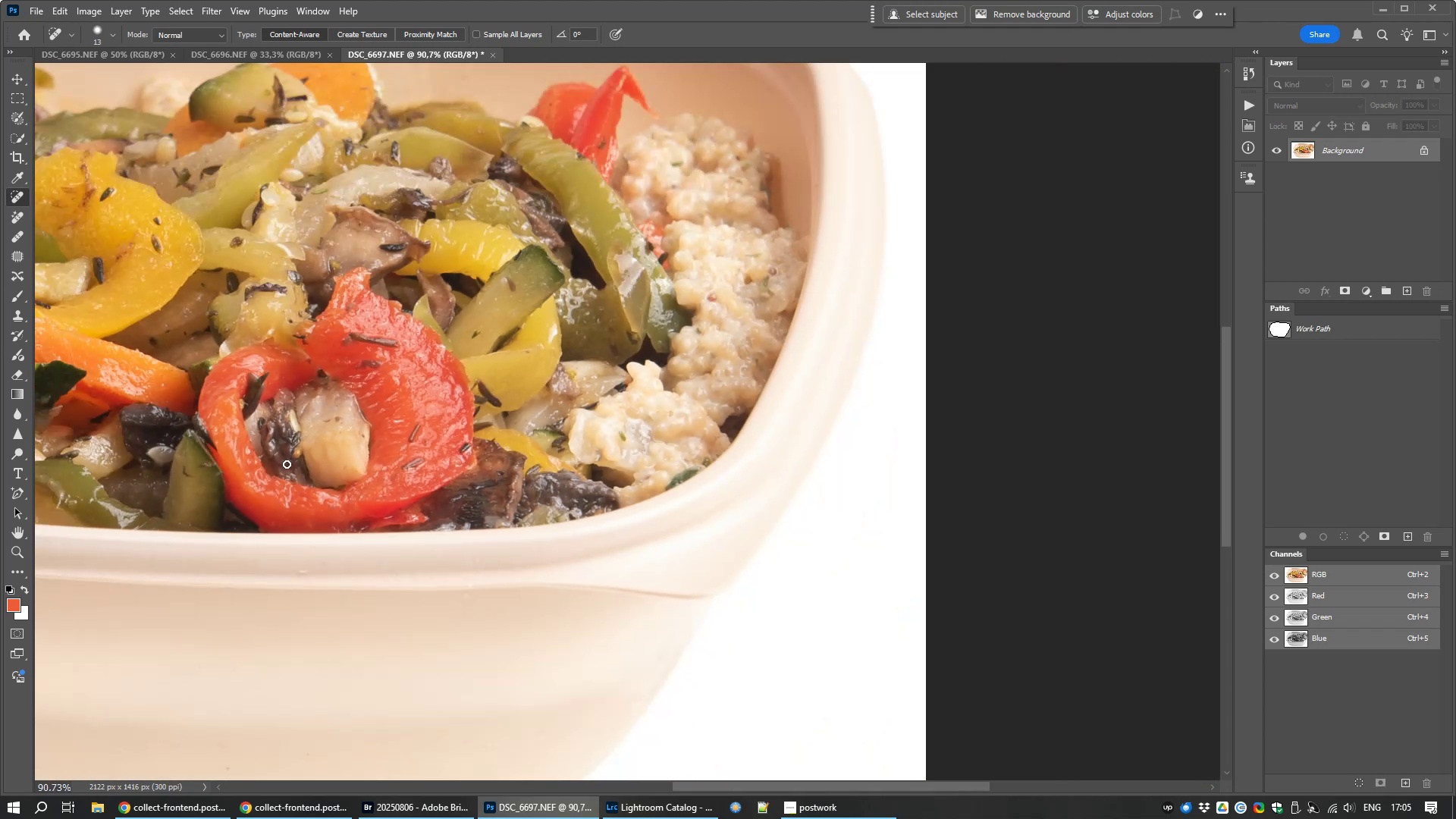 
hold_key(key=Space, duration=1.07)
 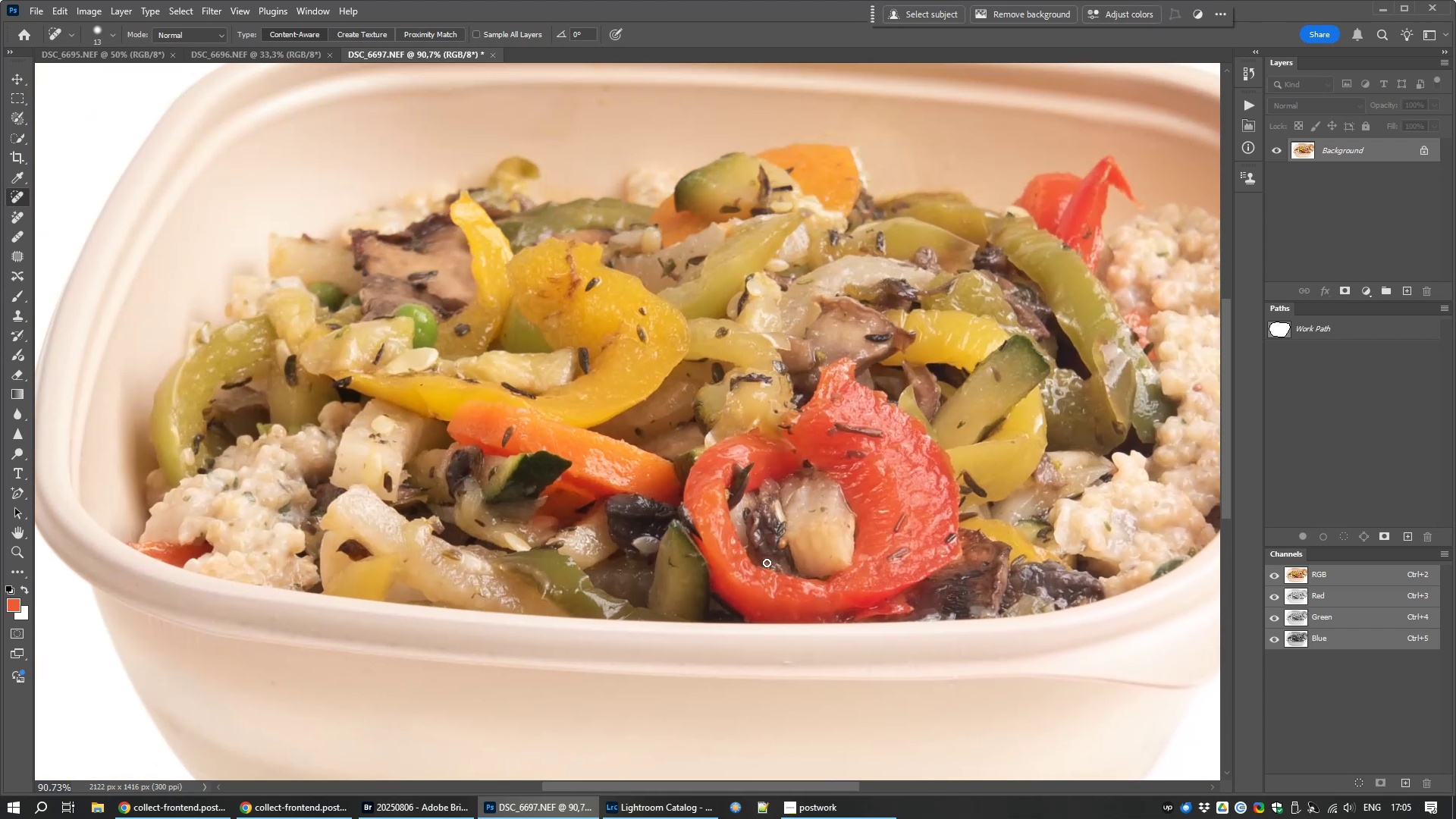 
left_click_drag(start_coordinate=[281, 472], to_coordinate=[767, 563])
 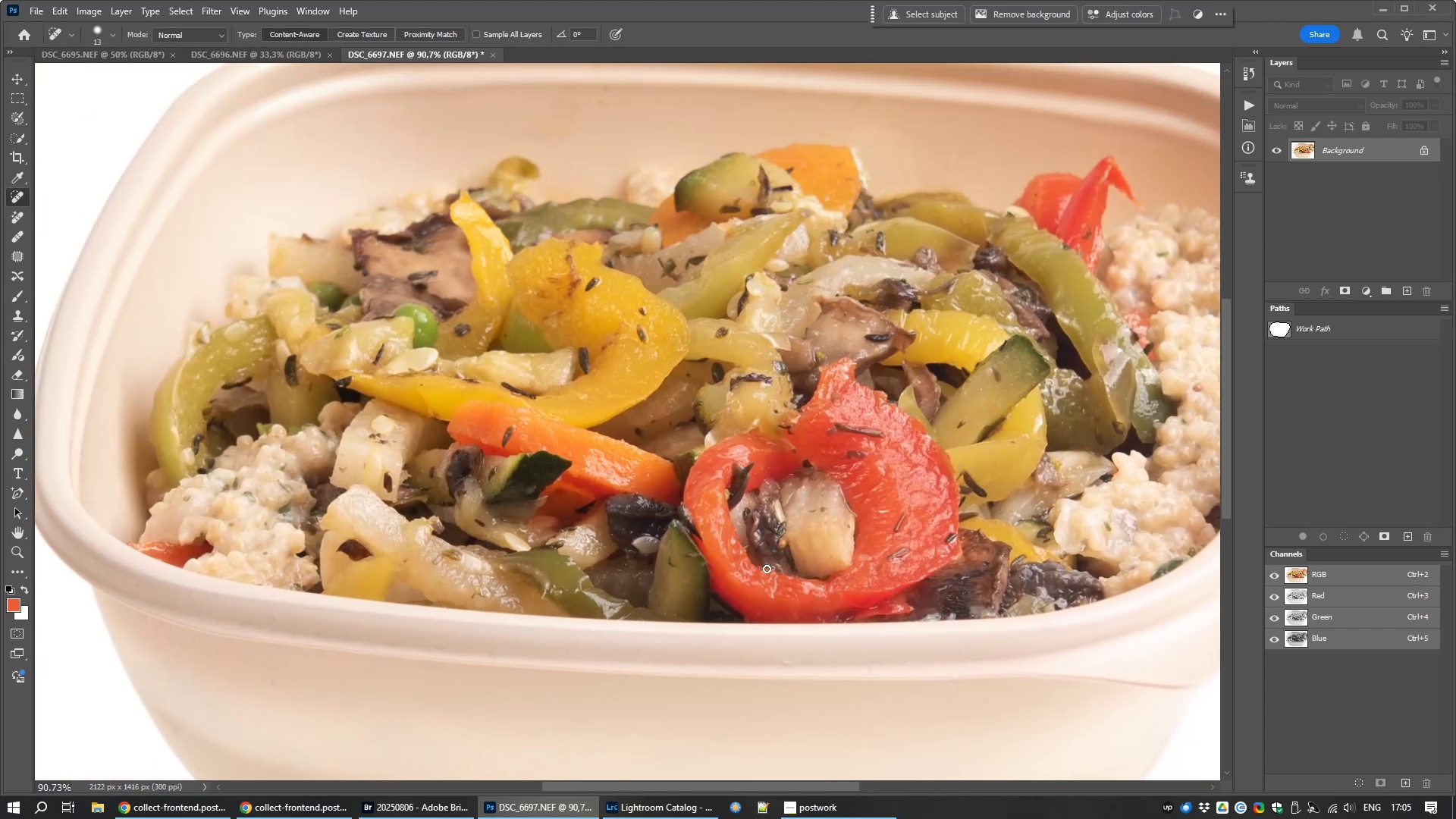 
key(Control+Numpad0)
 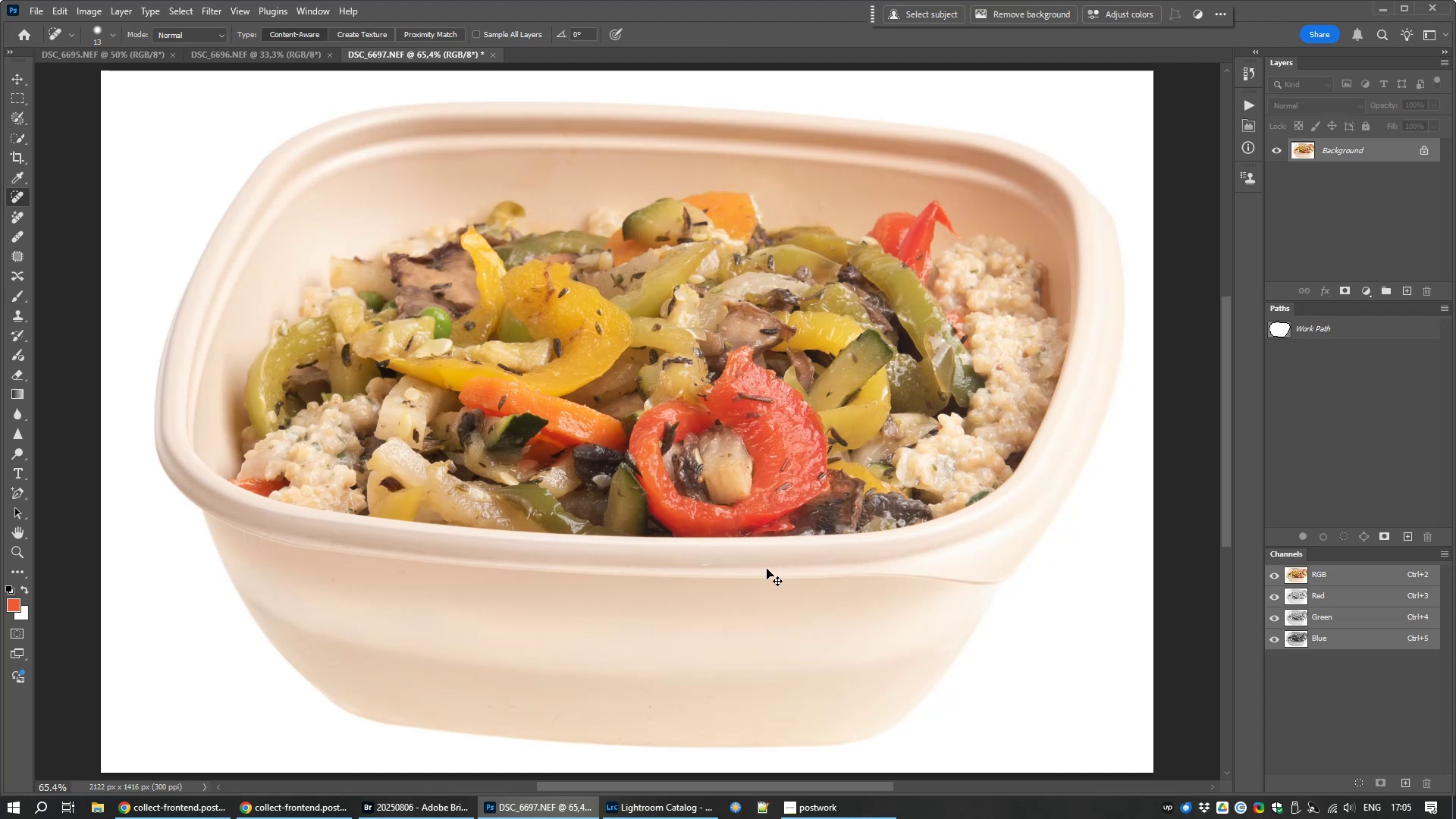 
key(Control+S)
 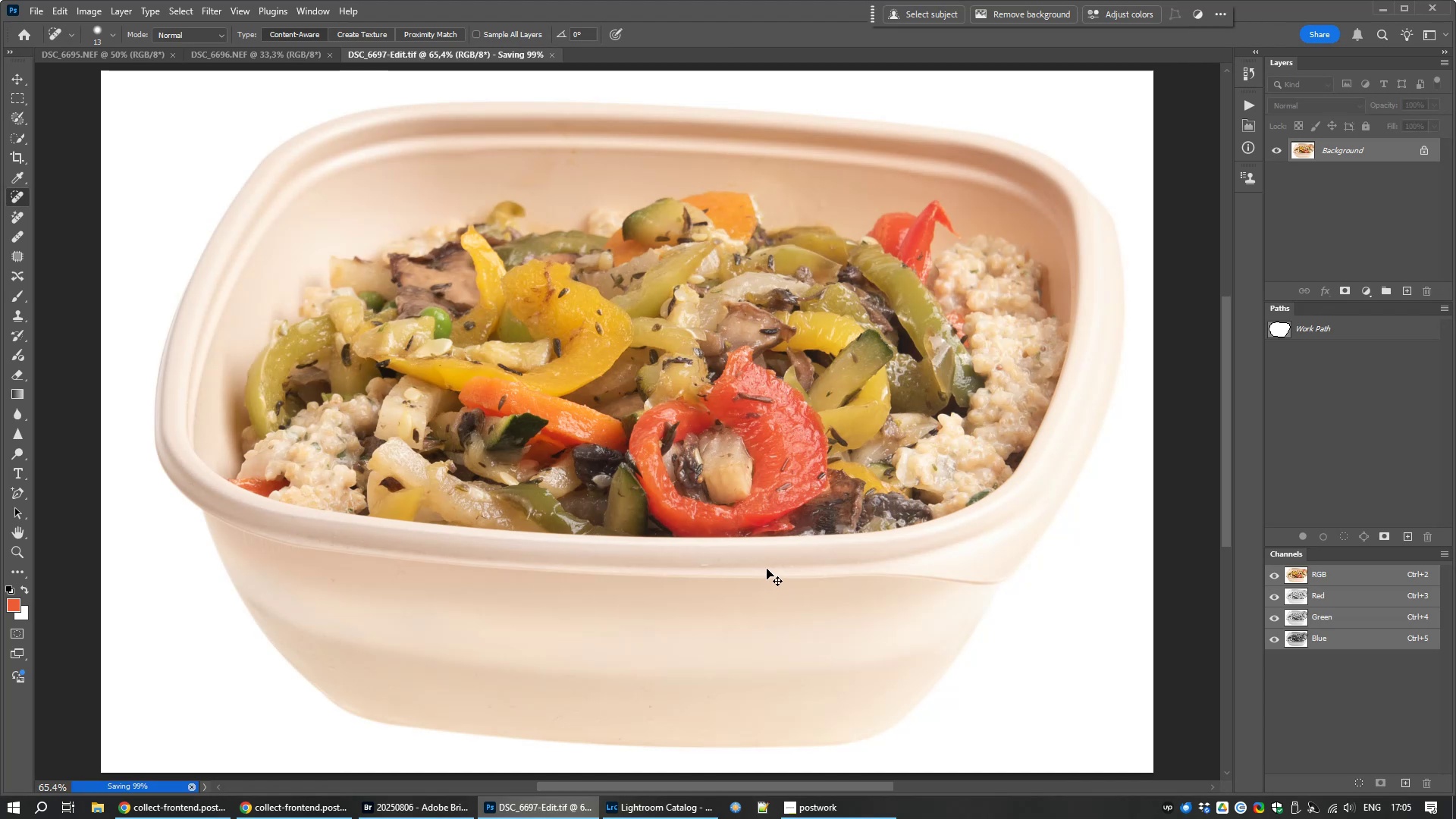 
key(Control+W)
 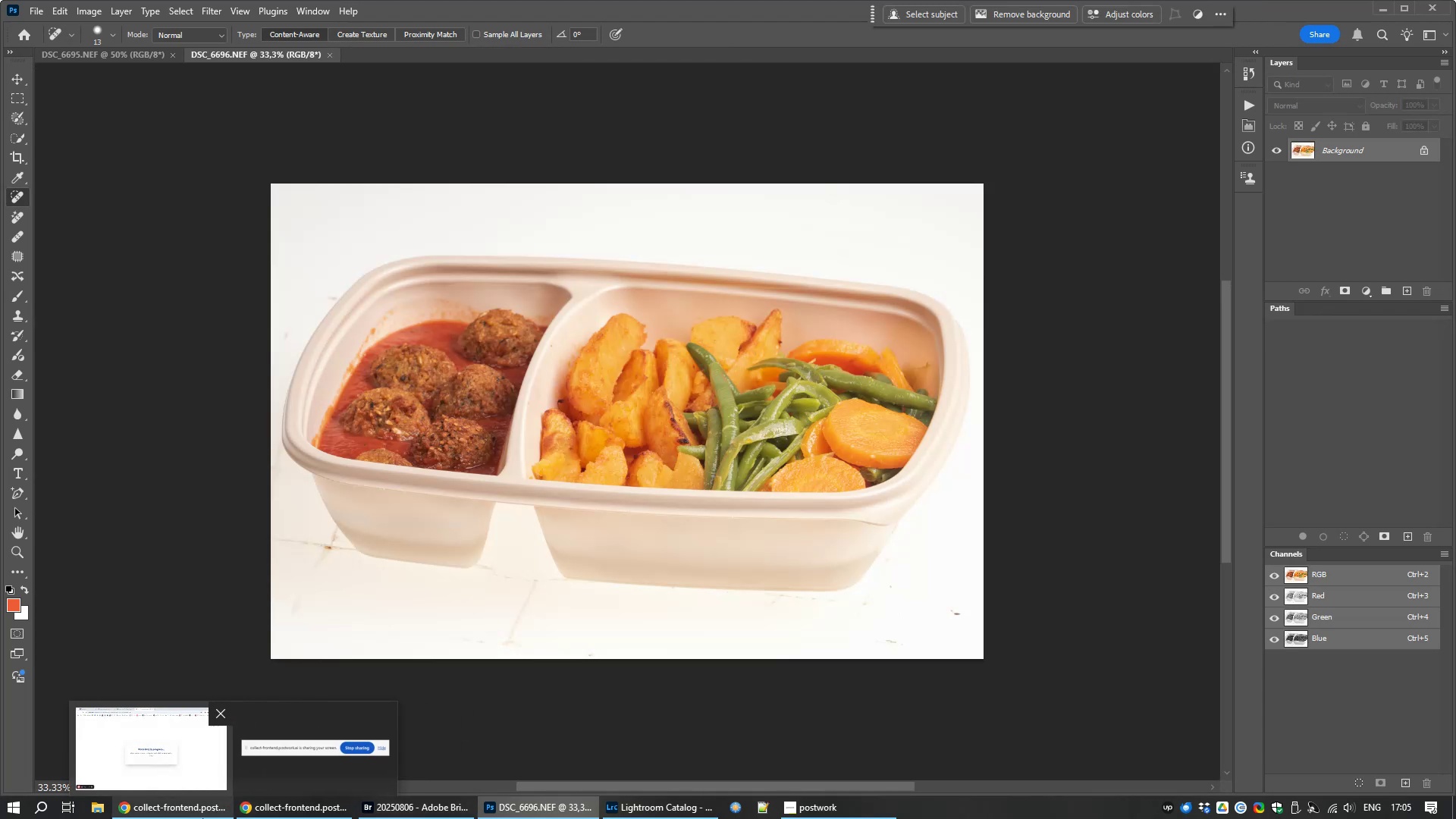 
wait(5.69)
 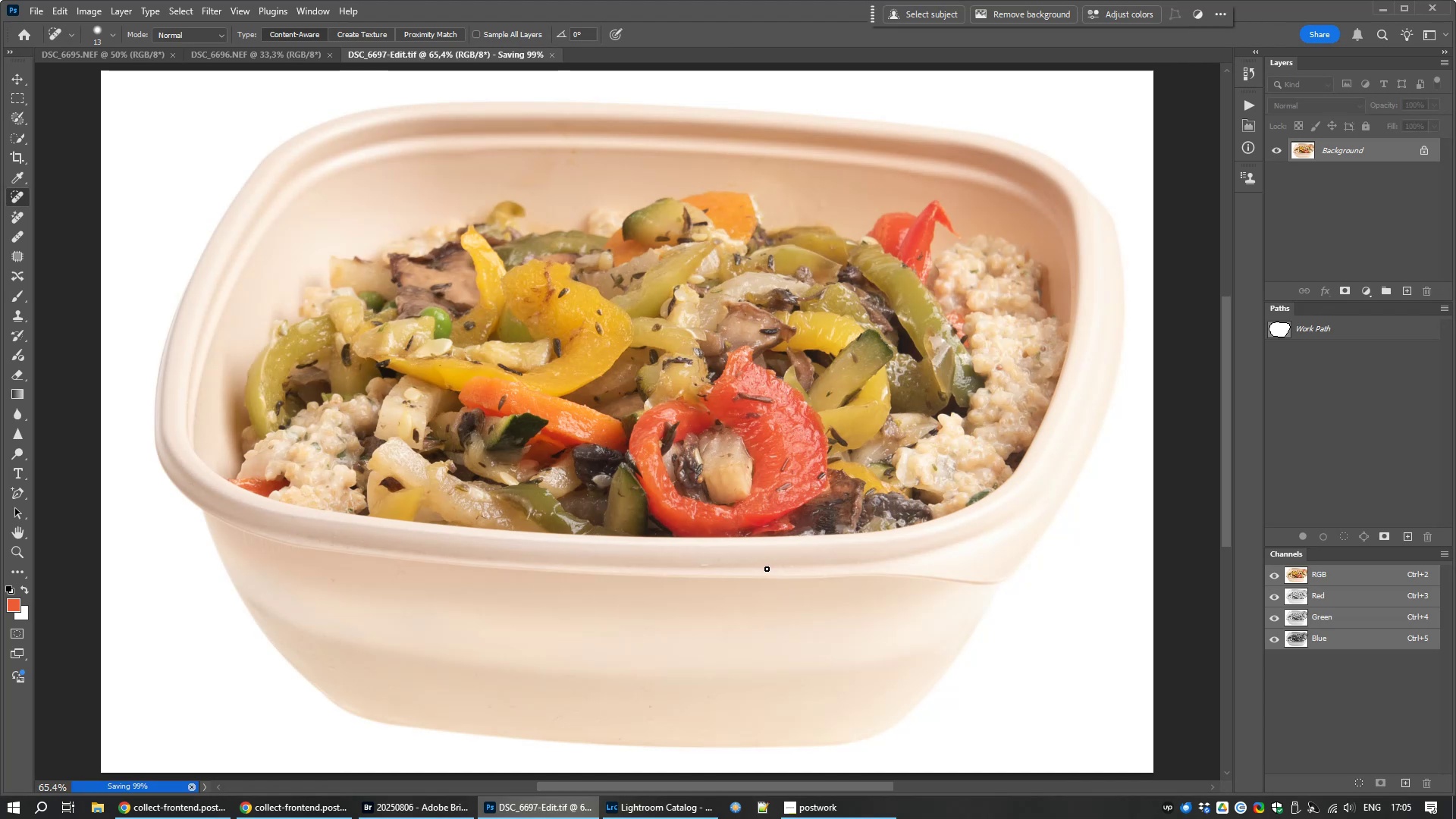 
left_click([180, 808])
 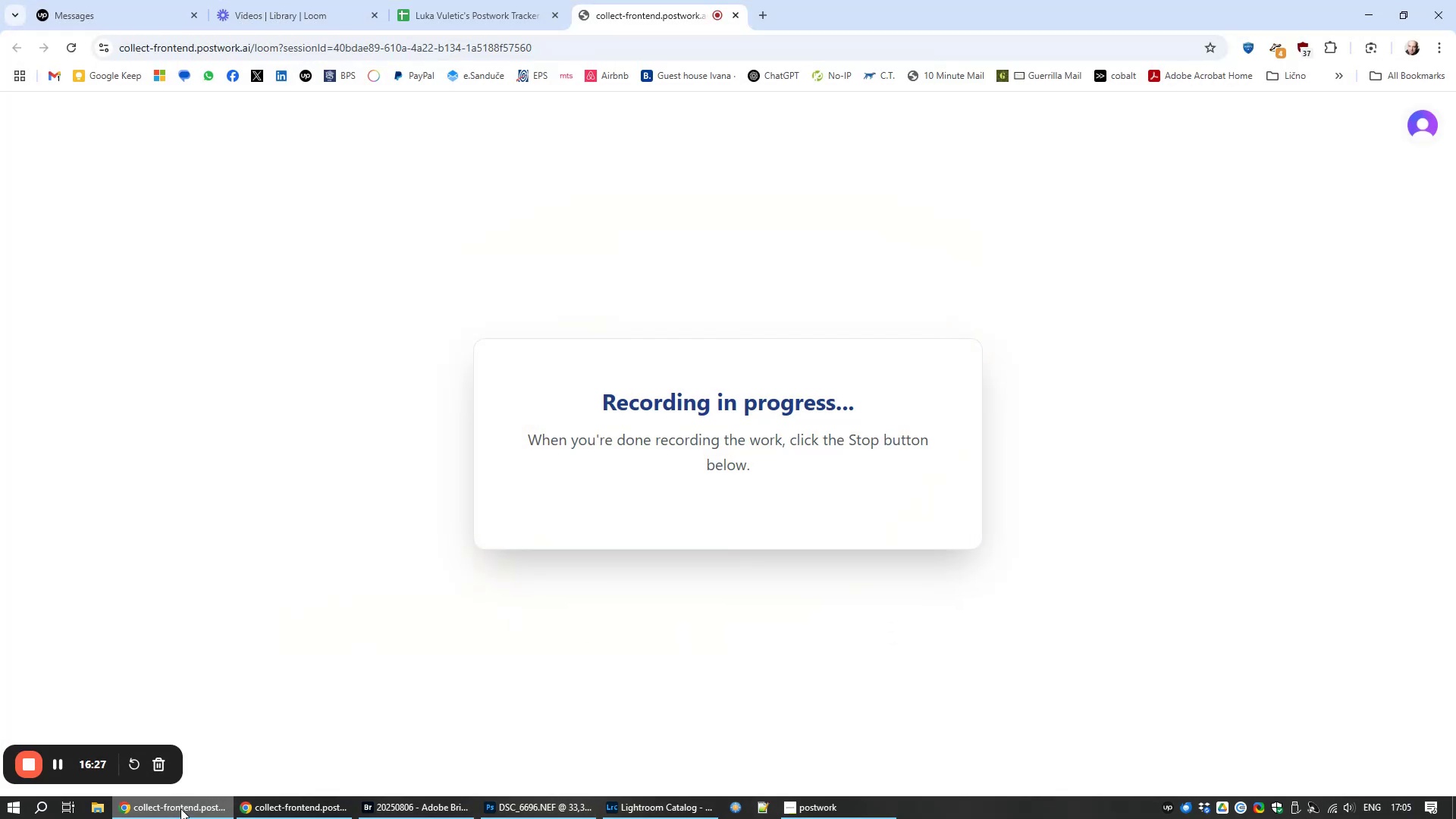 
left_click([180, 808])
 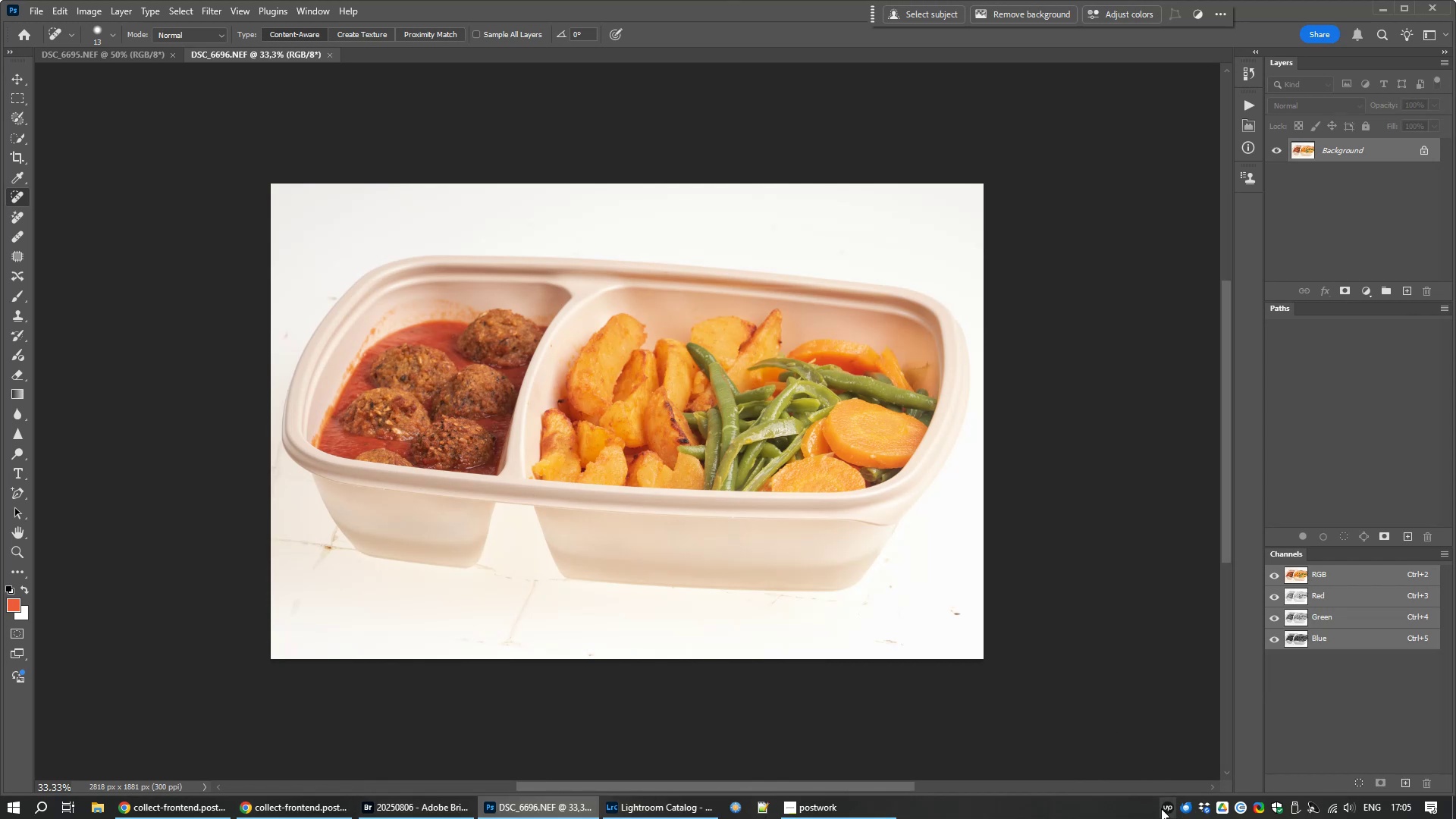 
double_click([1165, 811])
 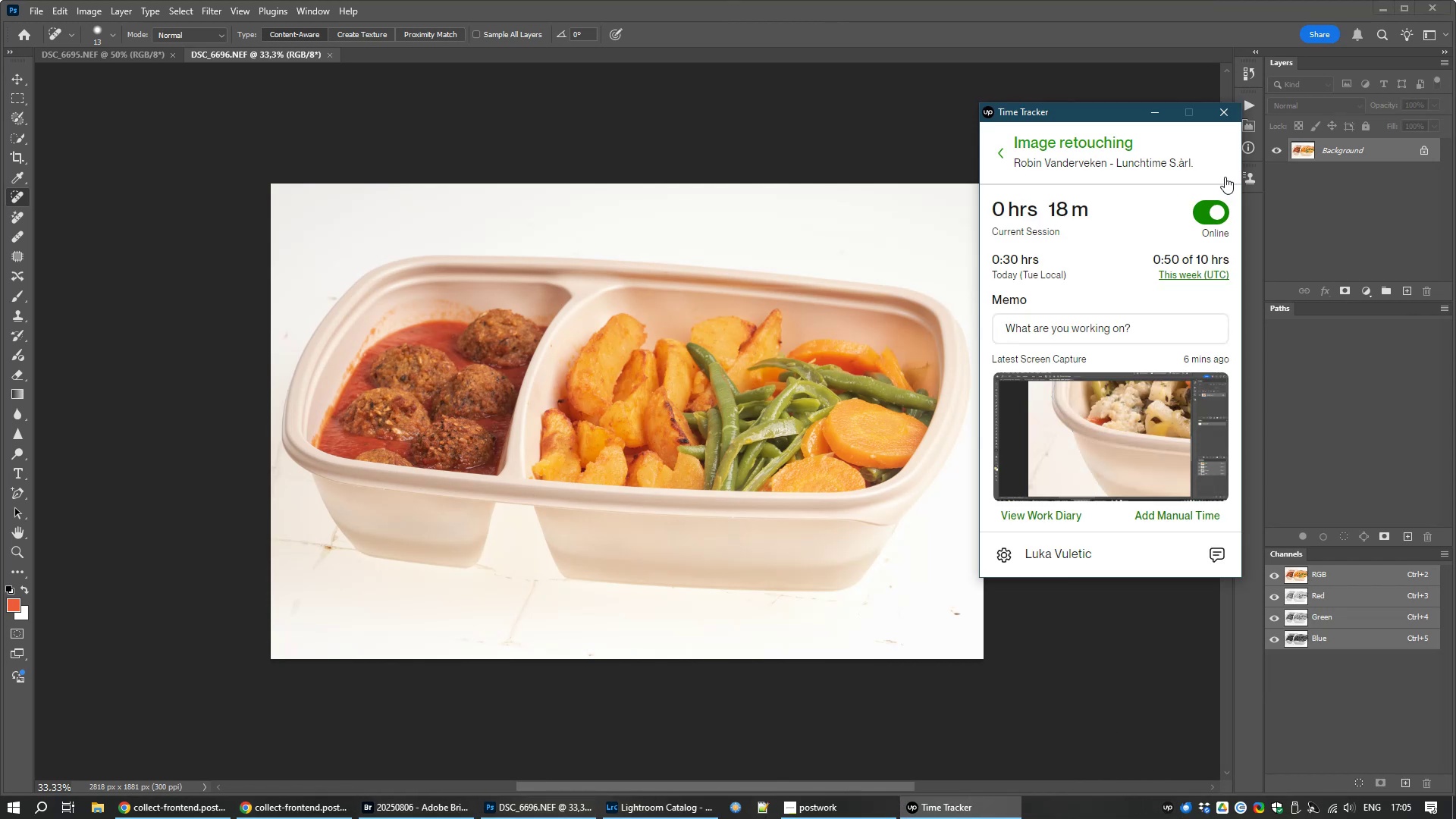 
left_click([1227, 113])
 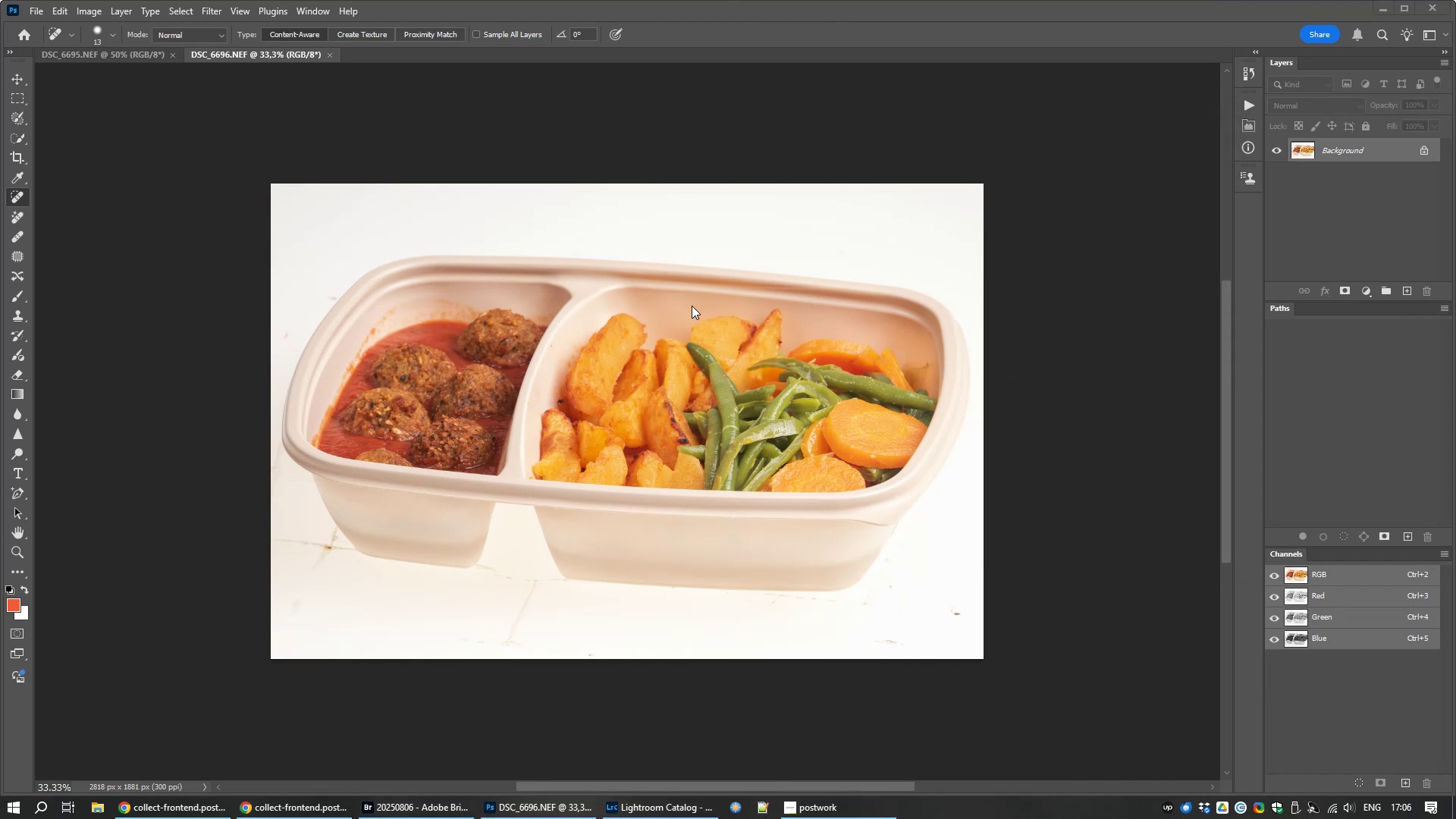 
scroll: coordinate [294, 359], scroll_direction: up, amount: 6.0
 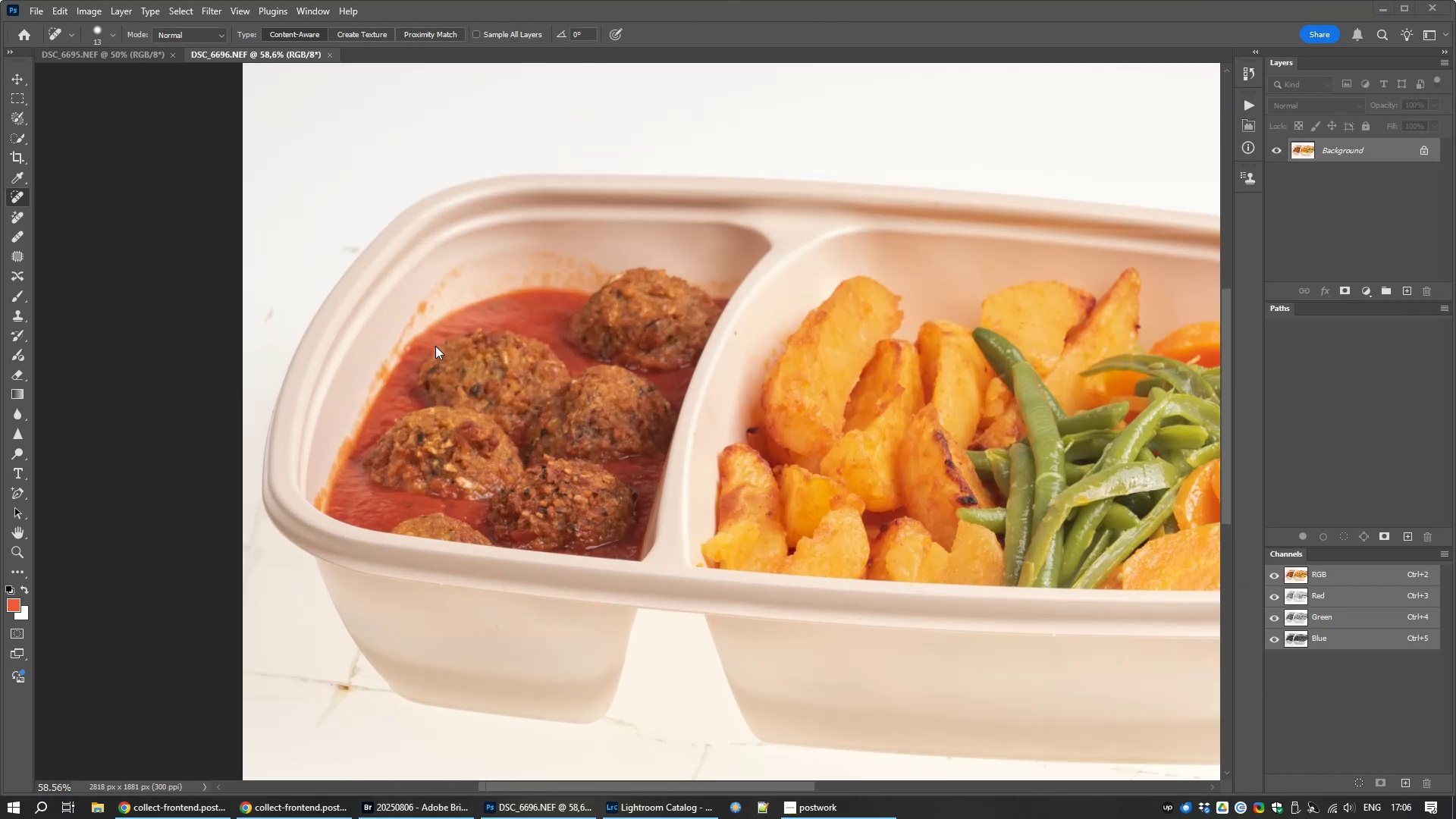 
hold_key(key=Space, duration=1.53)
 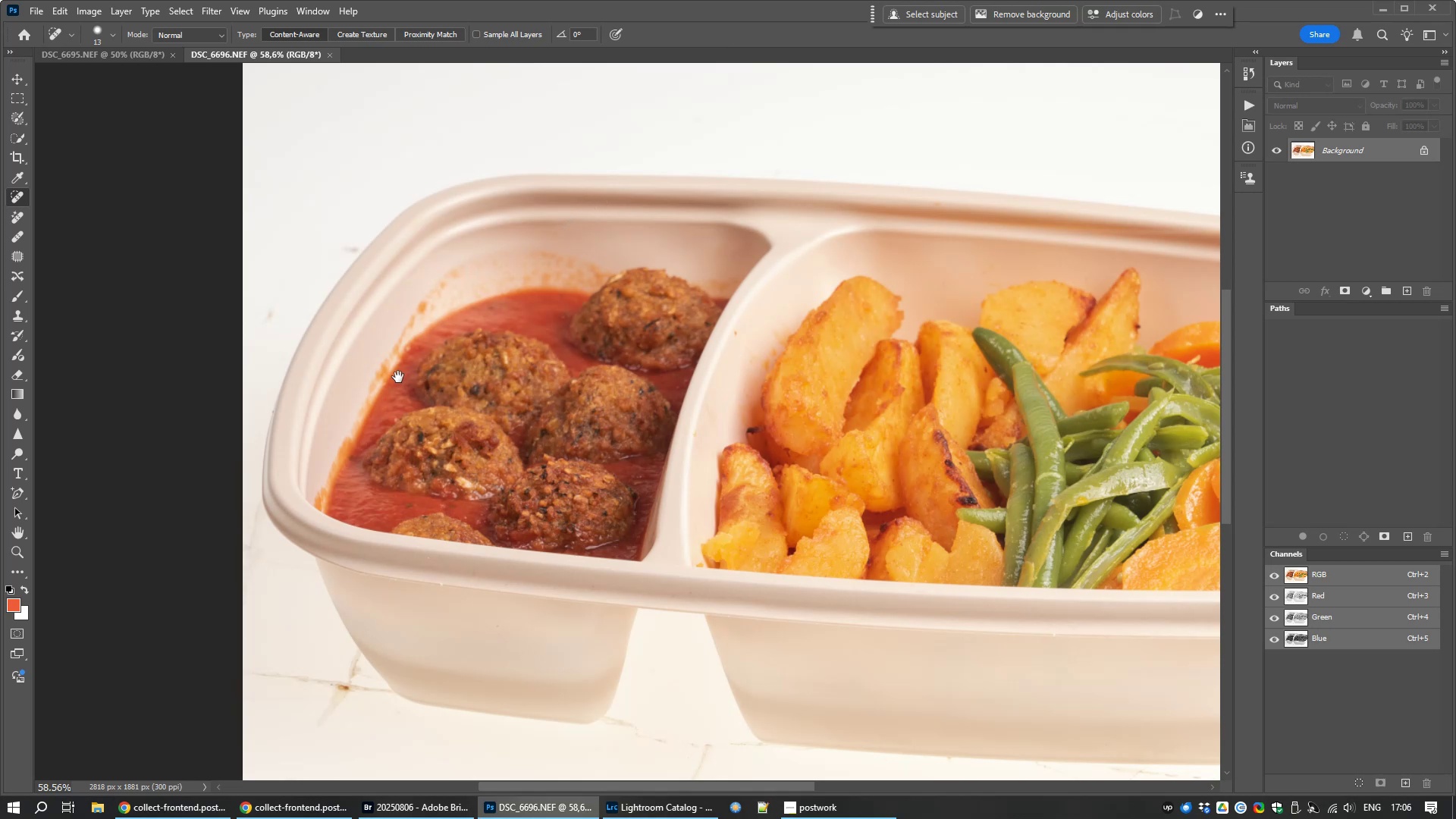 
left_click_drag(start_coordinate=[417, 315], to_coordinate=[601, 204])
 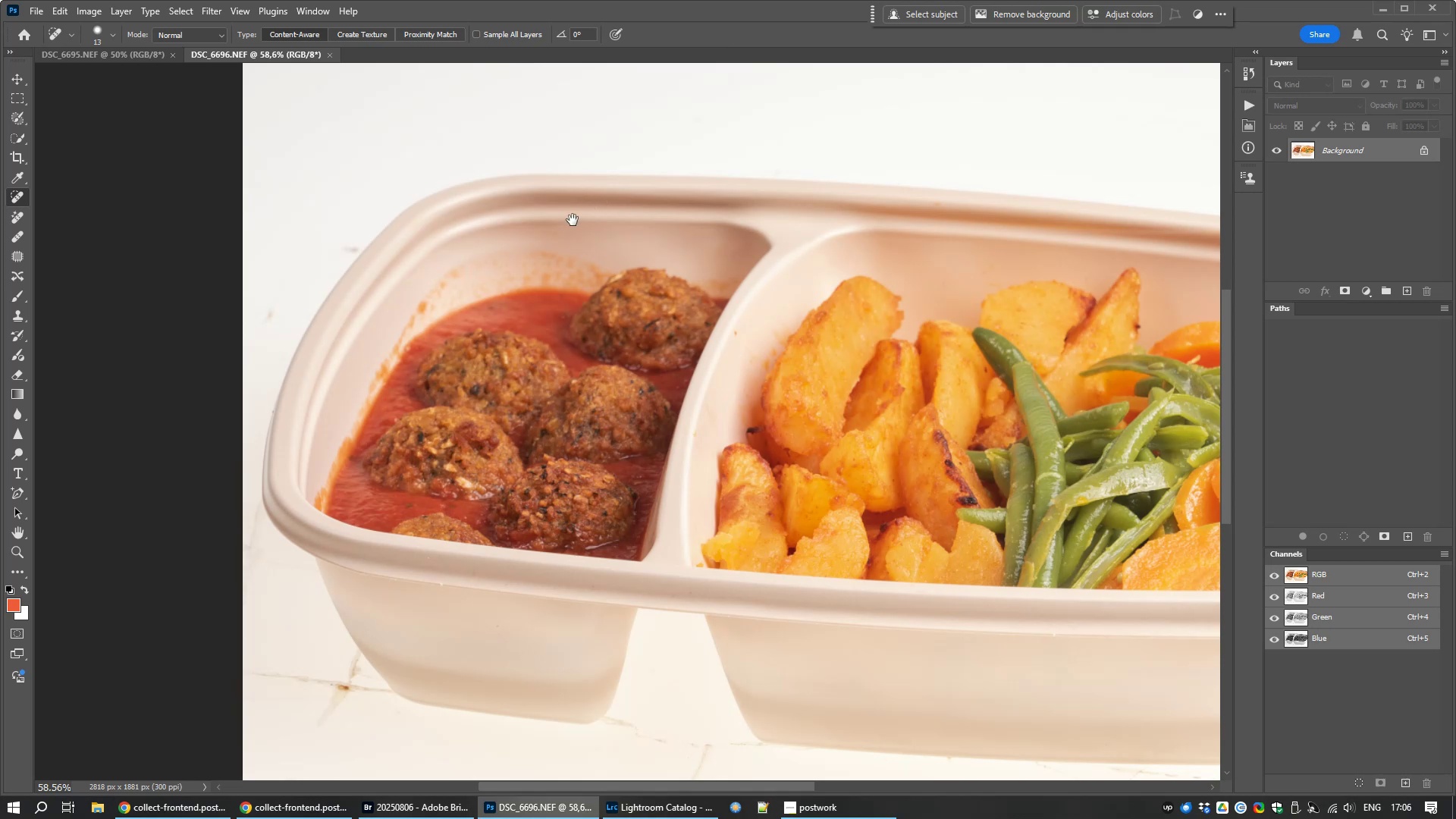 
hold_key(key=Space, duration=1.23)
 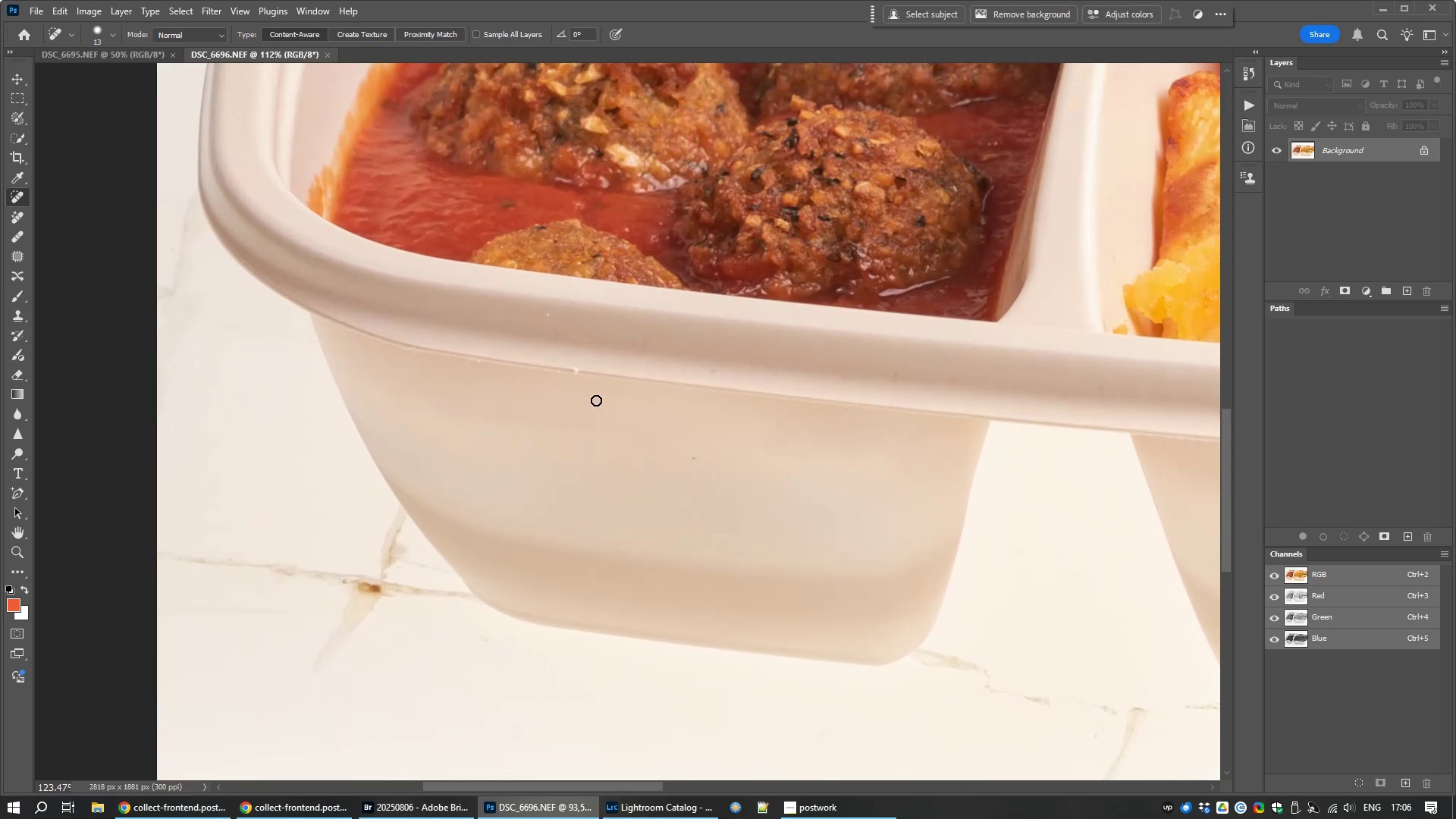 
left_click_drag(start_coordinate=[398, 377], to_coordinate=[543, 178])
 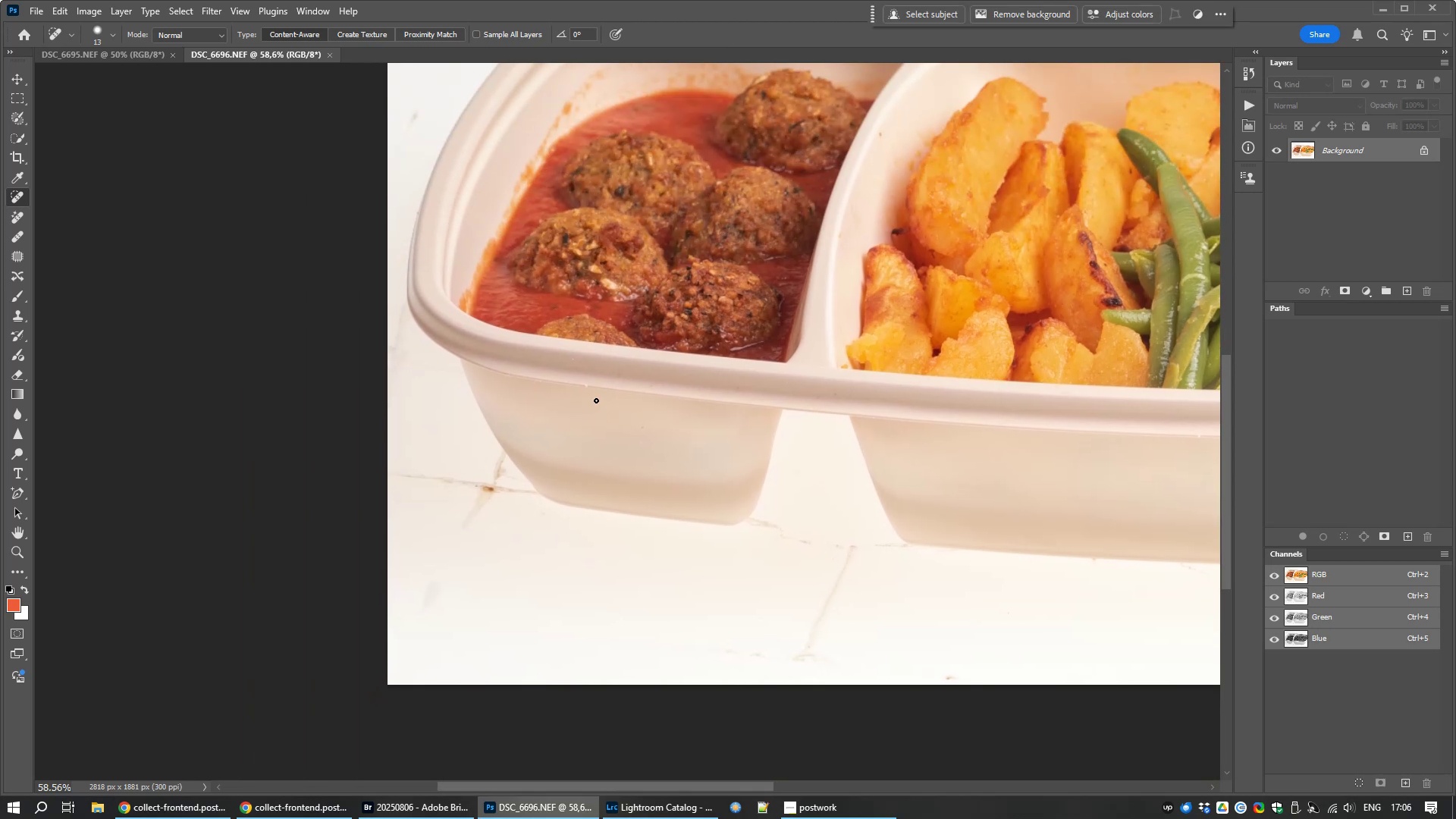 
scroll: coordinate [582, 391], scroll_direction: up, amount: 12.0
 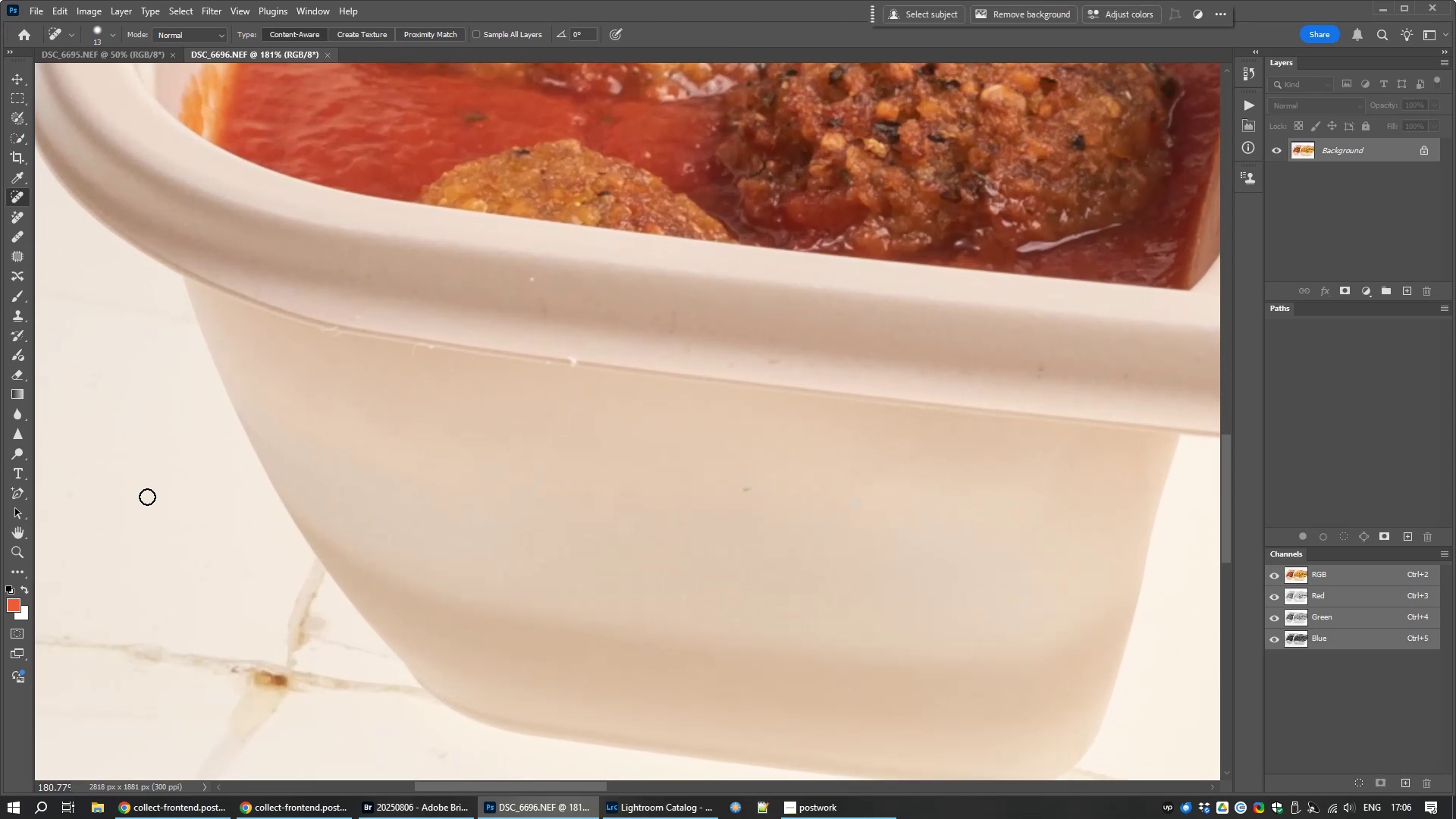 
type(pp)
 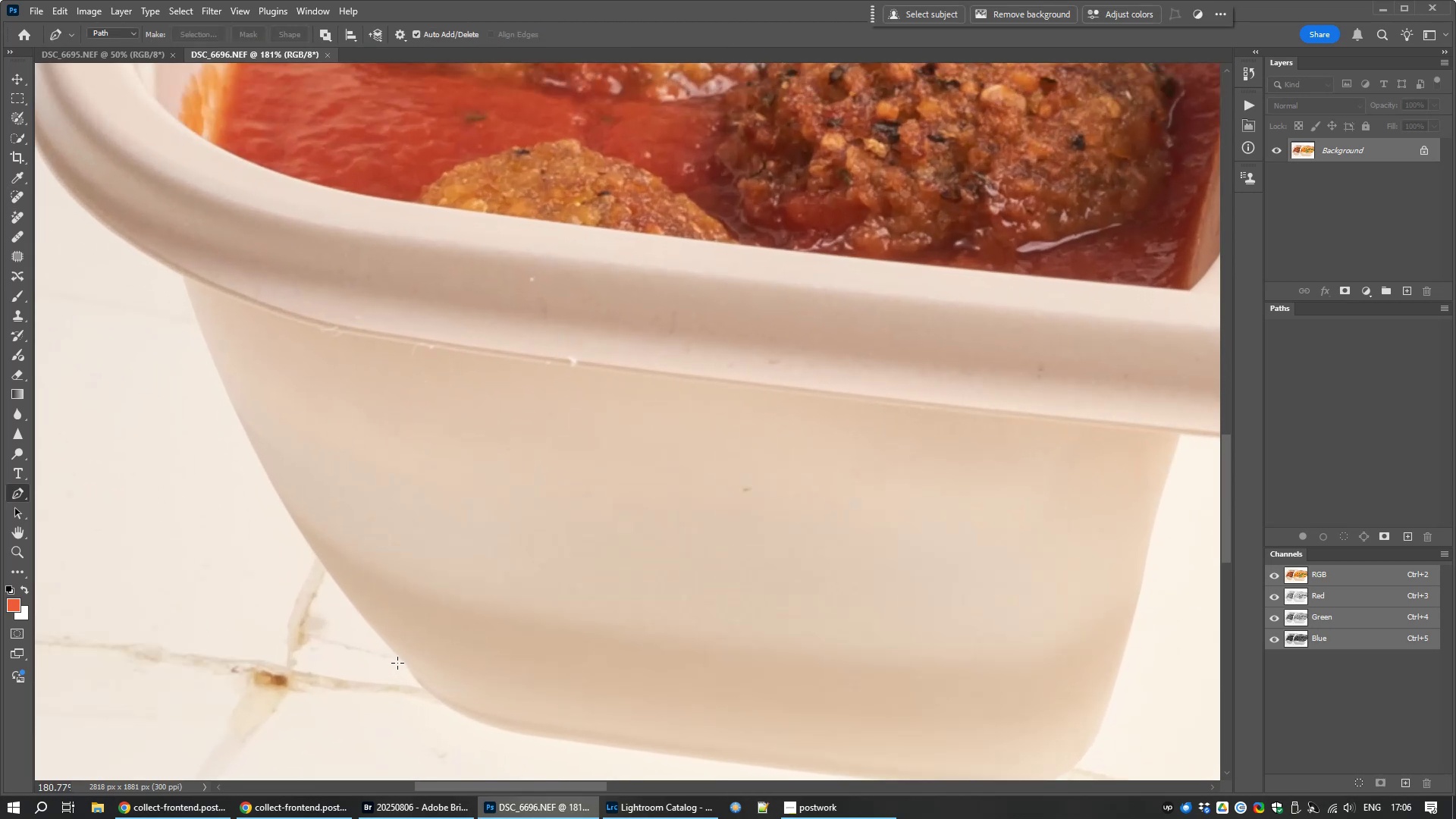 
scroll: coordinate [411, 671], scroll_direction: up, amount: 8.0
 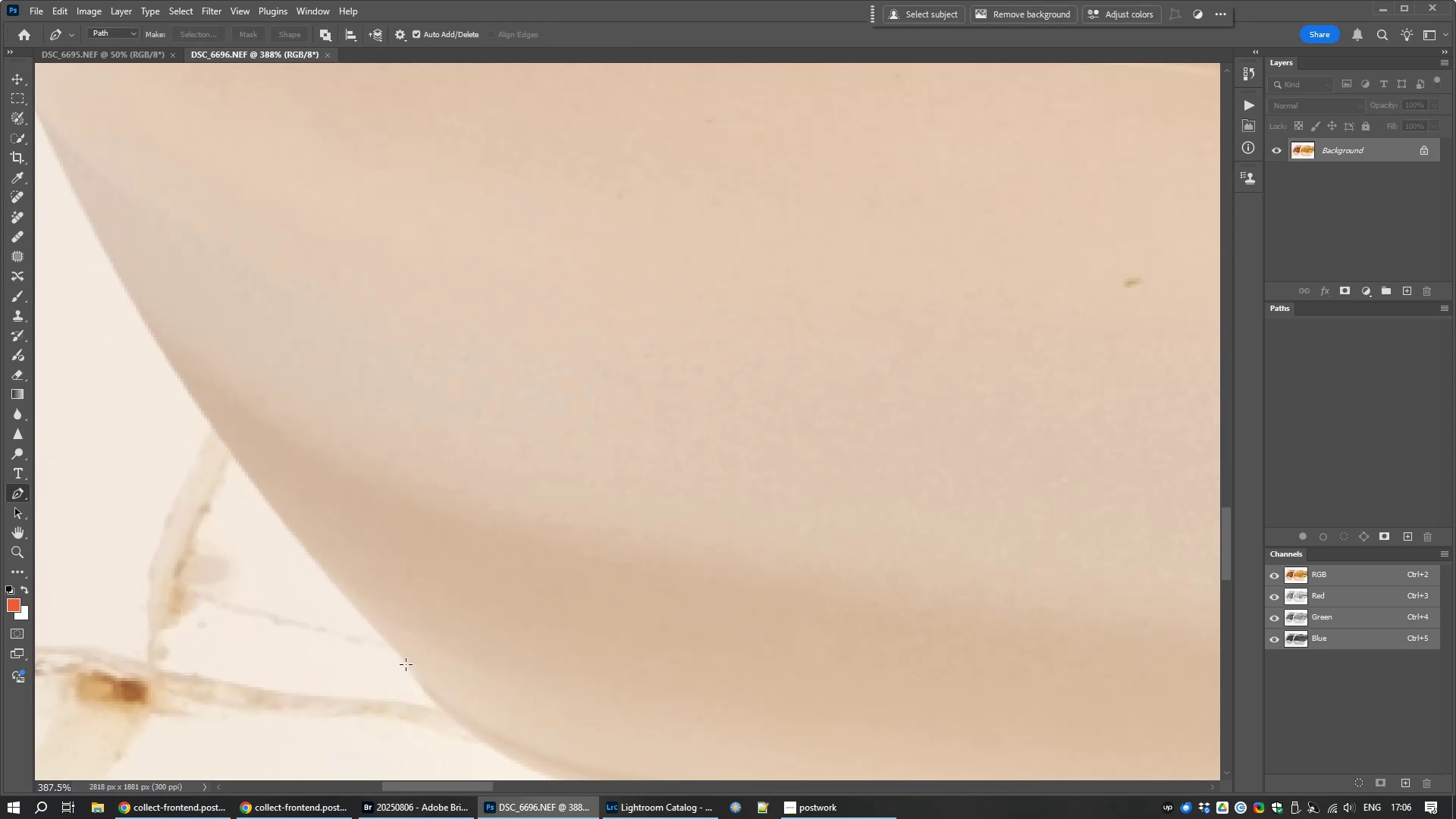 
left_click([406, 664])
 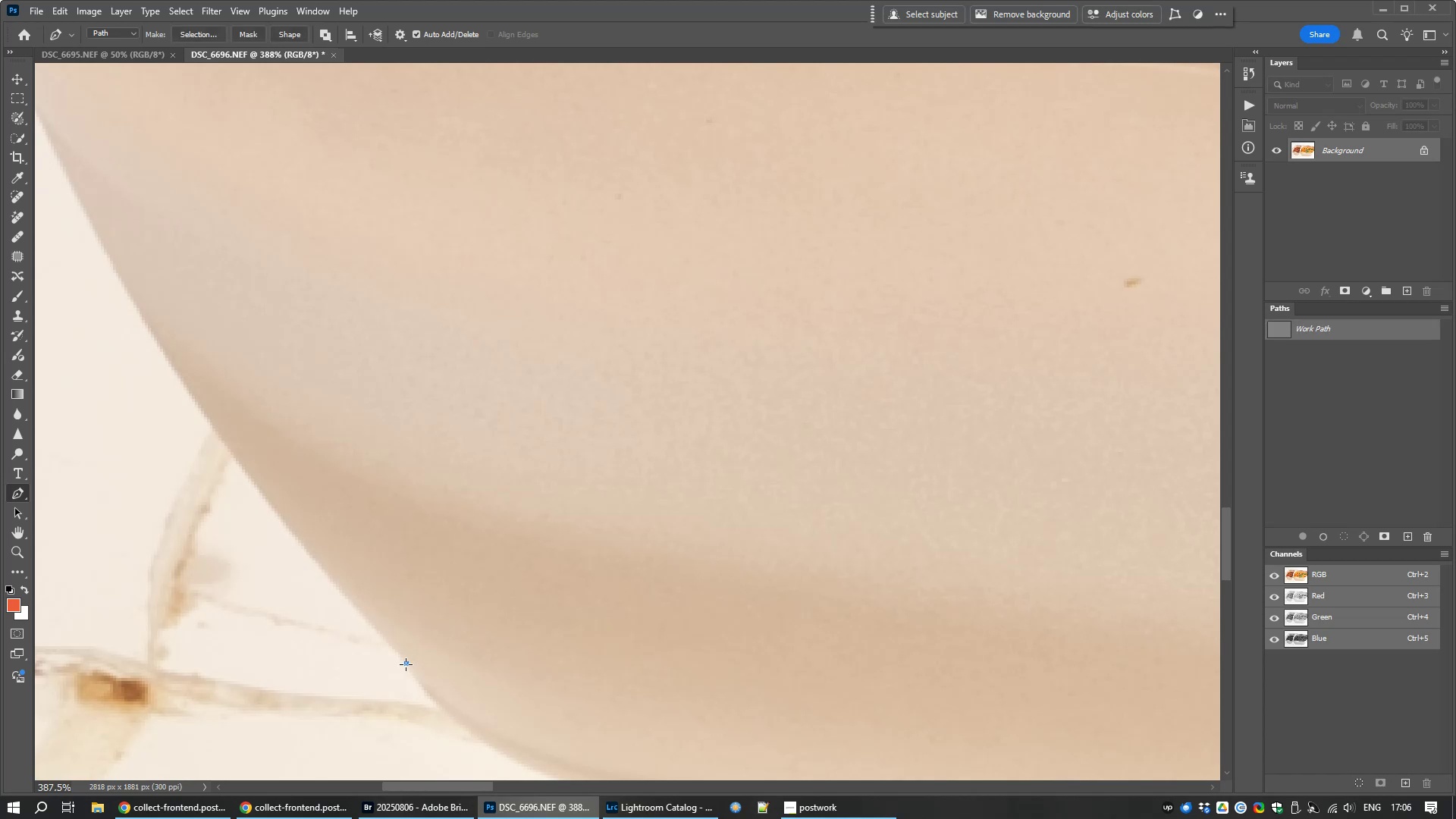 
hold_key(key=Space, duration=1.27)
 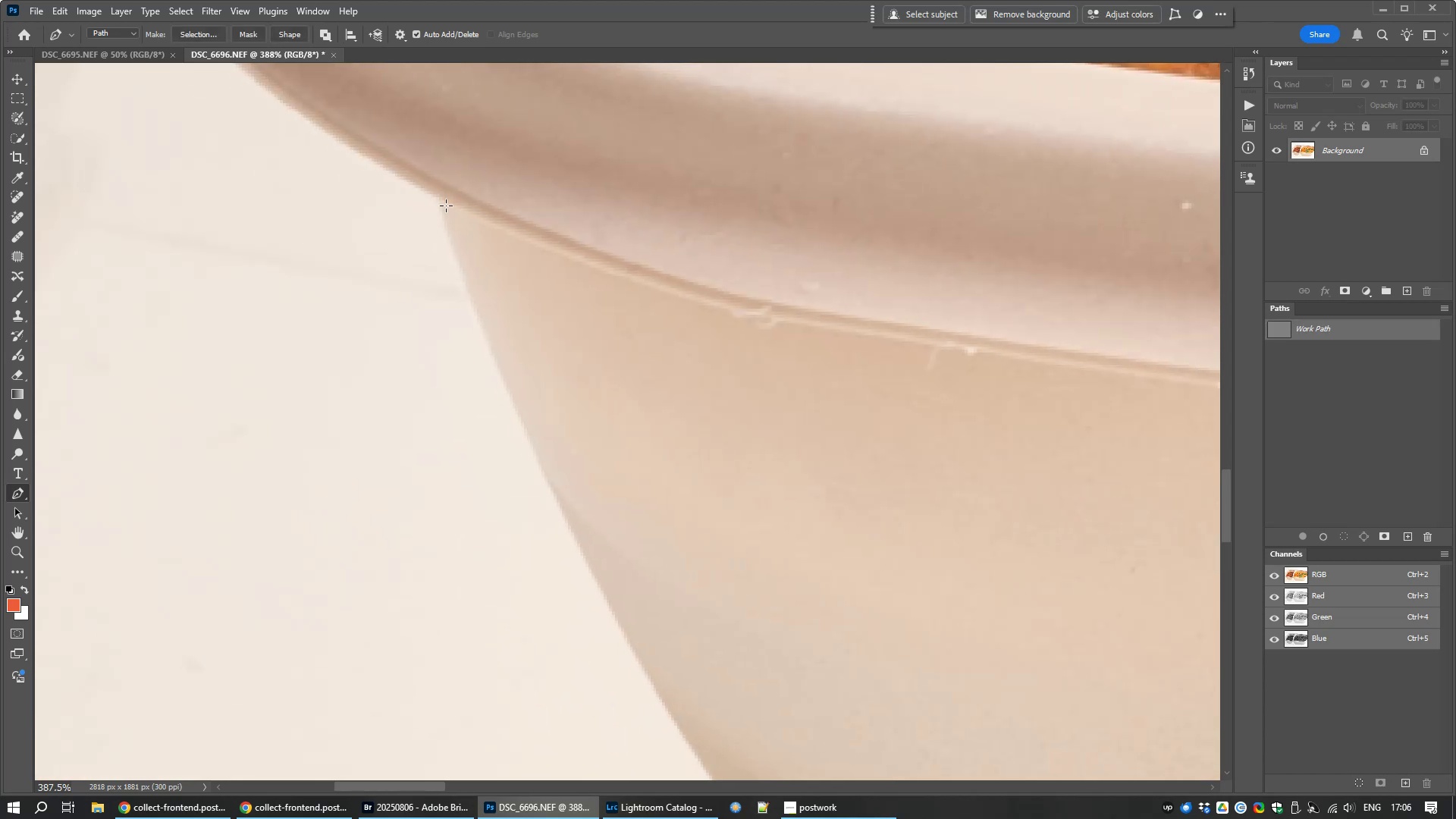 
left_click_drag(start_coordinate=[354, 444], to_coordinate=[868, 818])
 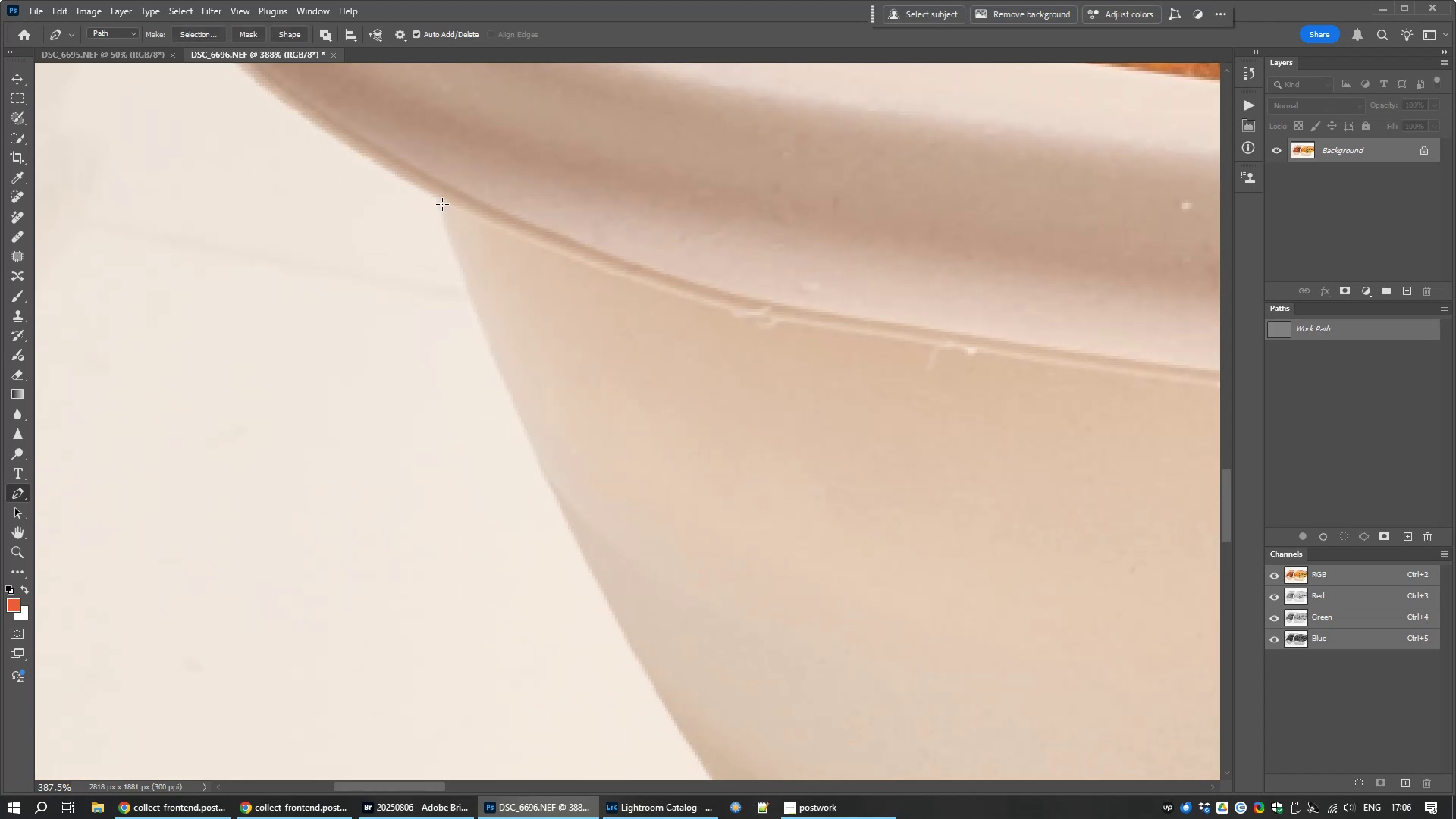 
left_click([440, 202])
 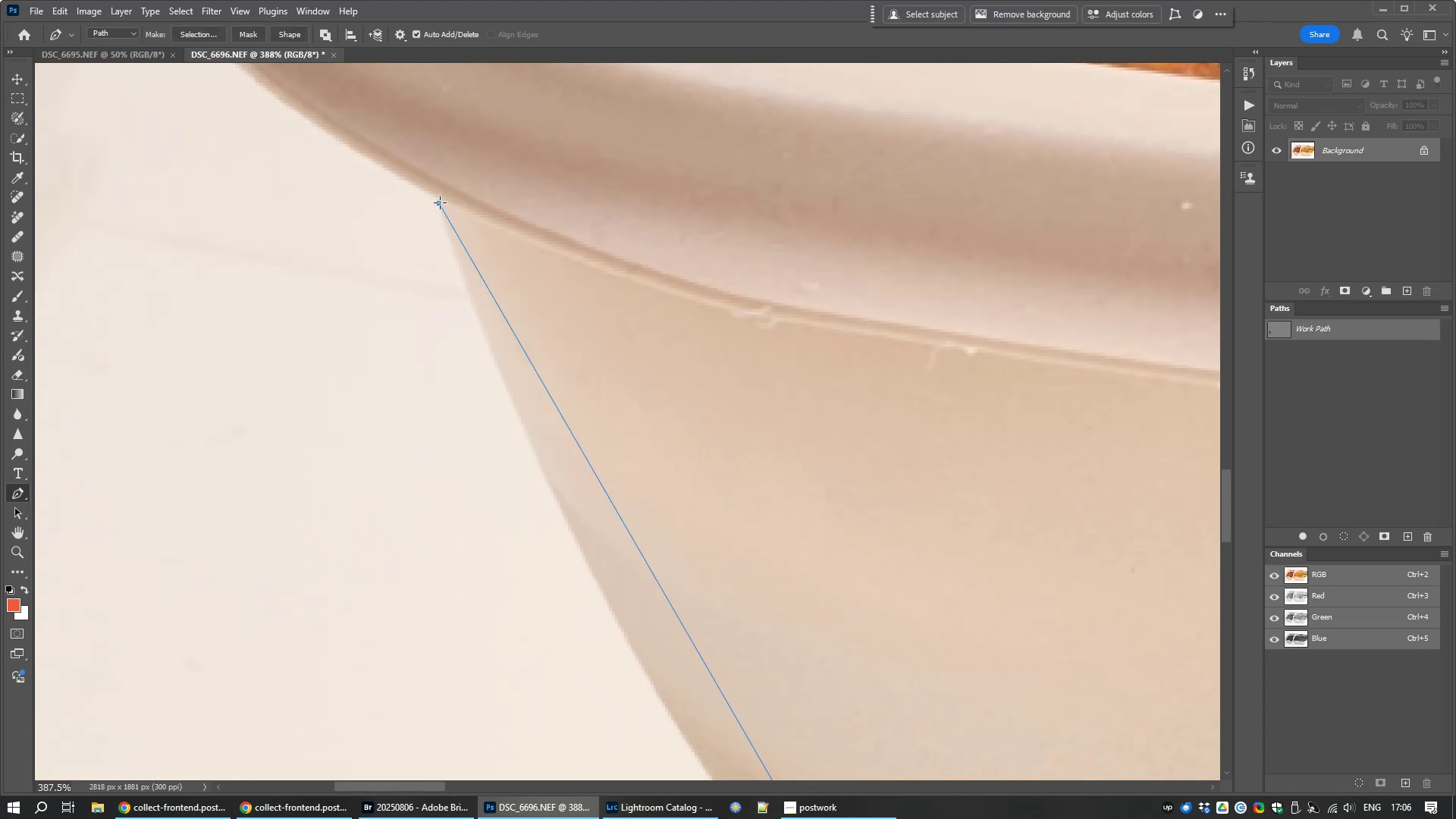 
hold_key(key=Space, duration=1.23)
 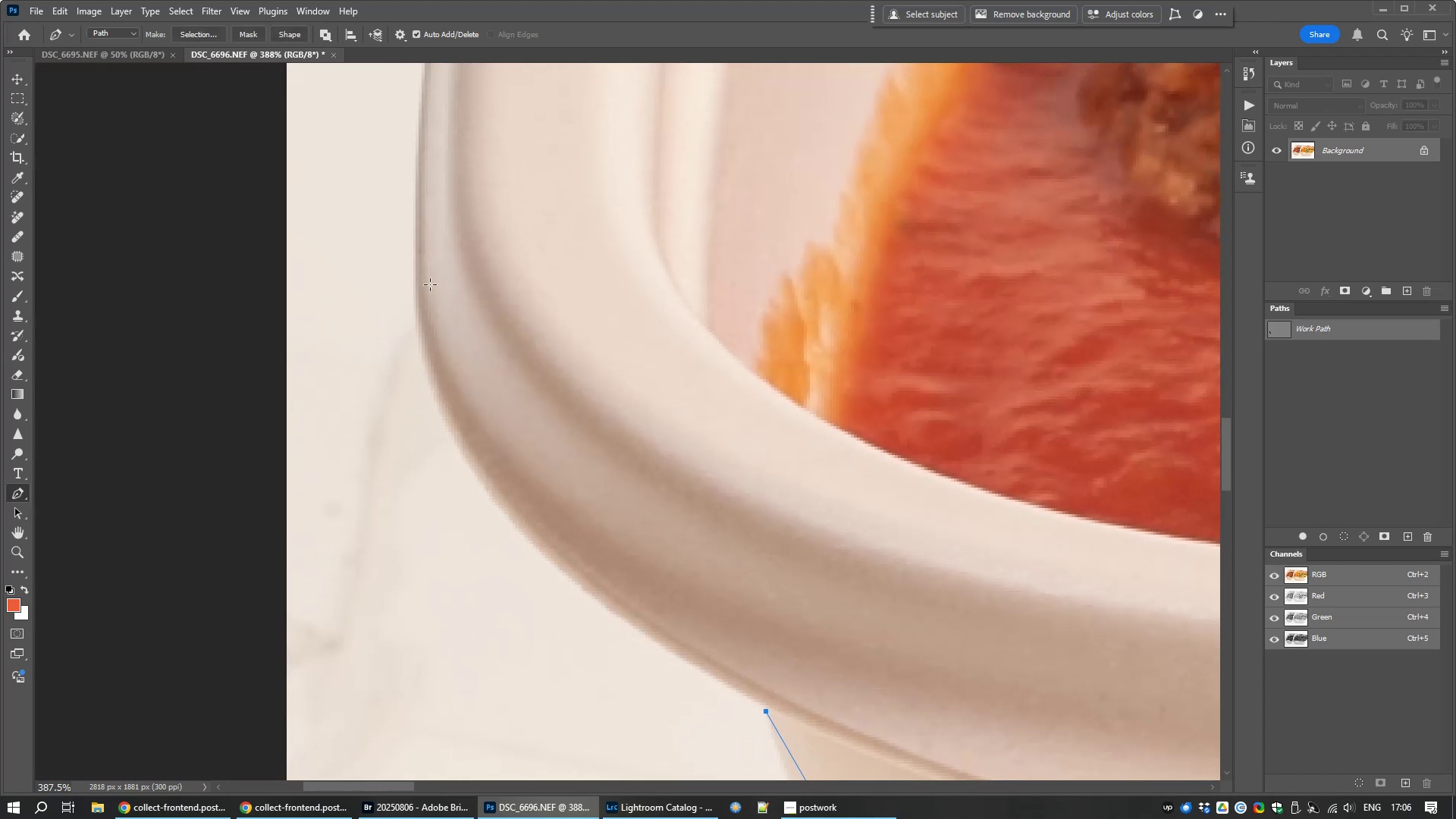 
left_click_drag(start_coordinate=[438, 122], to_coordinate=[765, 630])
 